 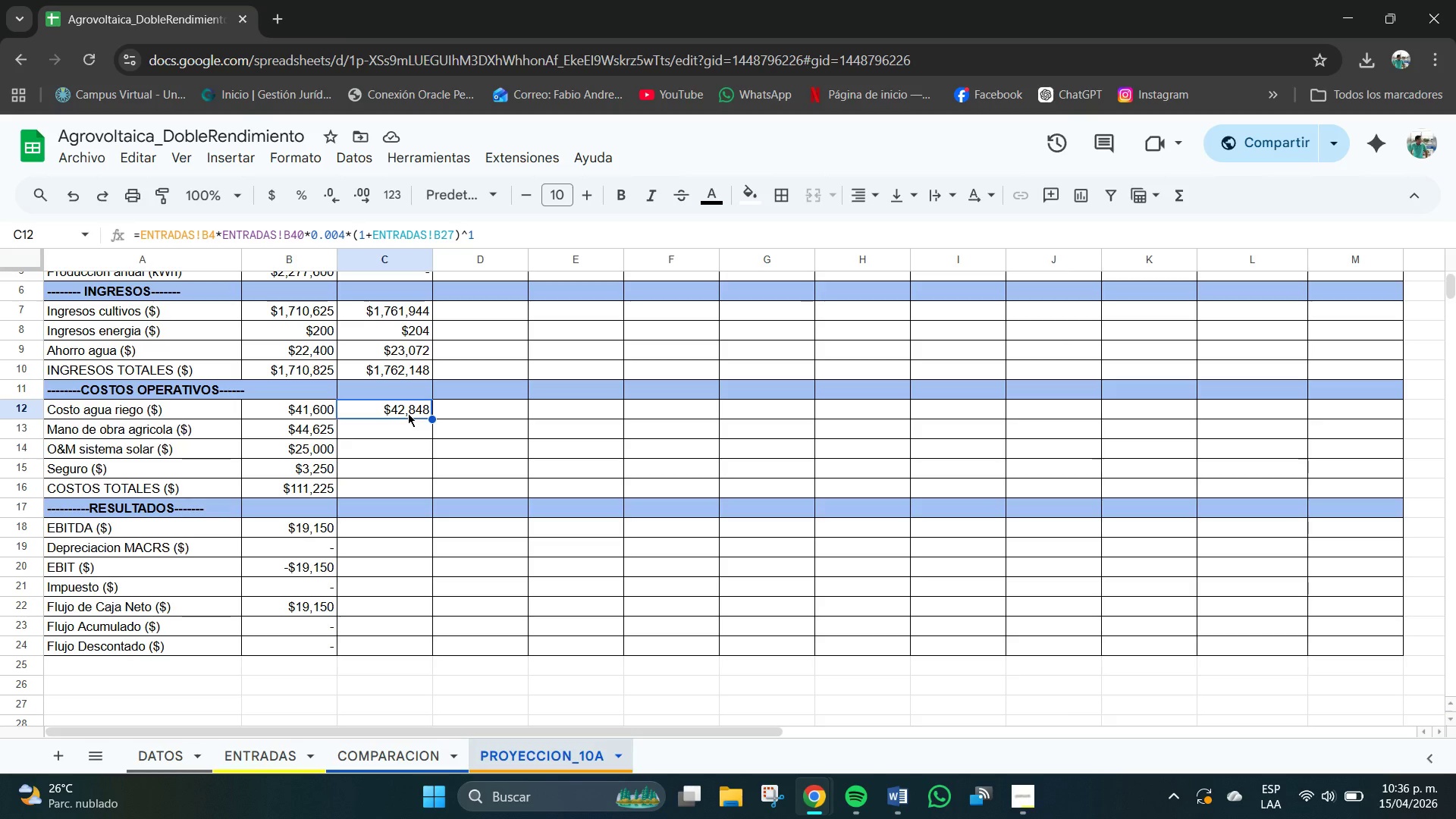 
key(Backspace)
 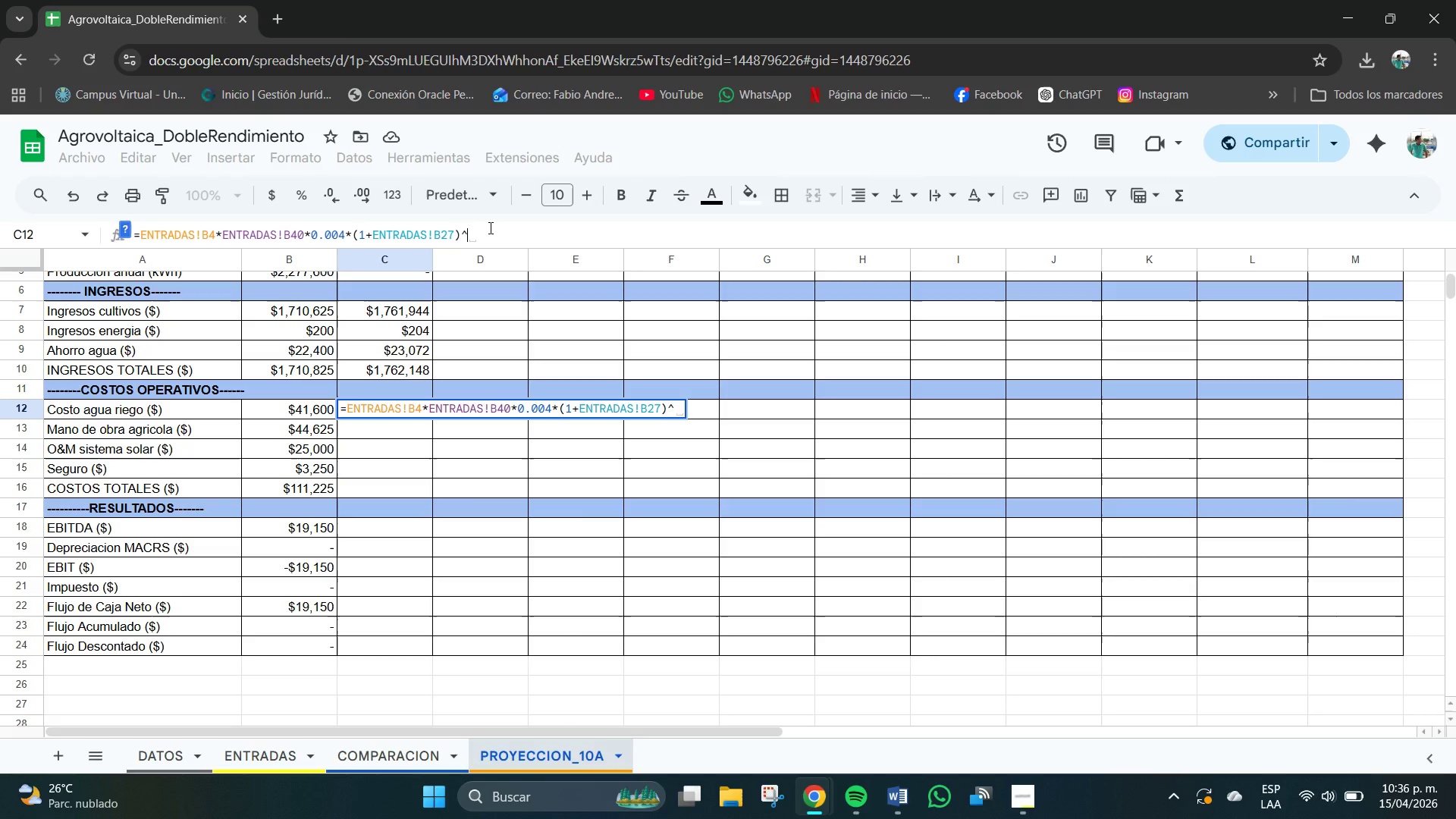 
key(Insert)
 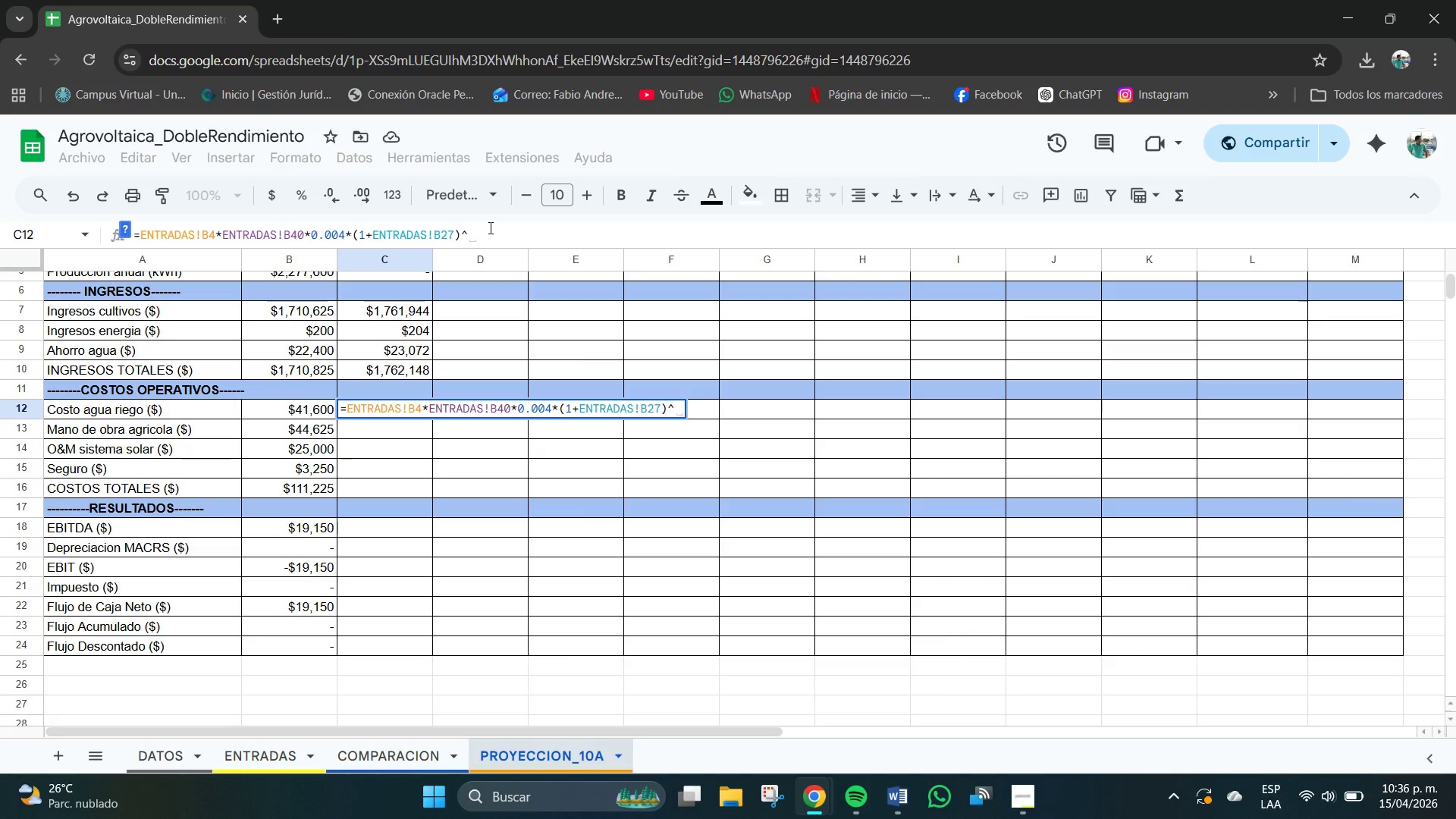 
key(Insert)
 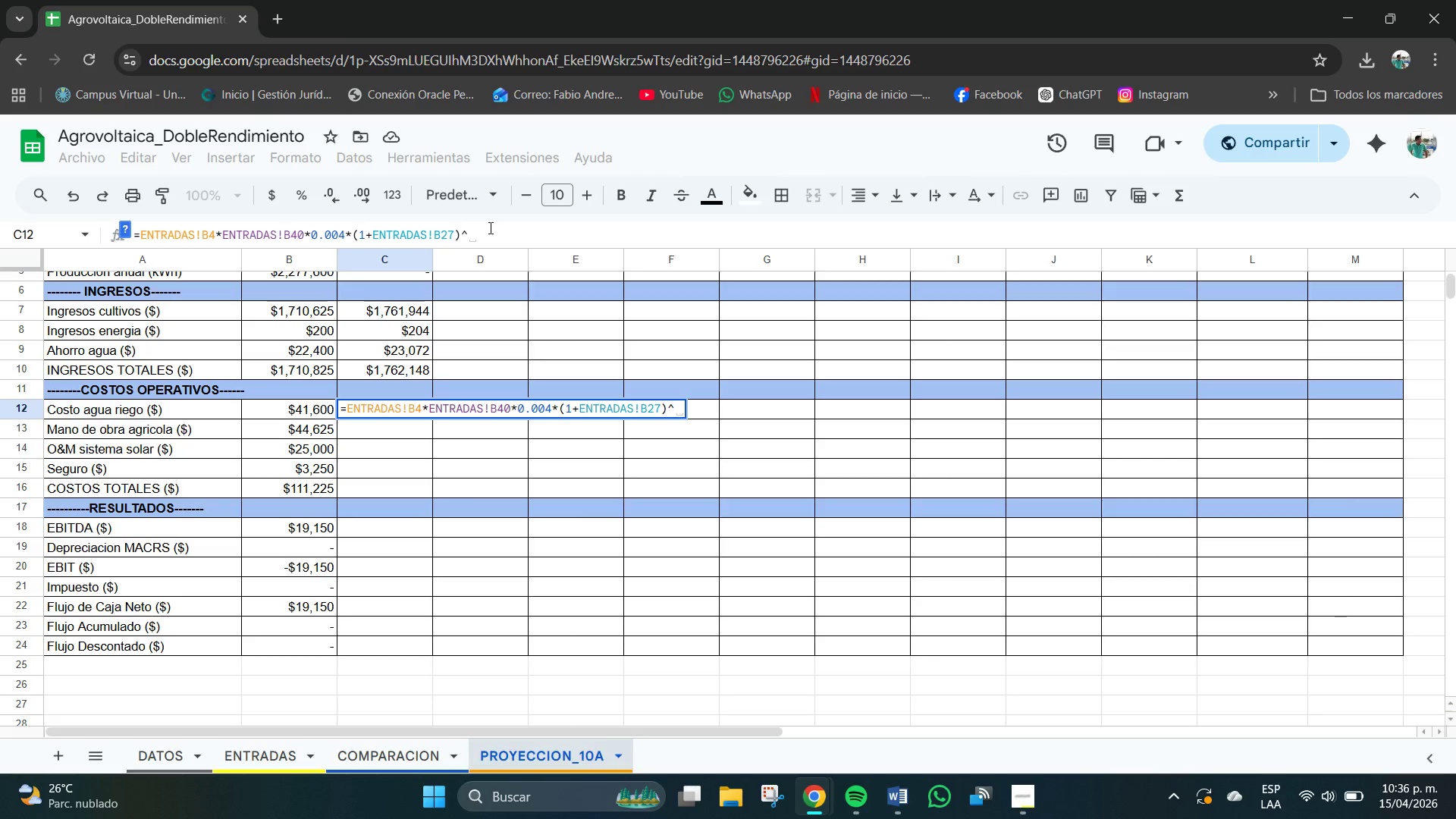 
key(NumLock)
 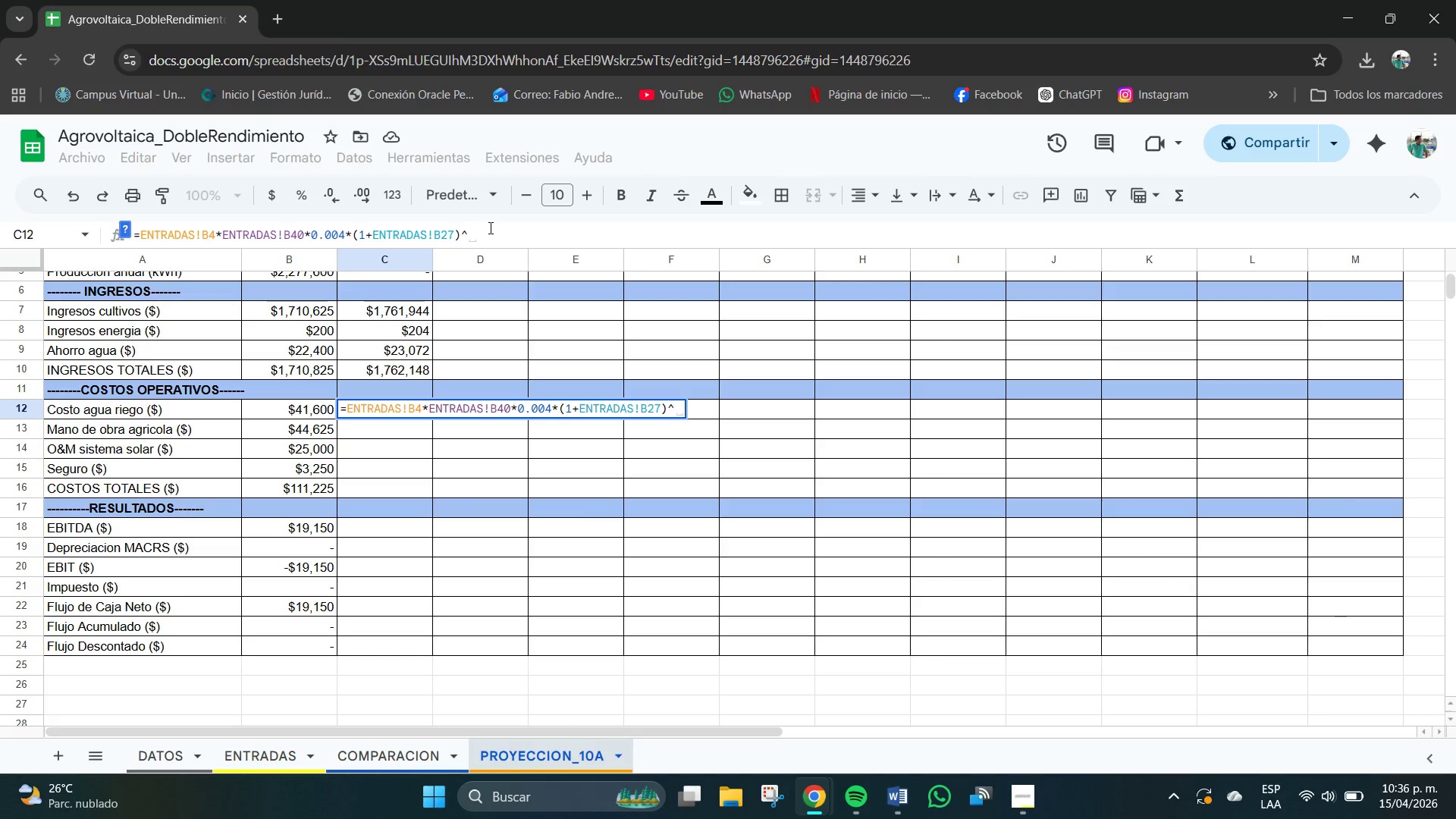 
key(Numpad0)
 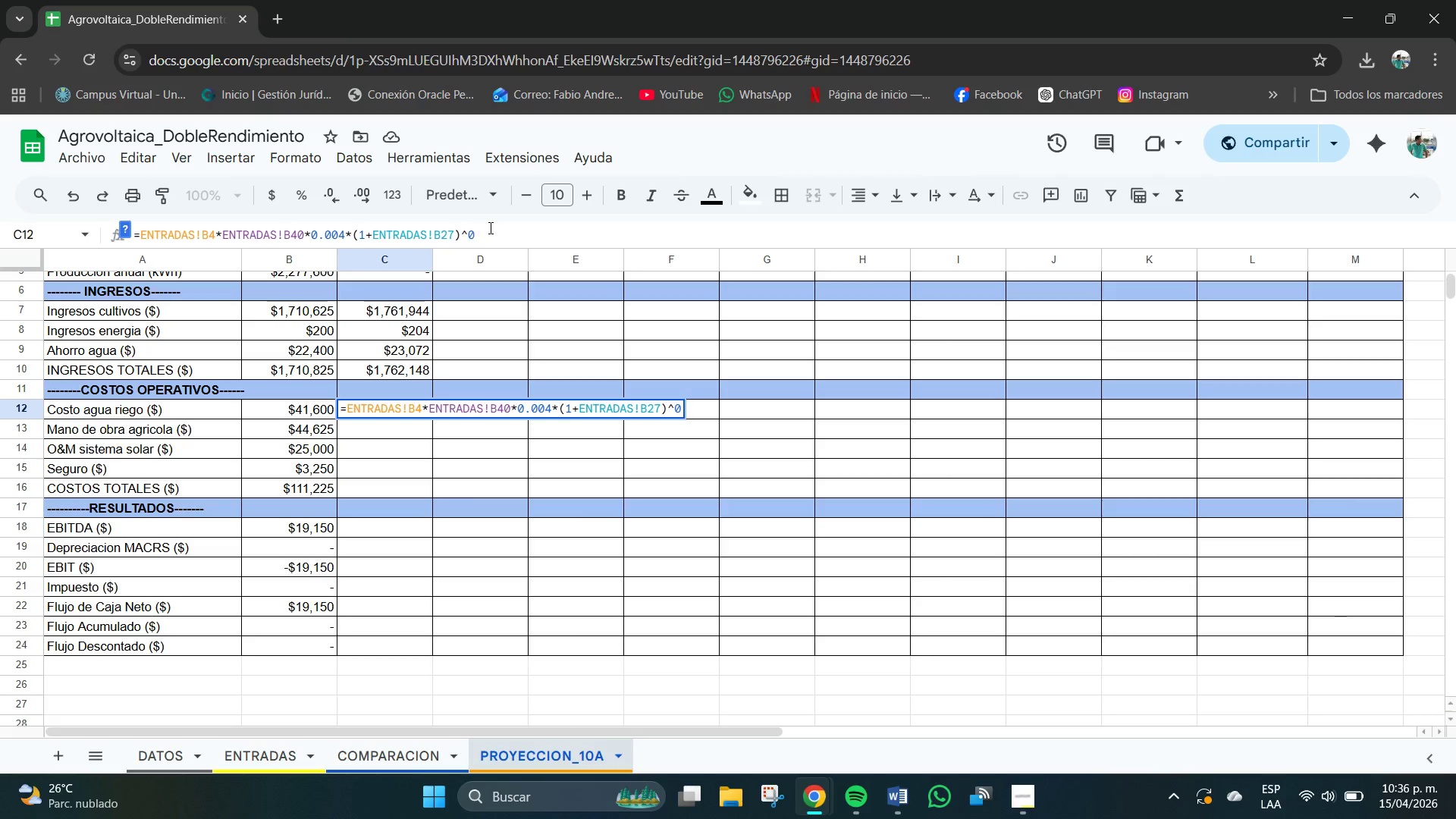 
key(NumpadEnter)
 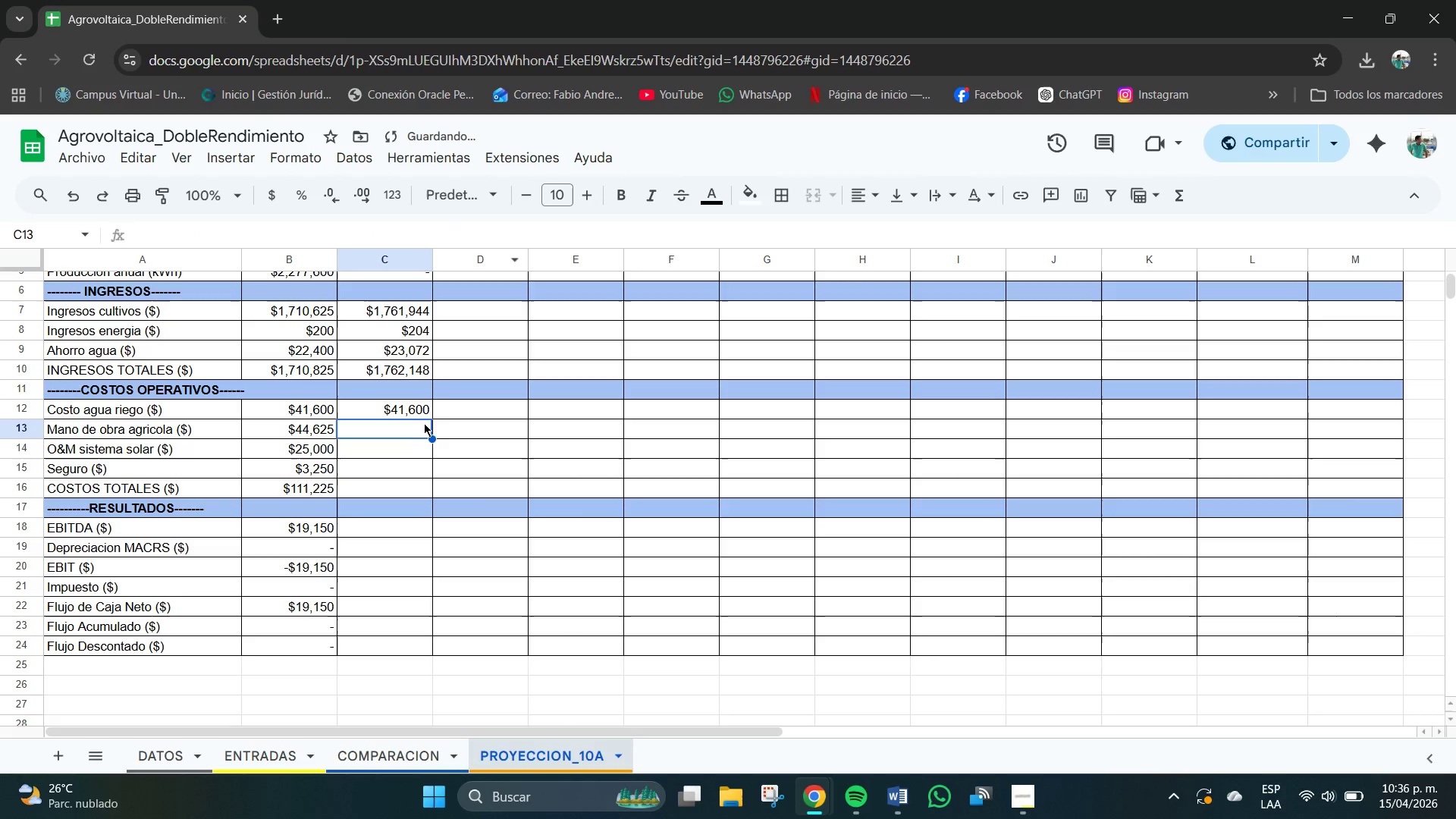 
left_click([414, 421])
 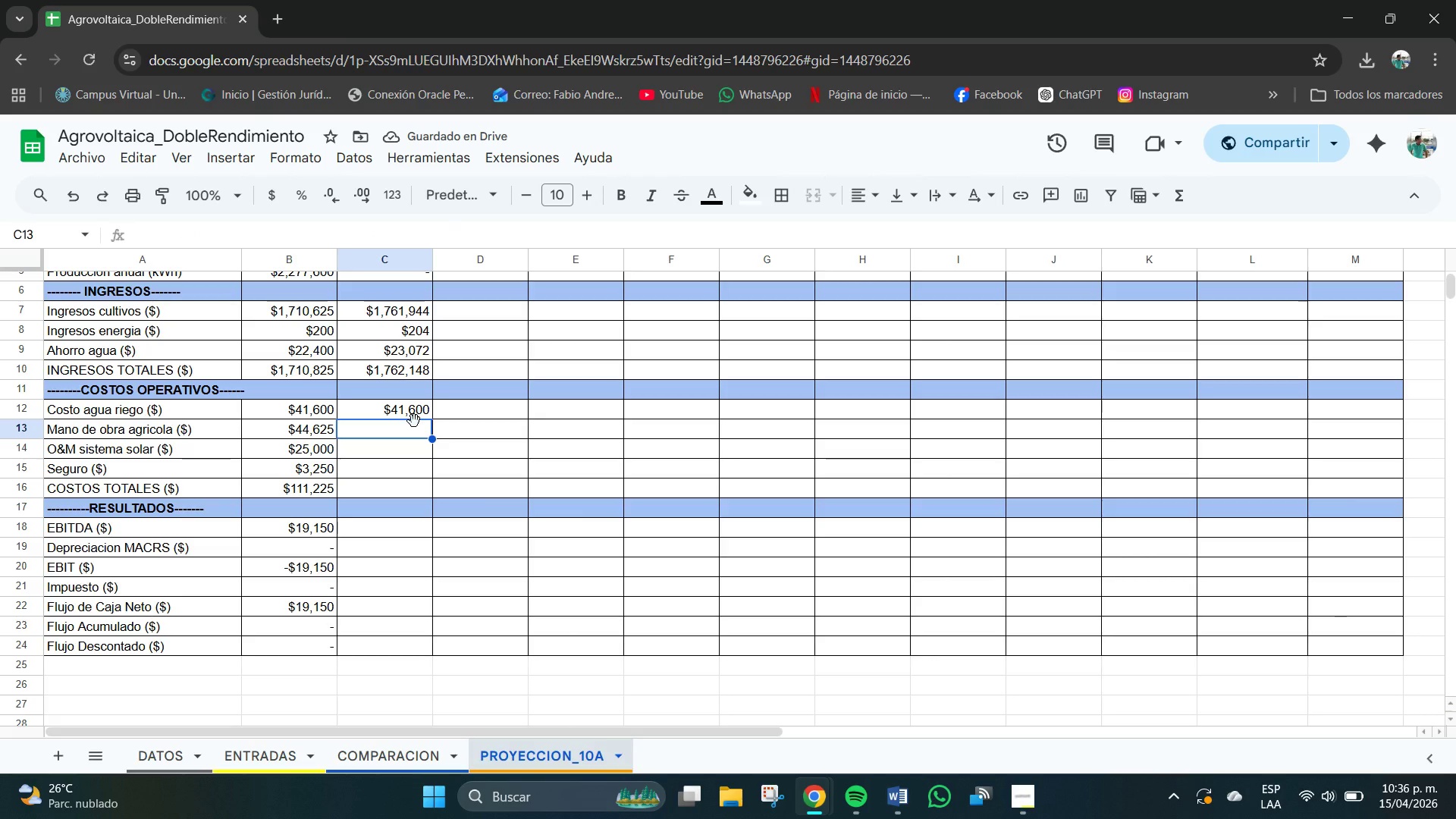 
key(Control+Z)
 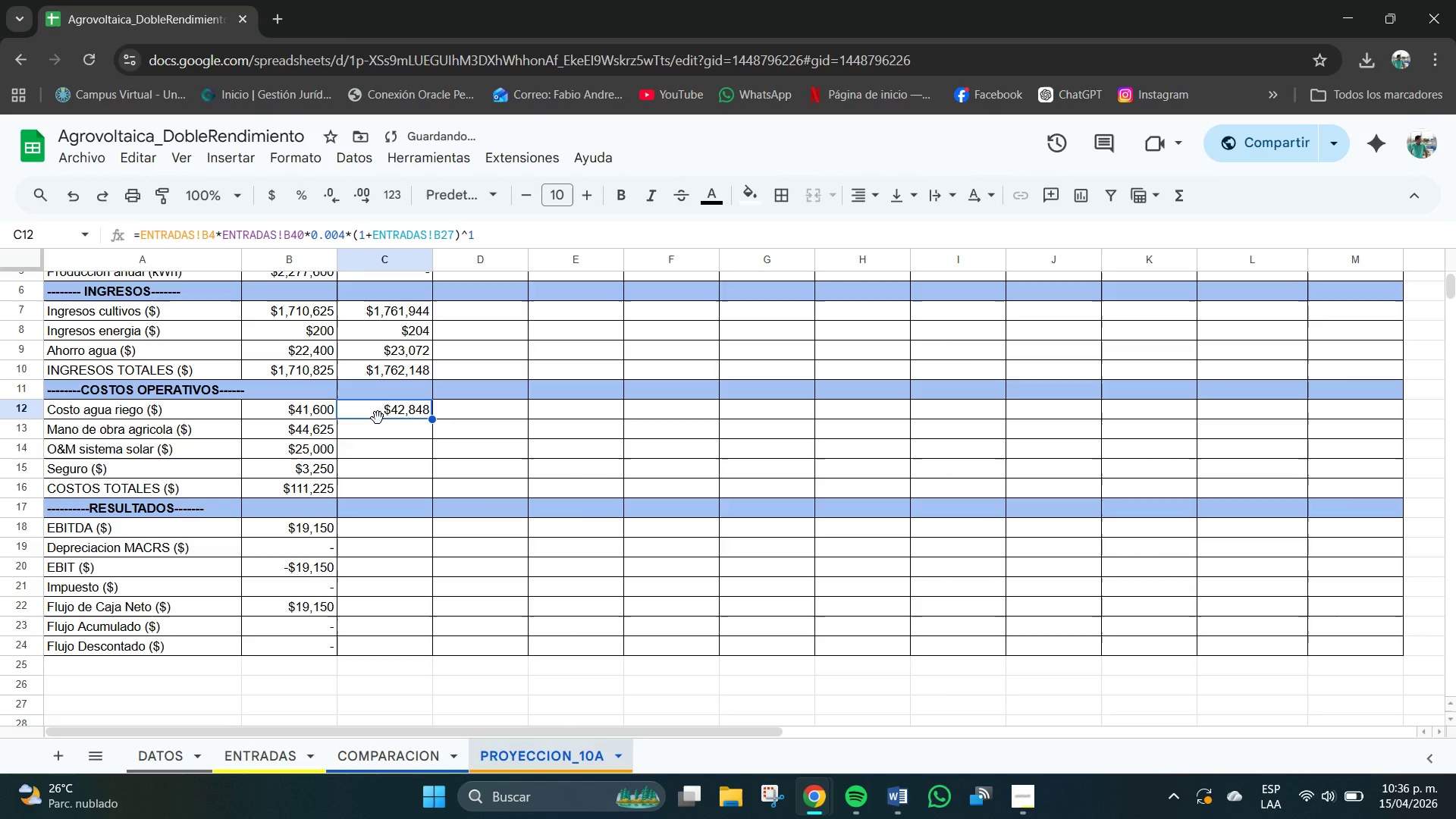 
left_click([410, 440])
 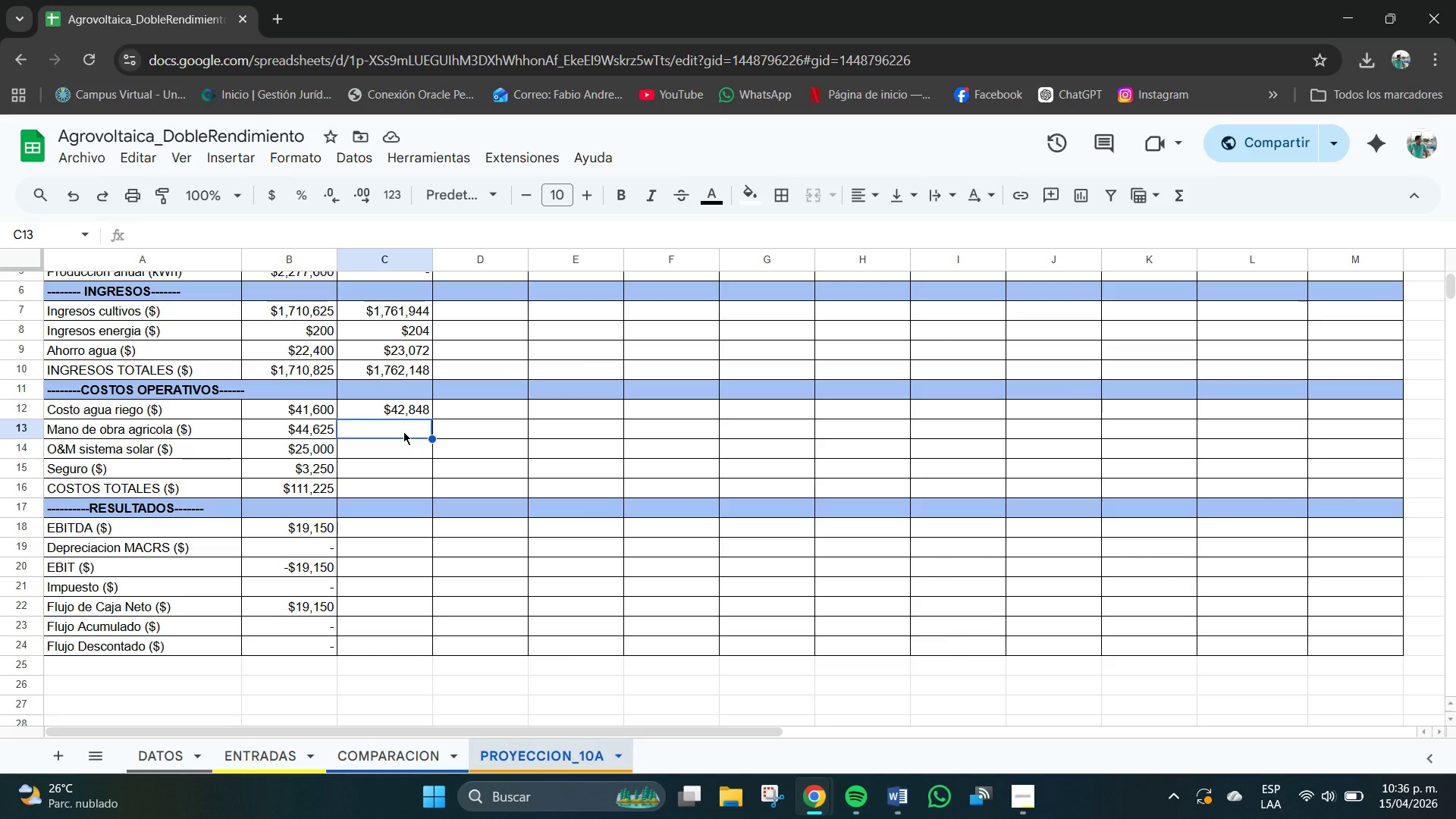 
left_click([403, 431])
 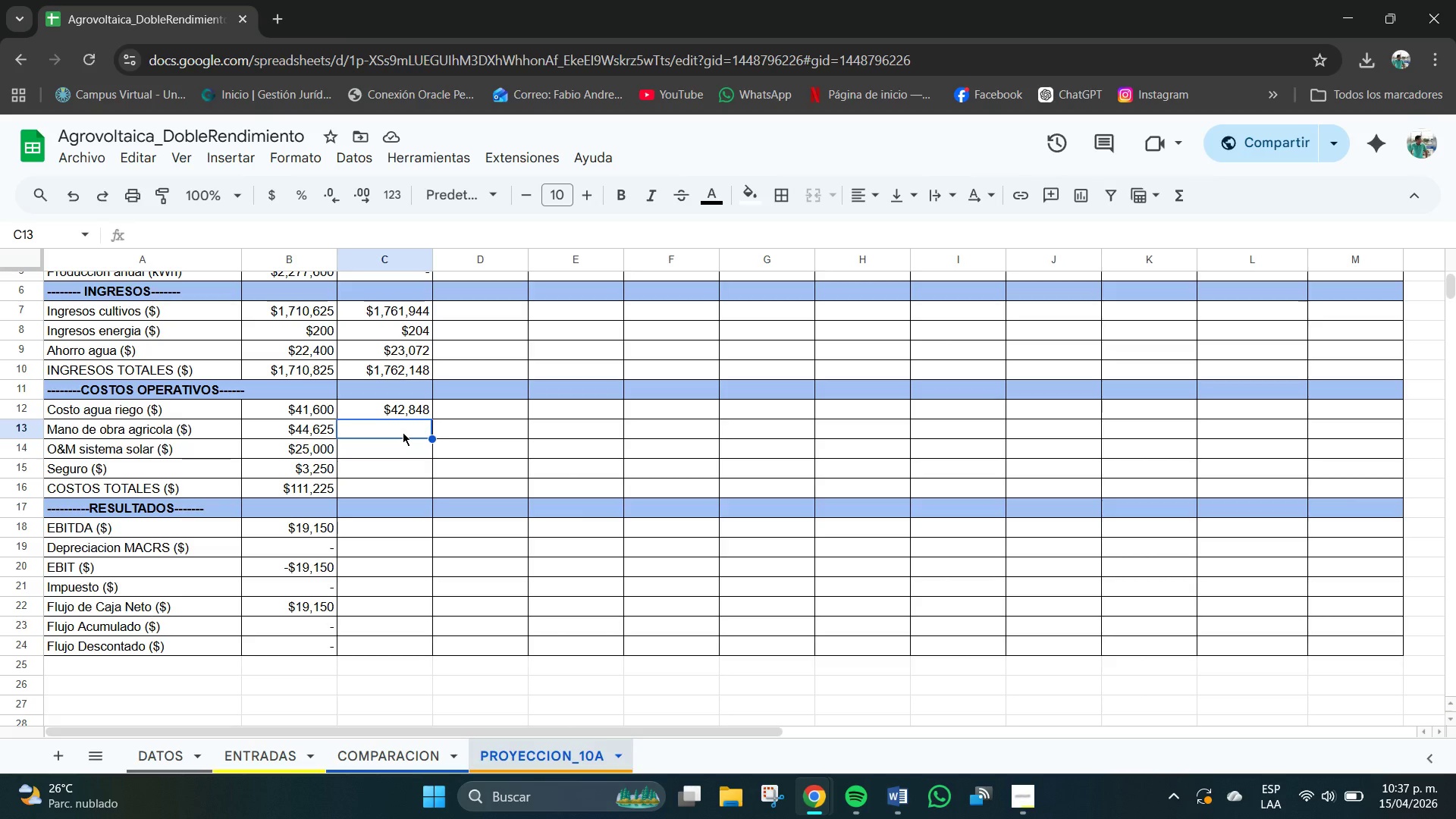 
type((ENTRADA)
key(Backspace)
type({EN)
key(Backspace)
key(Backspace)
key(Backspace)
type()ENTRADASB)
key(Backspace)
type(1B4)
 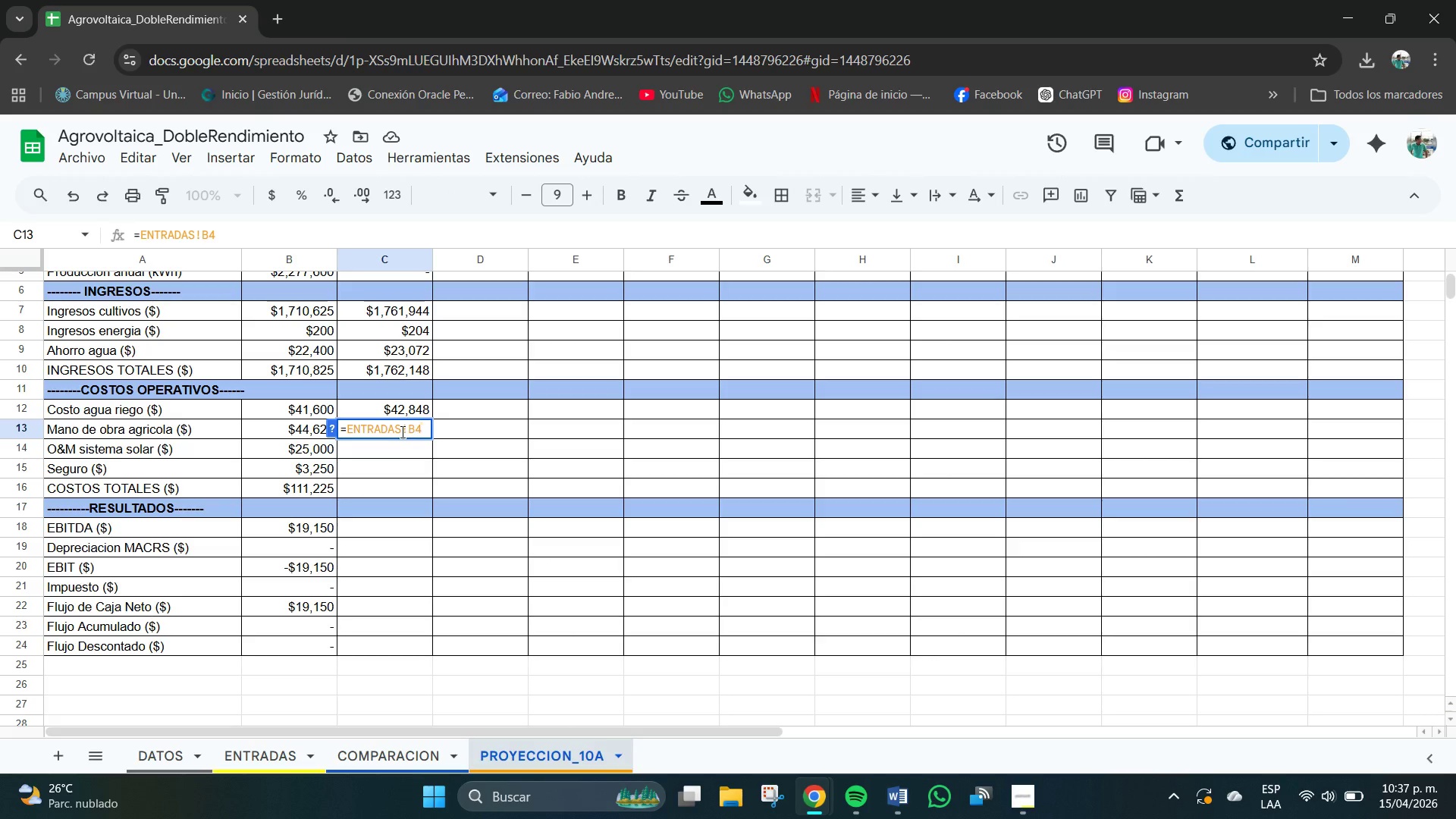 
type(+850+1.05=)
key(Backspace)
type(+&)
key(Backspace)
type(*1+ENTRADAS)
 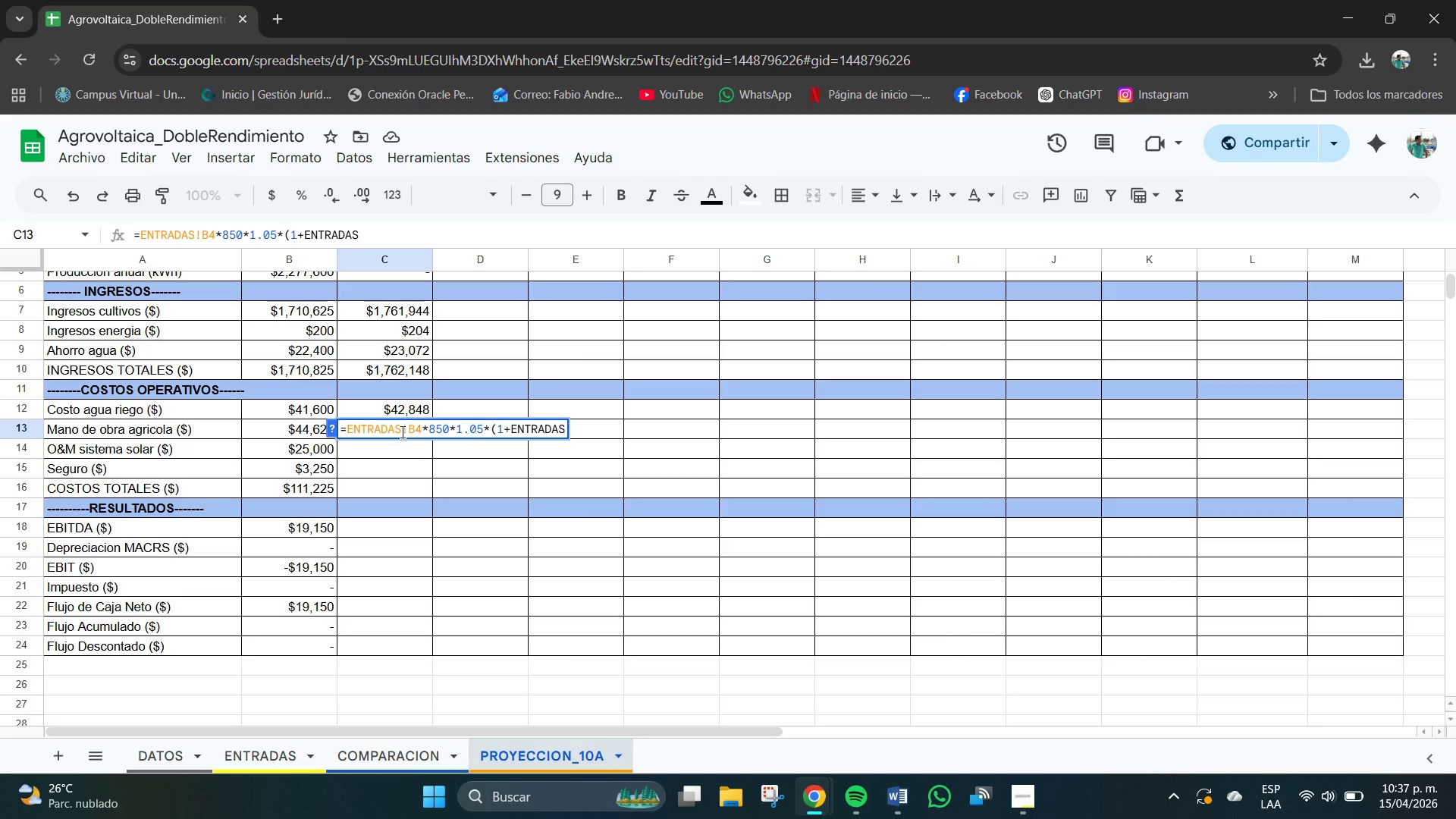 
type(!B27()
 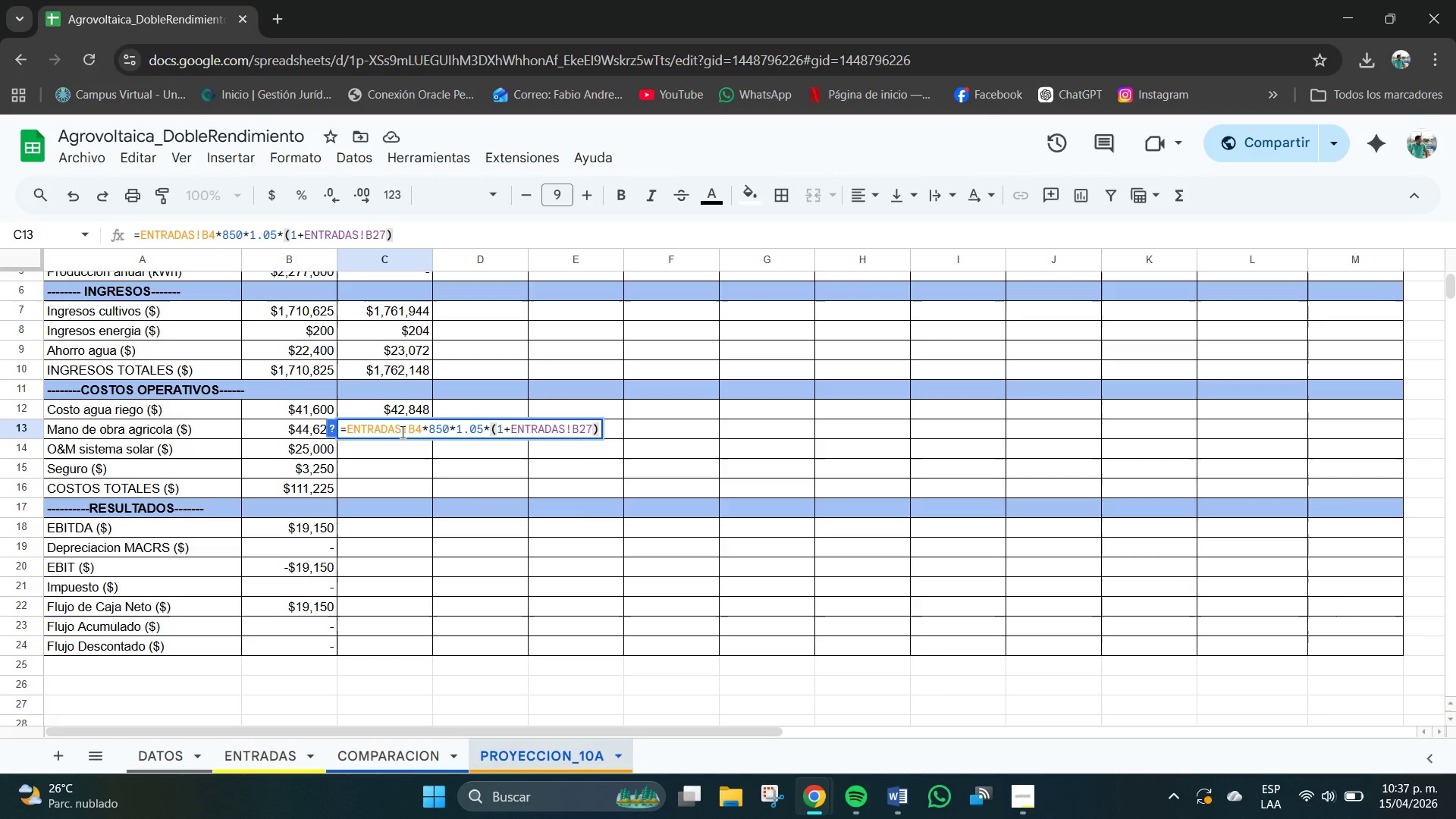 
key(Meta+V)
 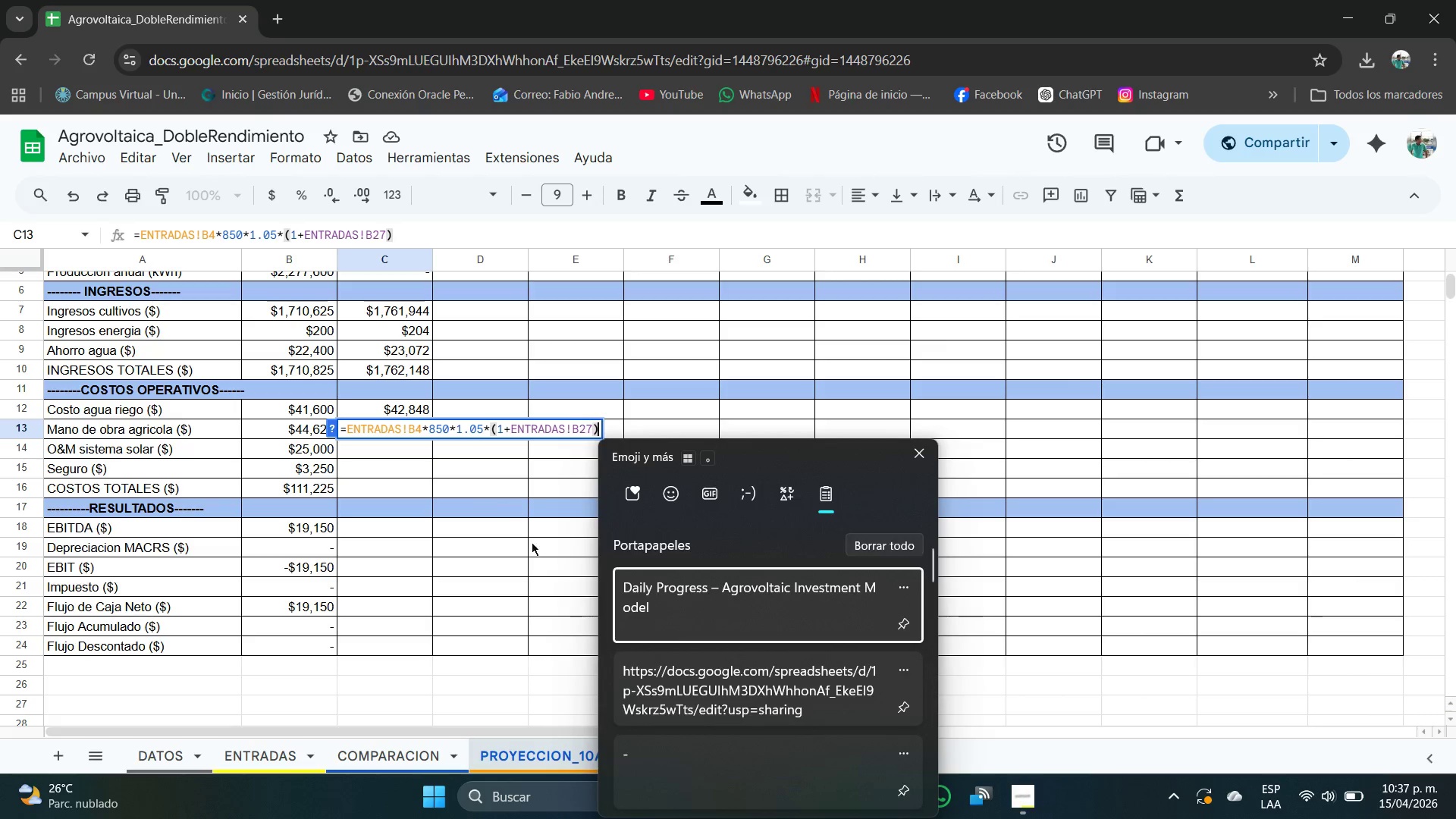 
scroll: coordinate [671, 682], scroll_direction: down, amount: 2.0
 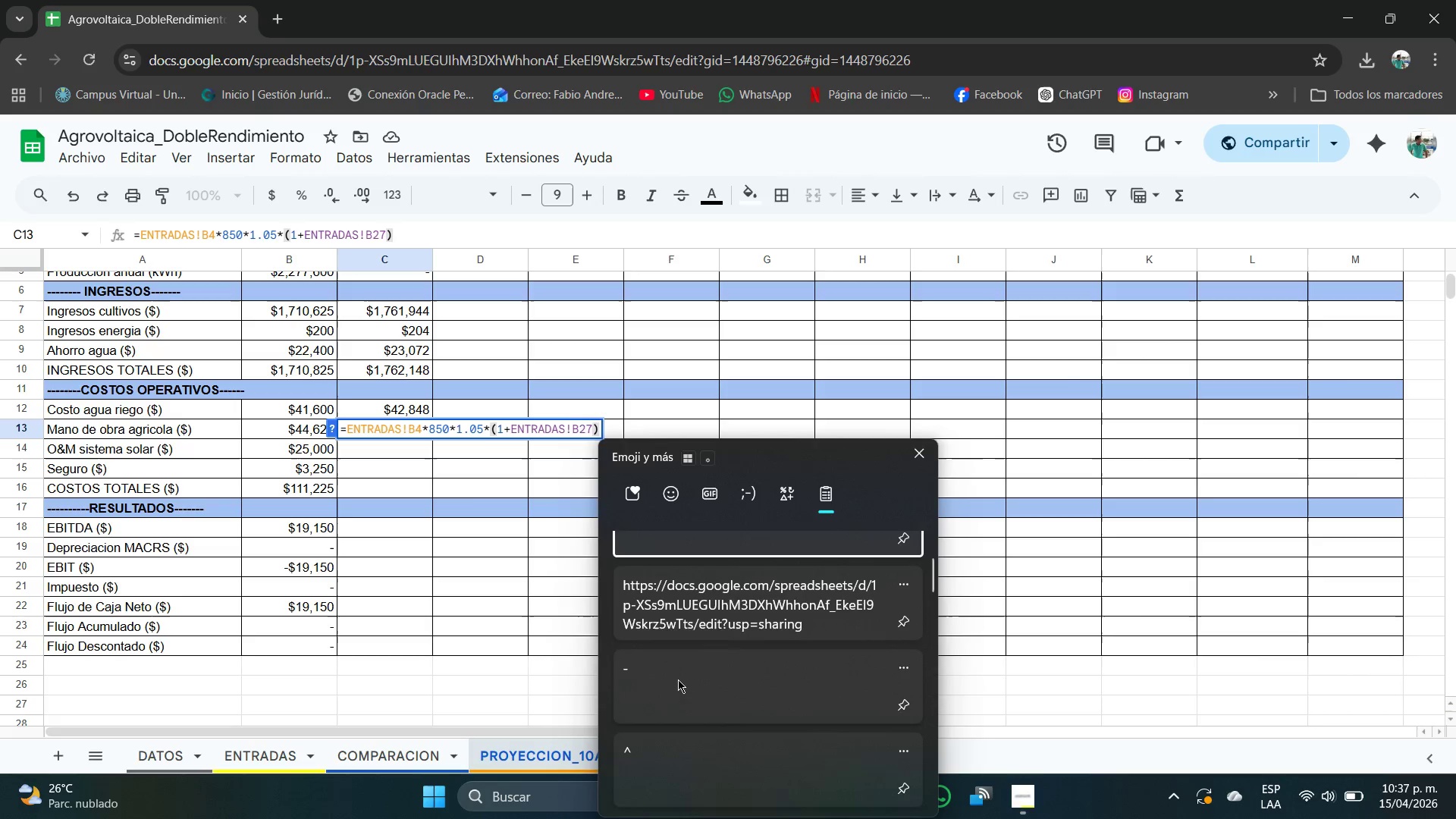 
left_click([679, 689])
 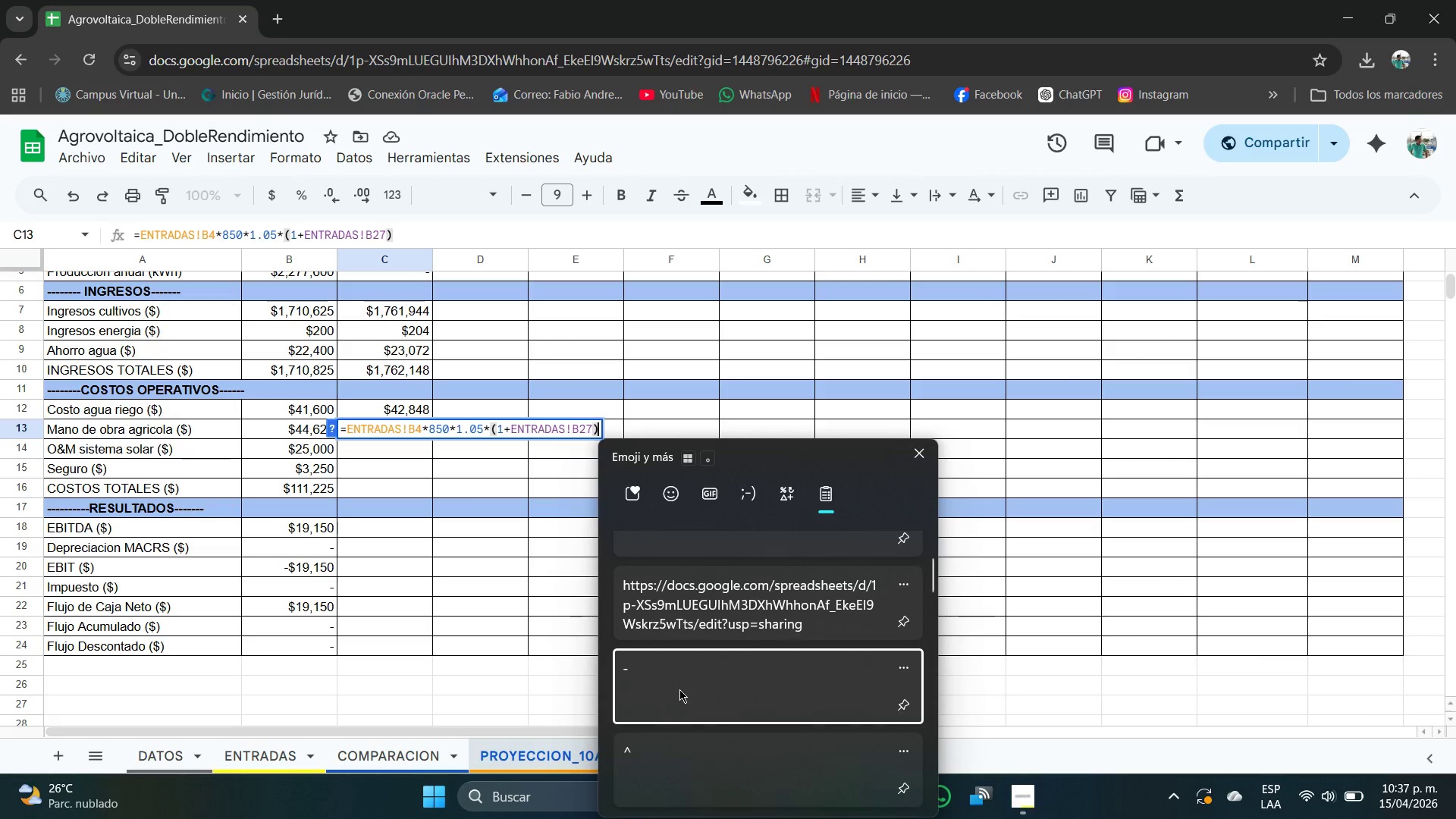 
key(Control+ControlLeft)
 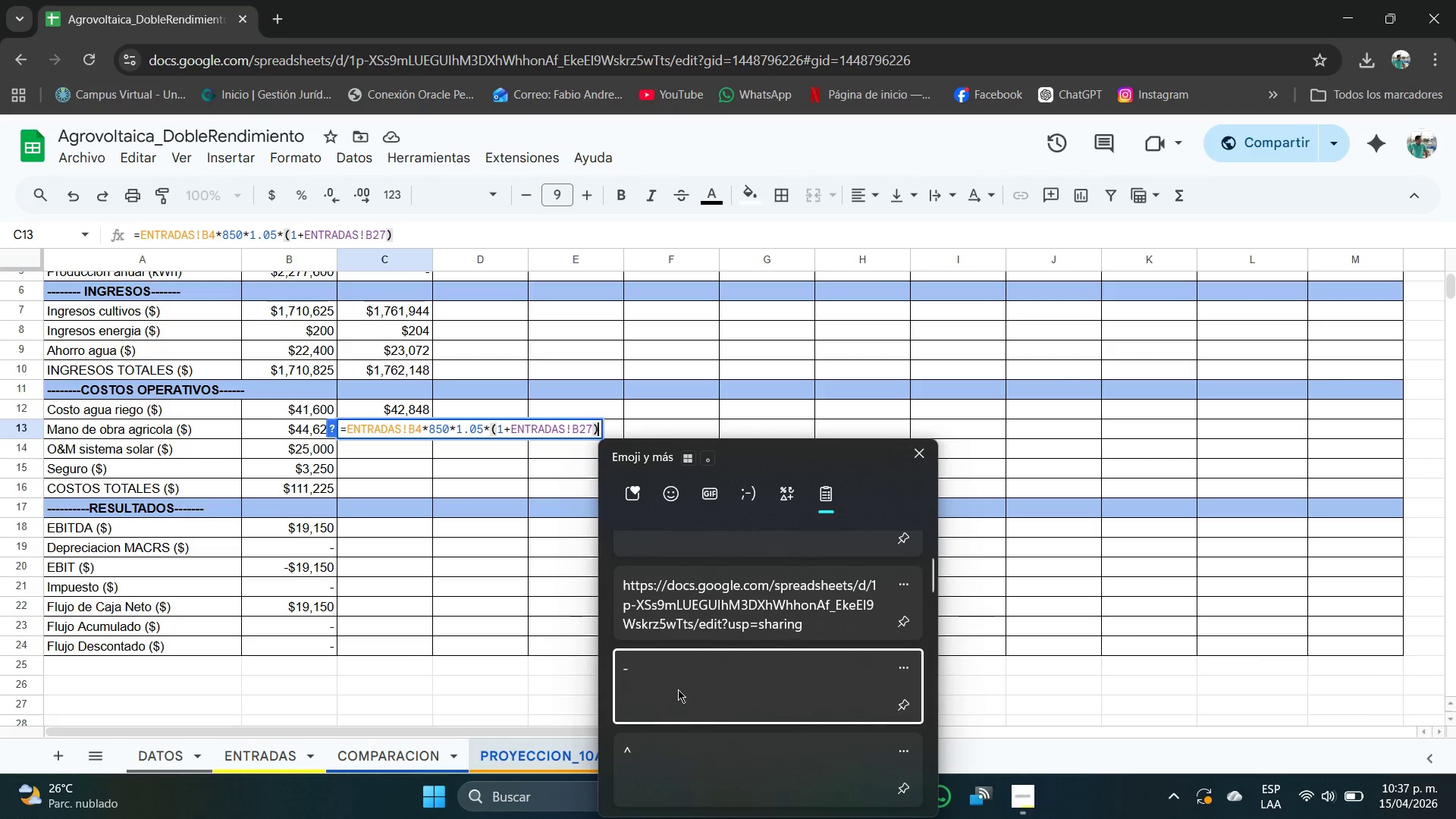 
hold_key(key=V, duration=2.72)
 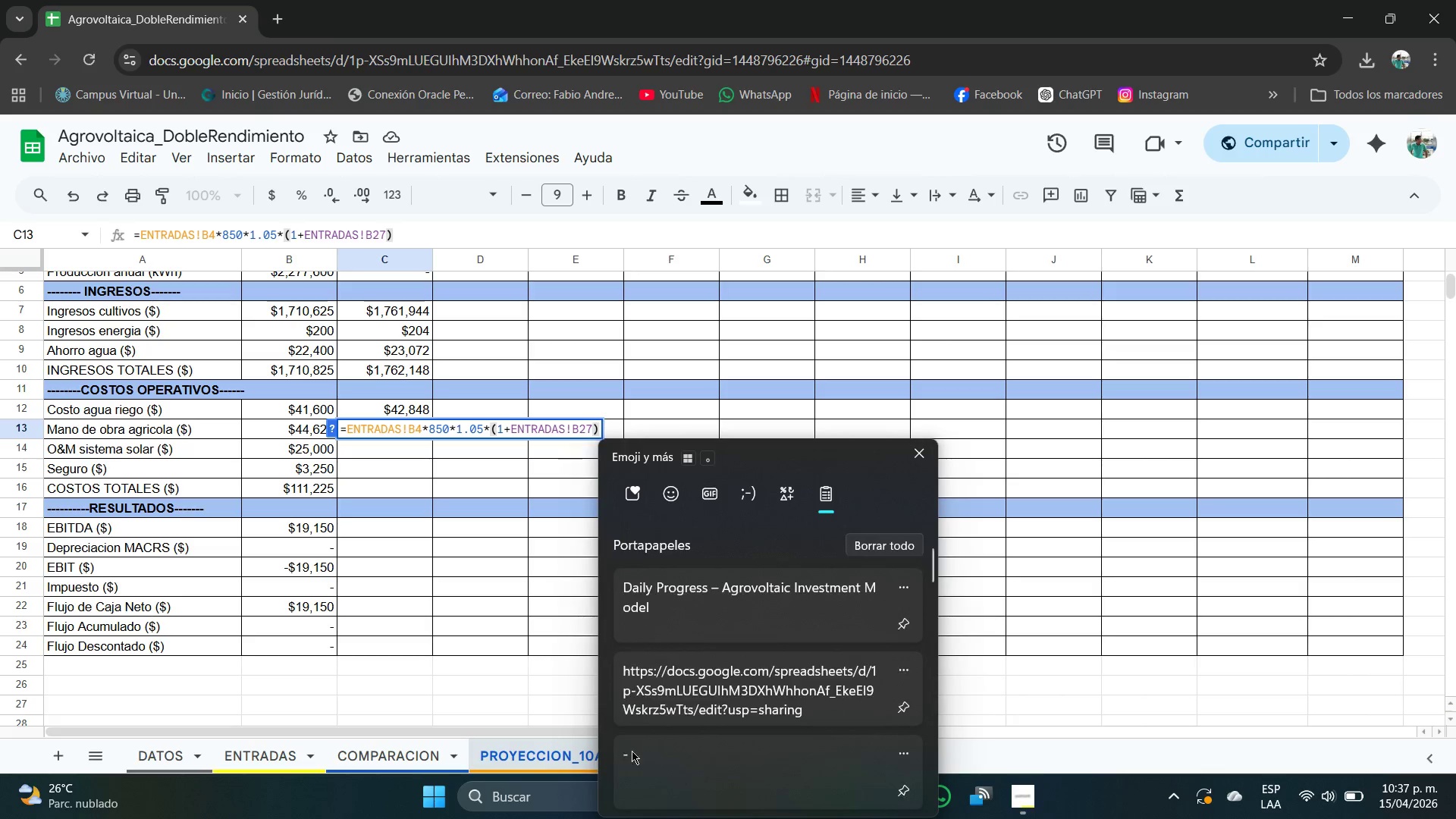 
key(Backspace)
 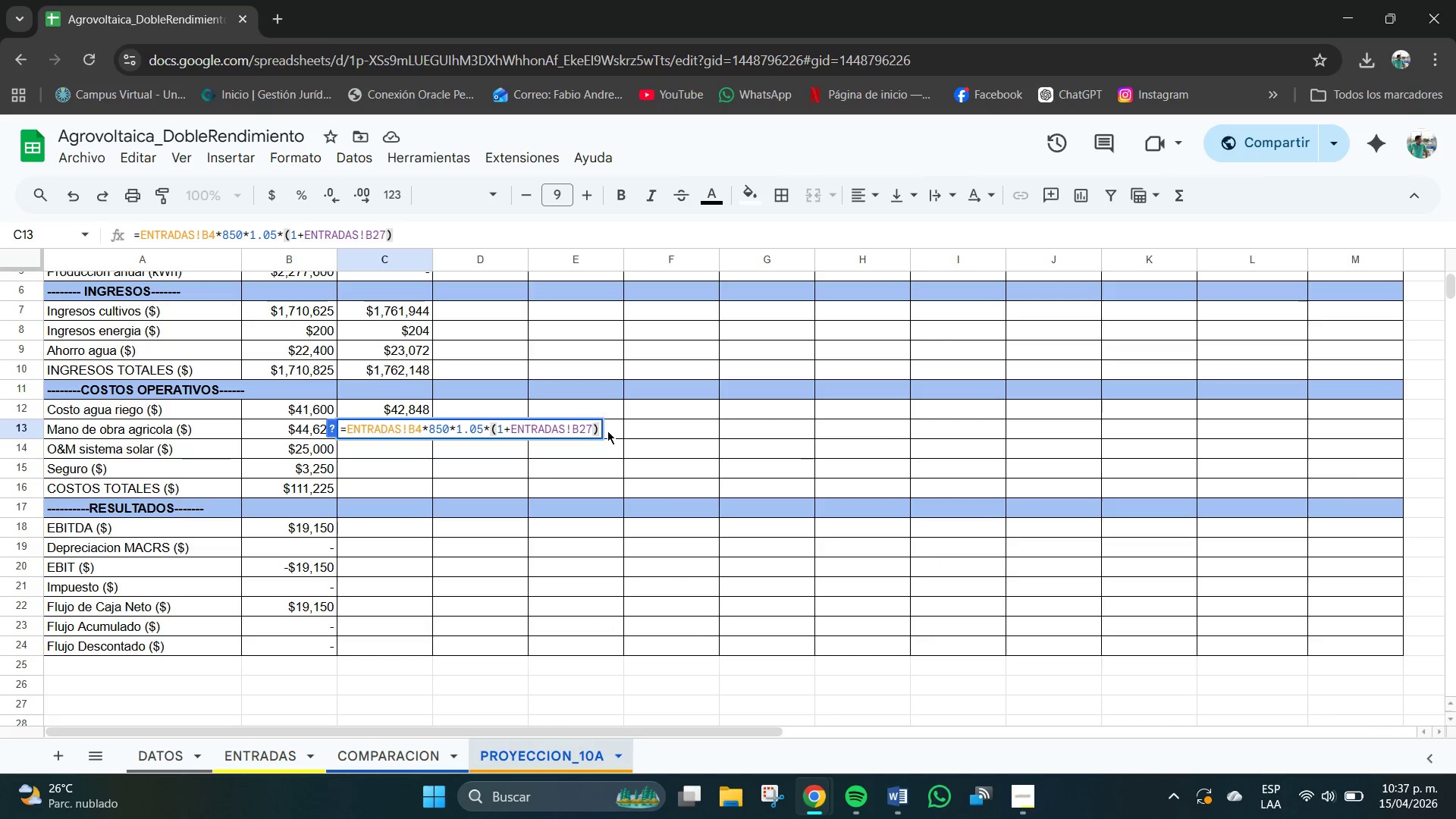 
hold_key(key=MetaLeft, duration=0.64)
 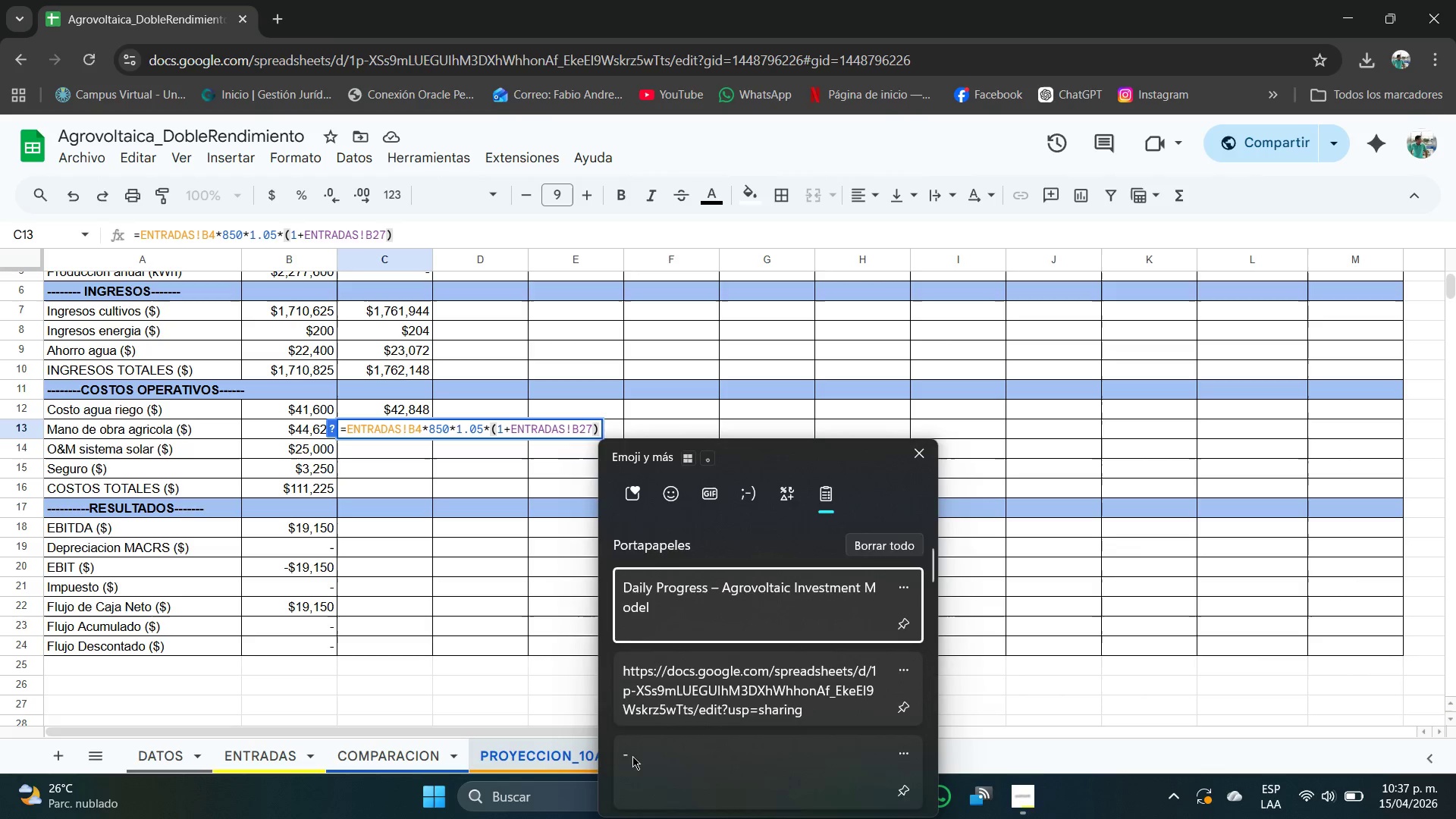 
scroll: coordinate [639, 759], scroll_direction: down, amount: 3.0
 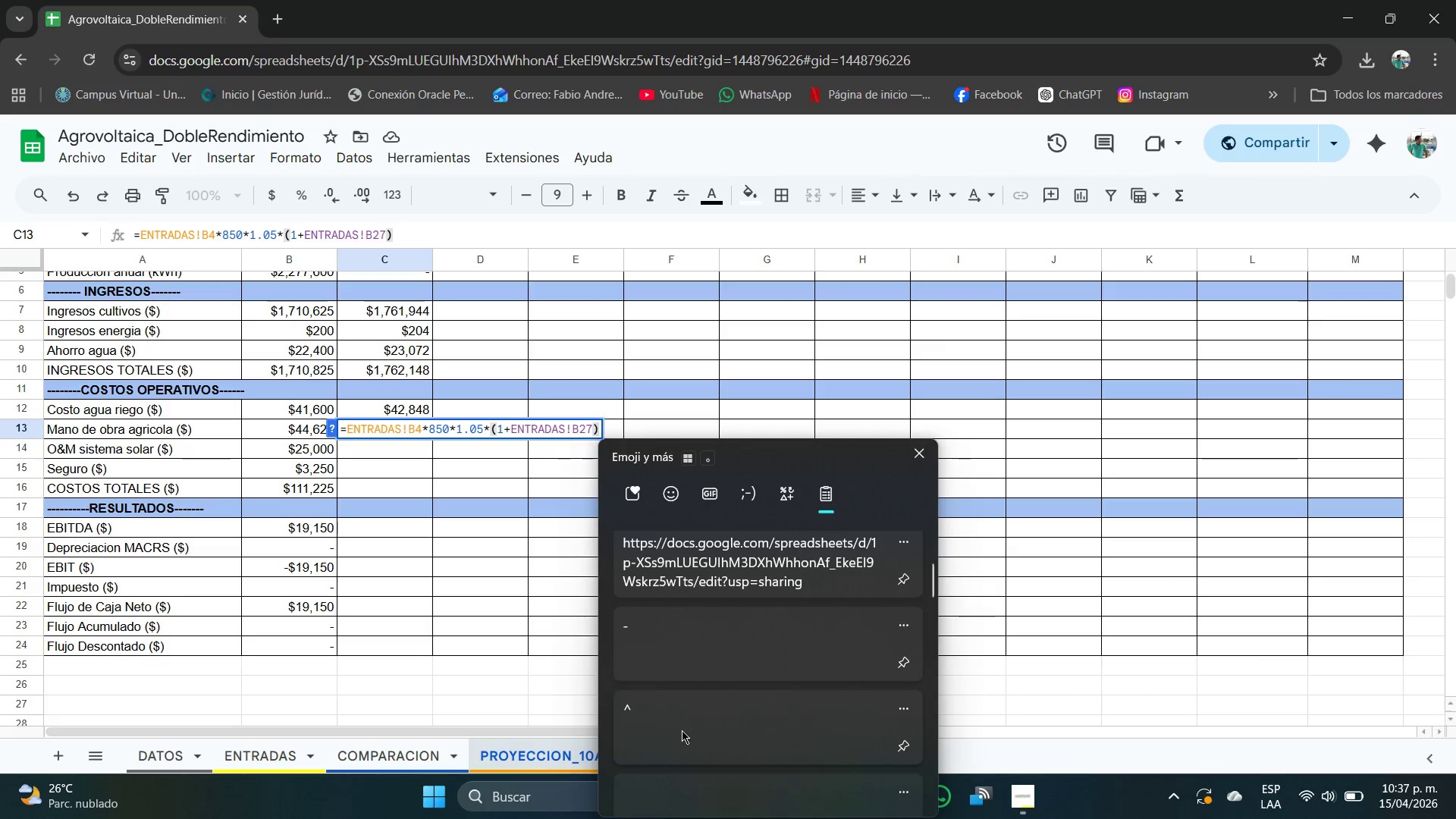 
left_click_drag(start_coordinate=[673, 723], to_coordinate=[669, 724])
 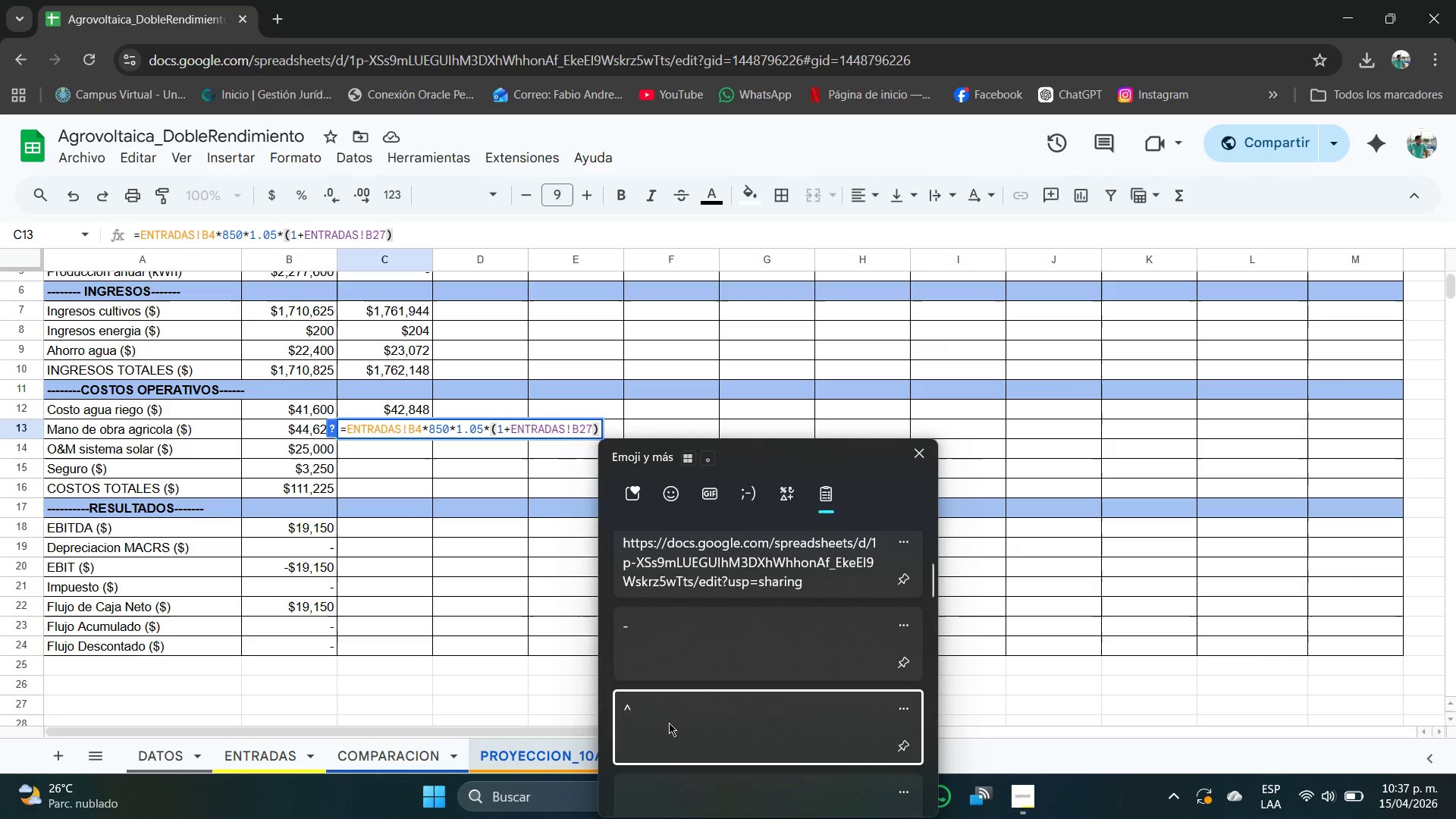 
key(Control+ControlLeft)
 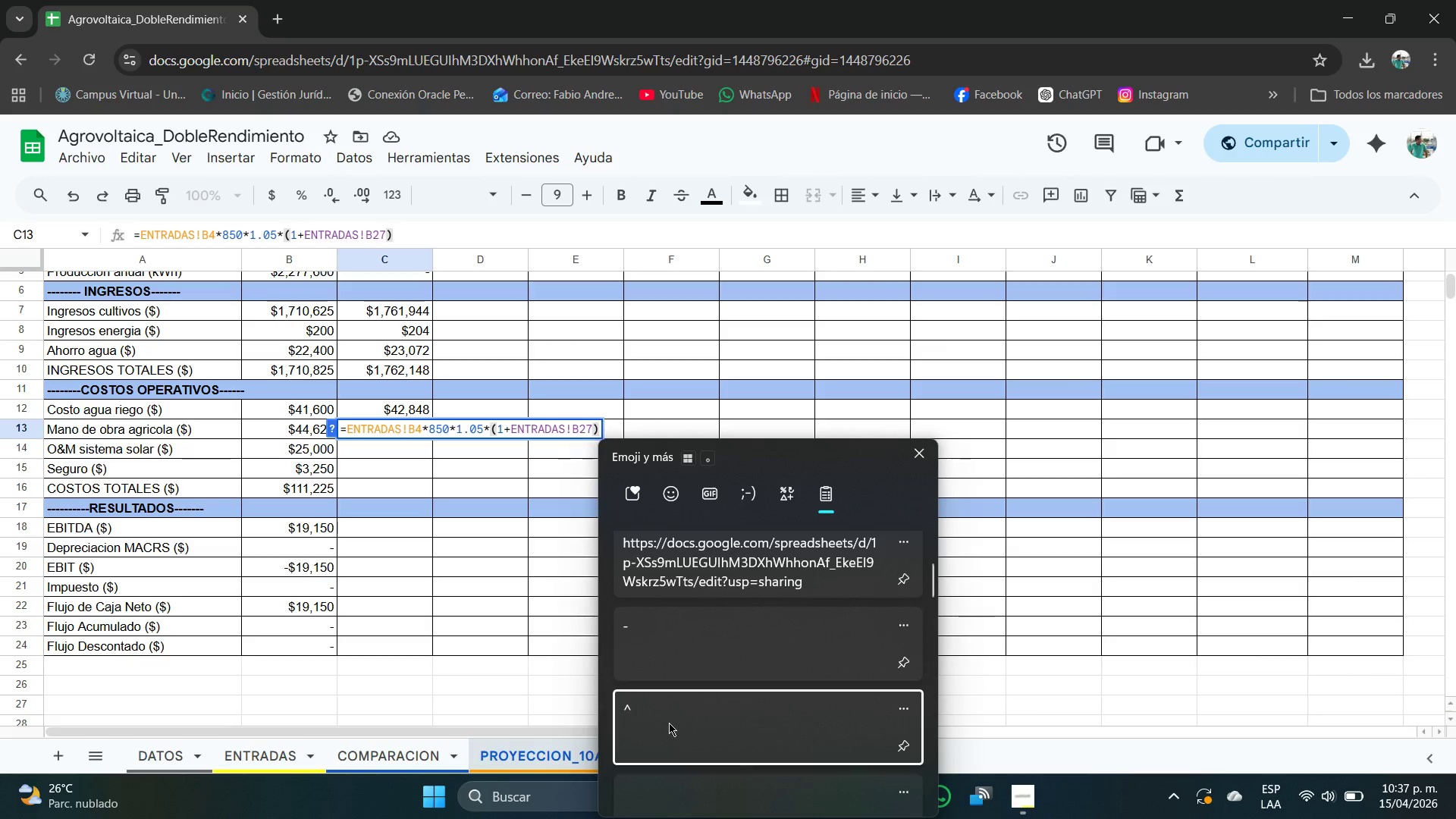 
key(0)
 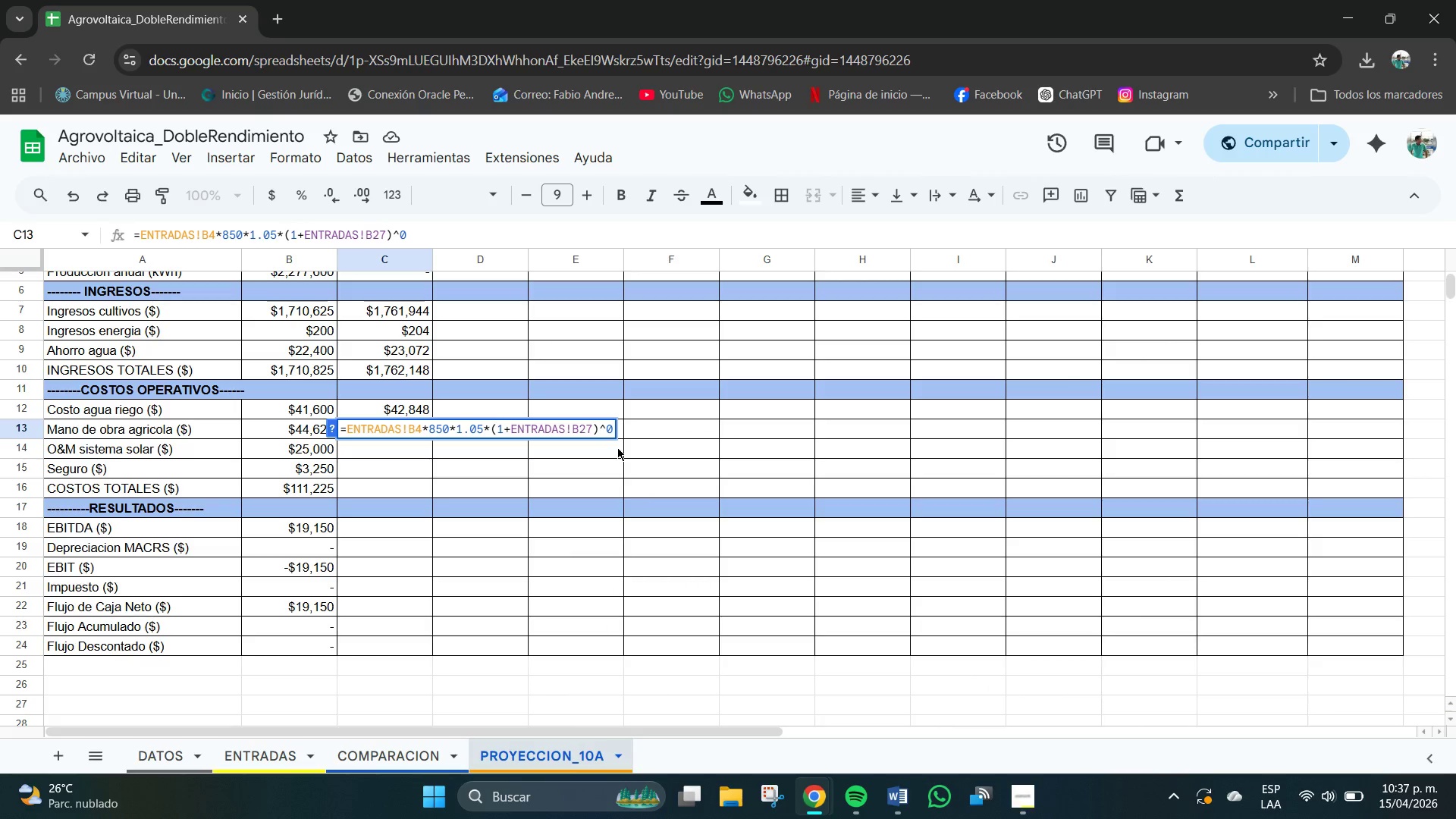 
key(Enter)
 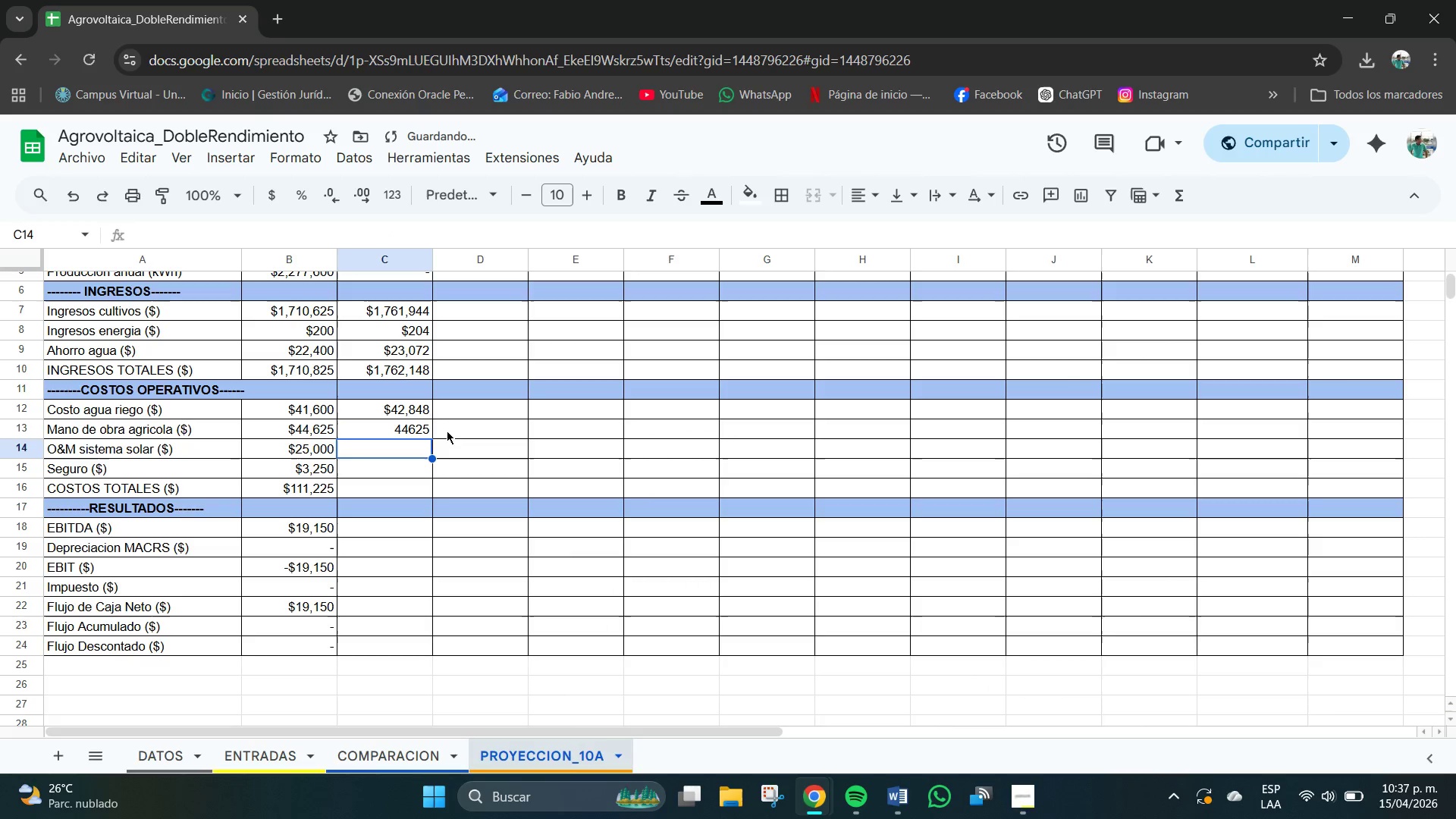 
left_click([413, 430])
 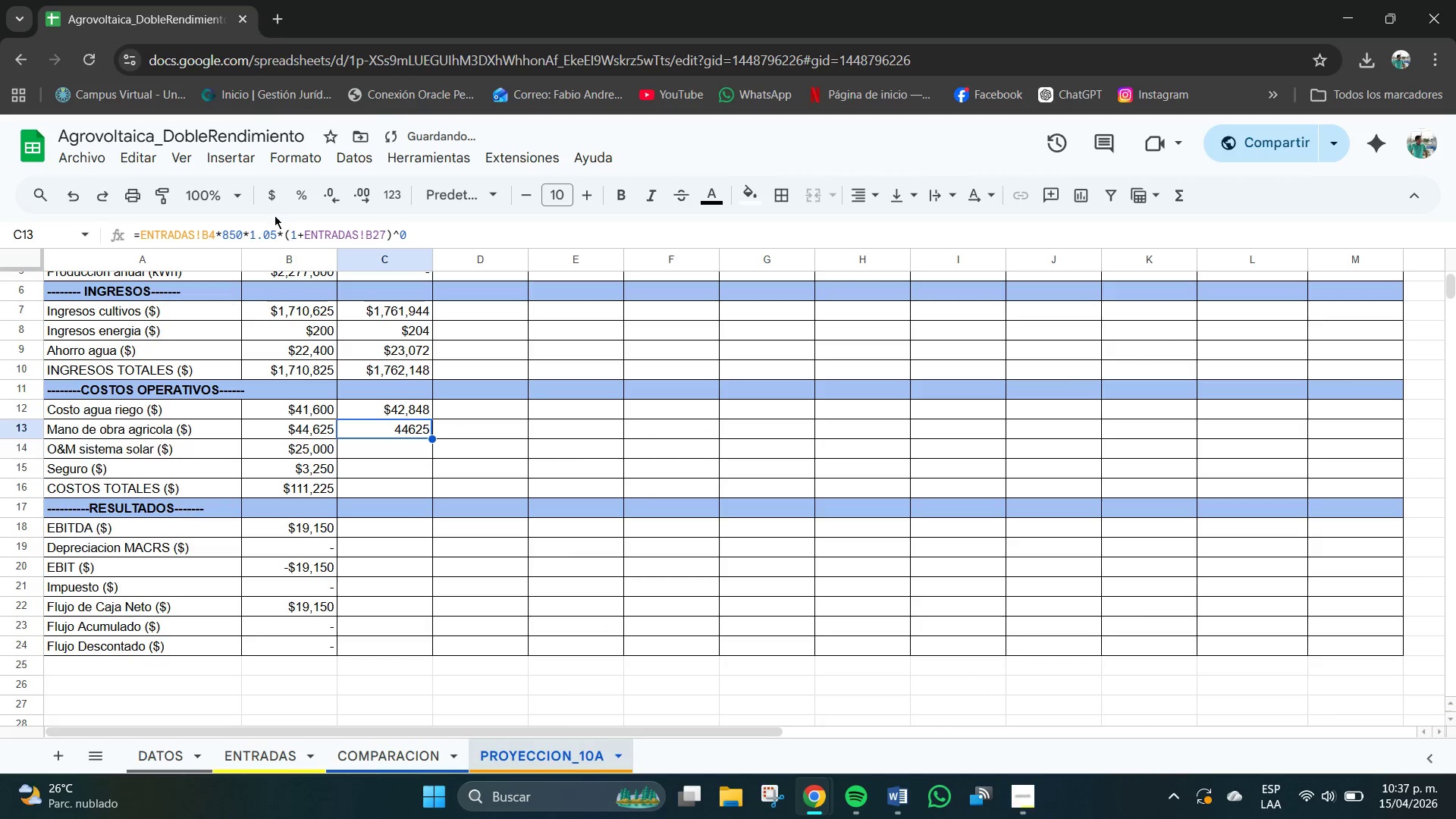 
left_click([269, 198])
 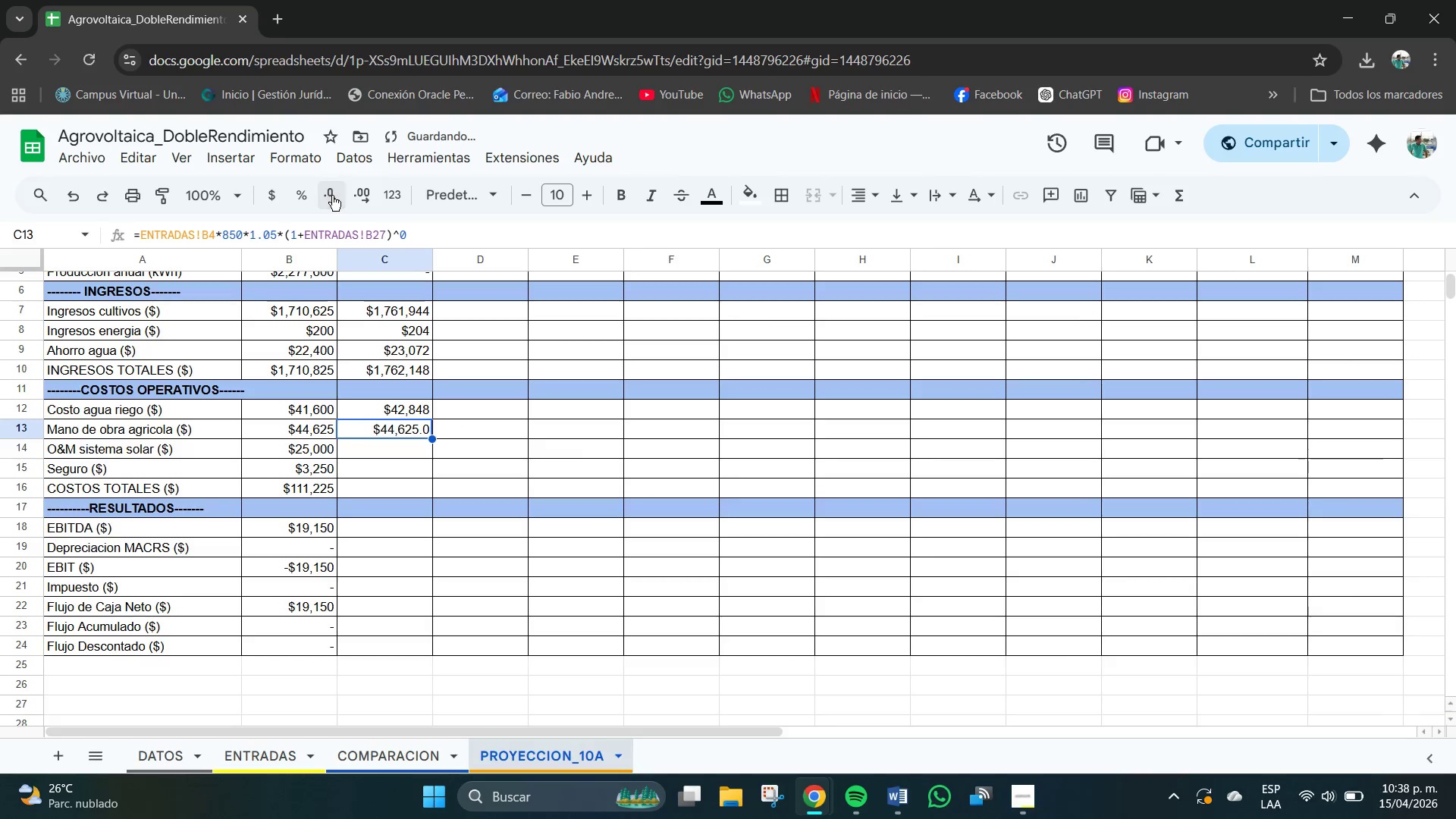 
double_click([332, 196])
 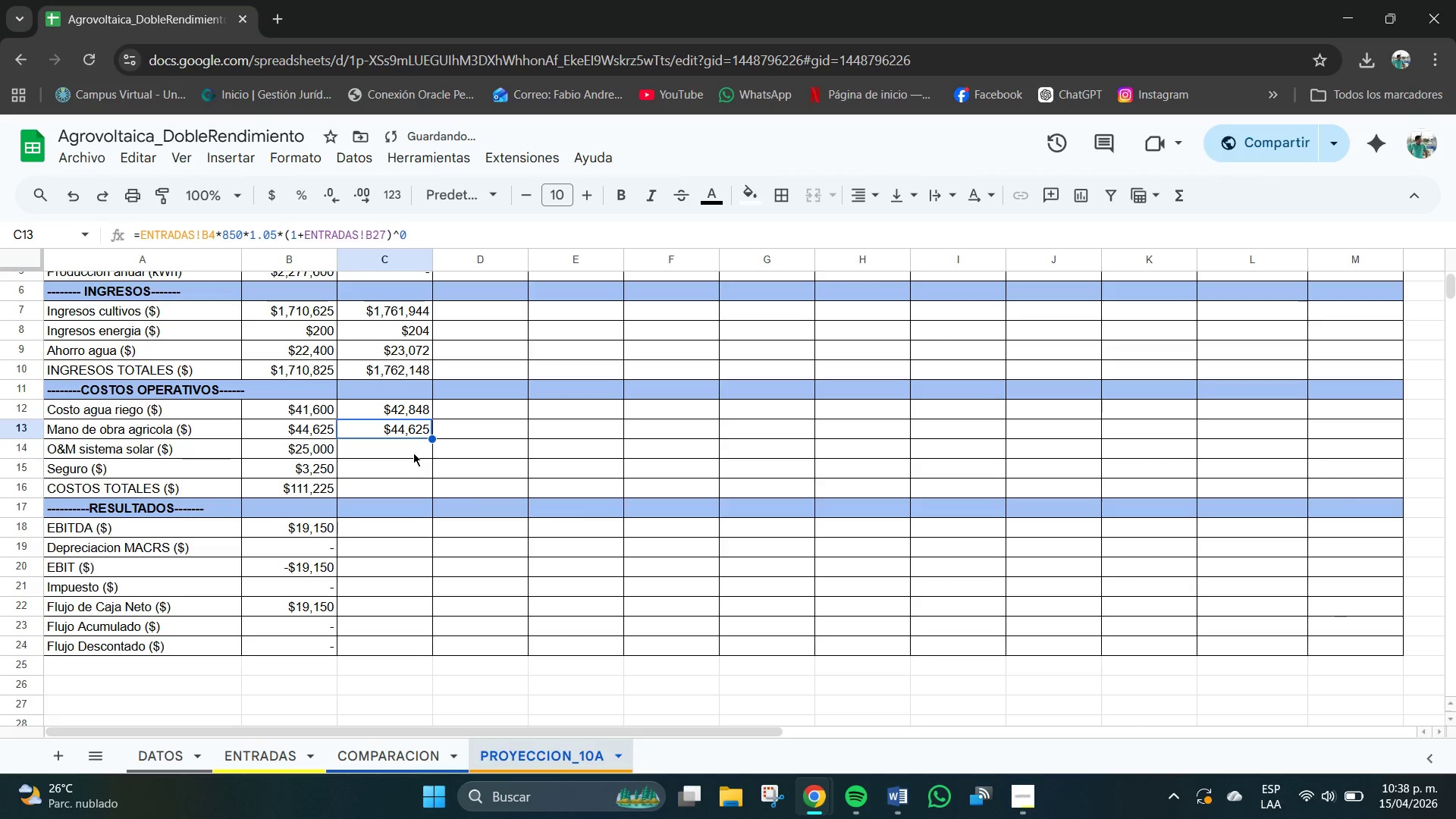 
left_click([413, 453])
 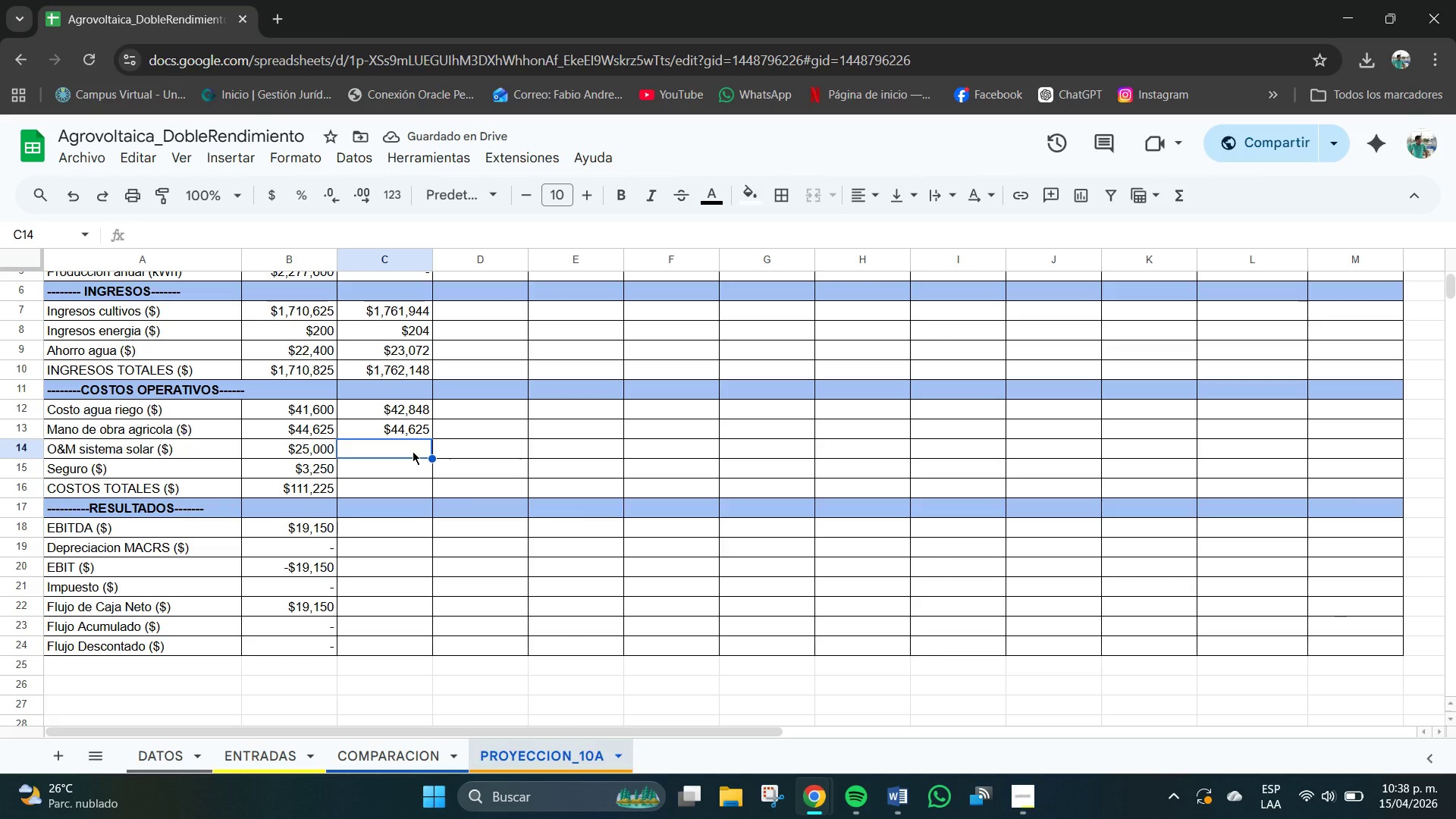 
type()ENTRADAS)
 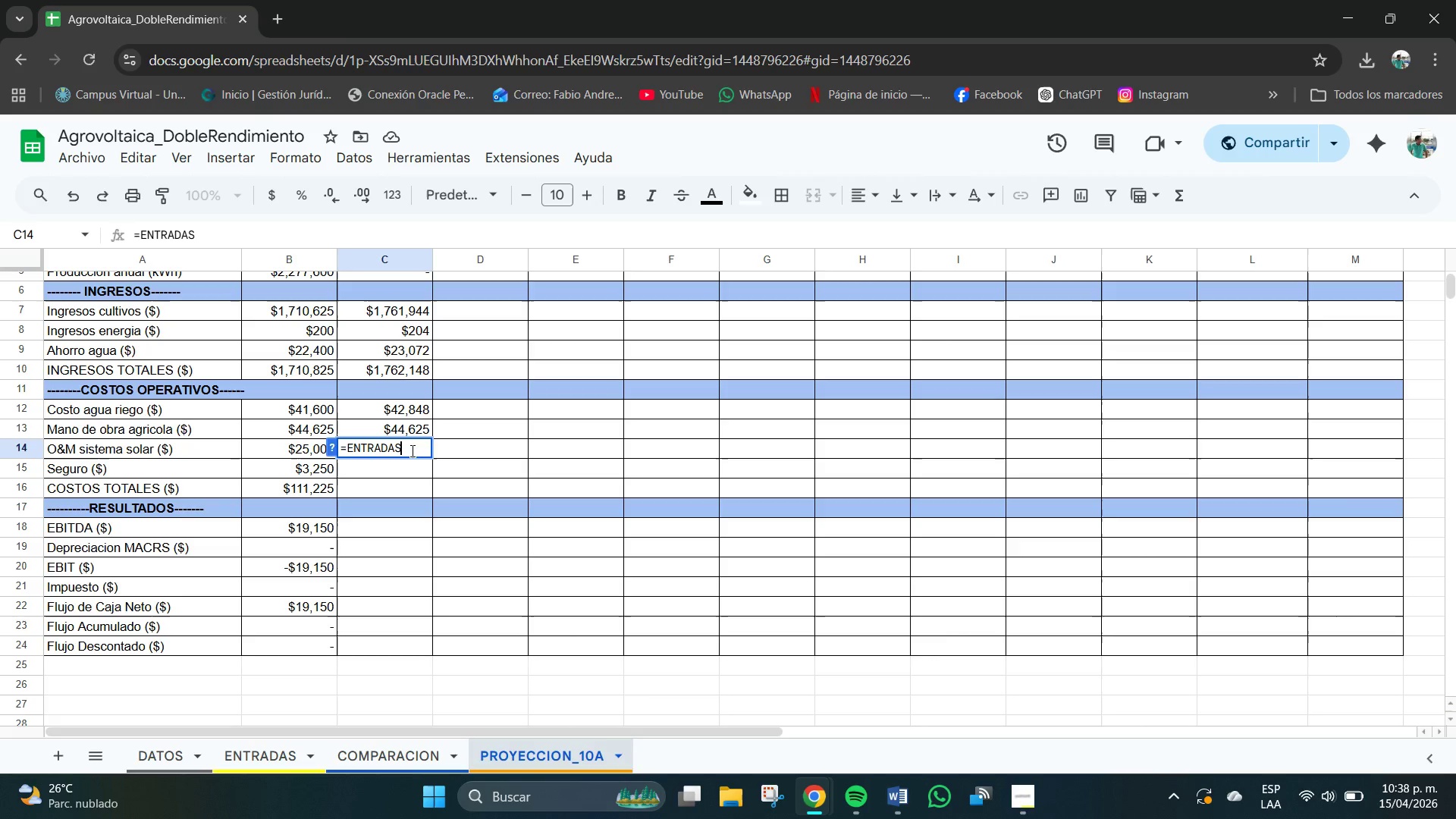 
type(!B4+ENTRADAS!B7)
 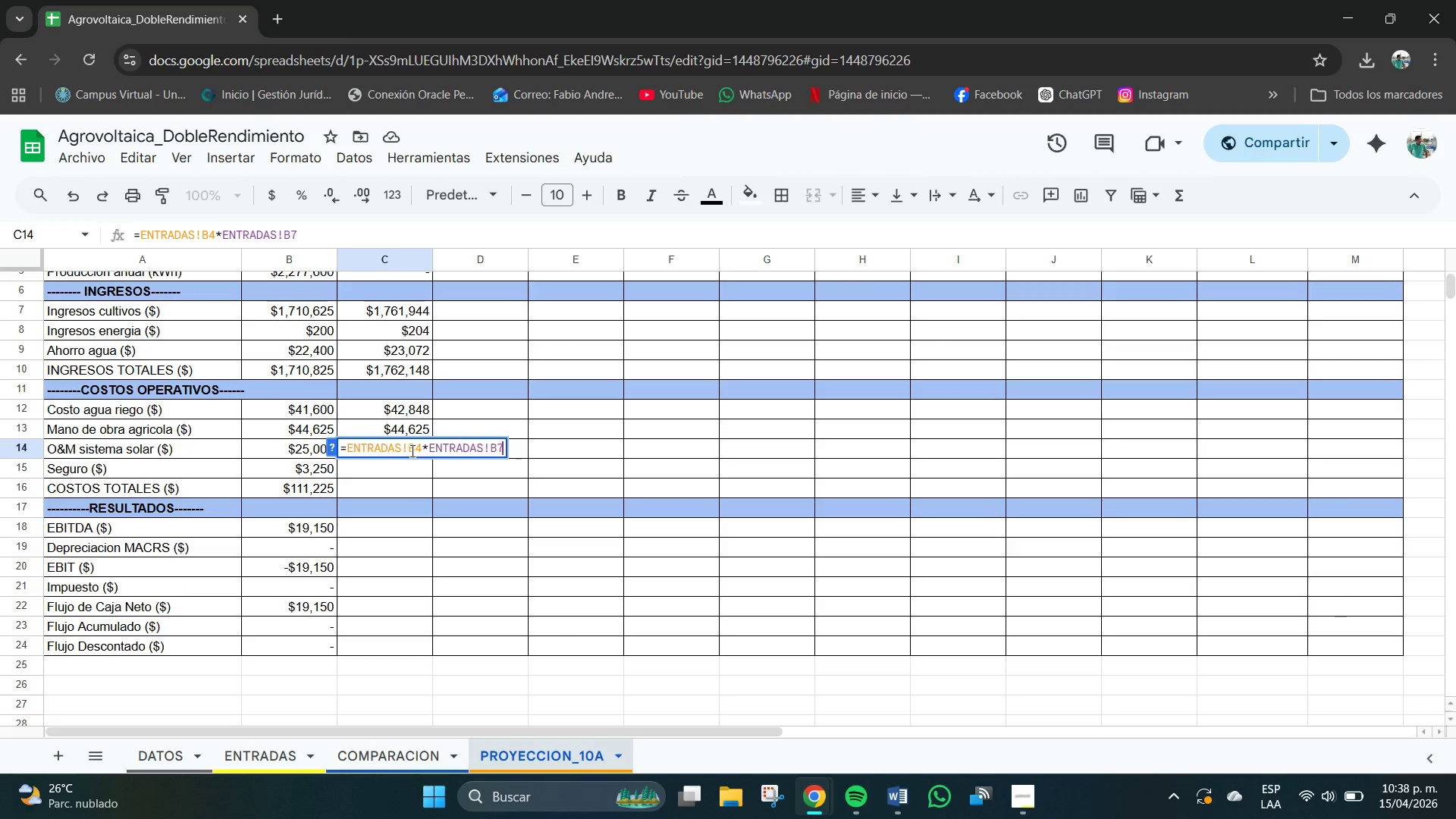 
type(+ENTRADAS!B26+&)
key(Backspace)
type(*1+ENTRADAS!B27()
 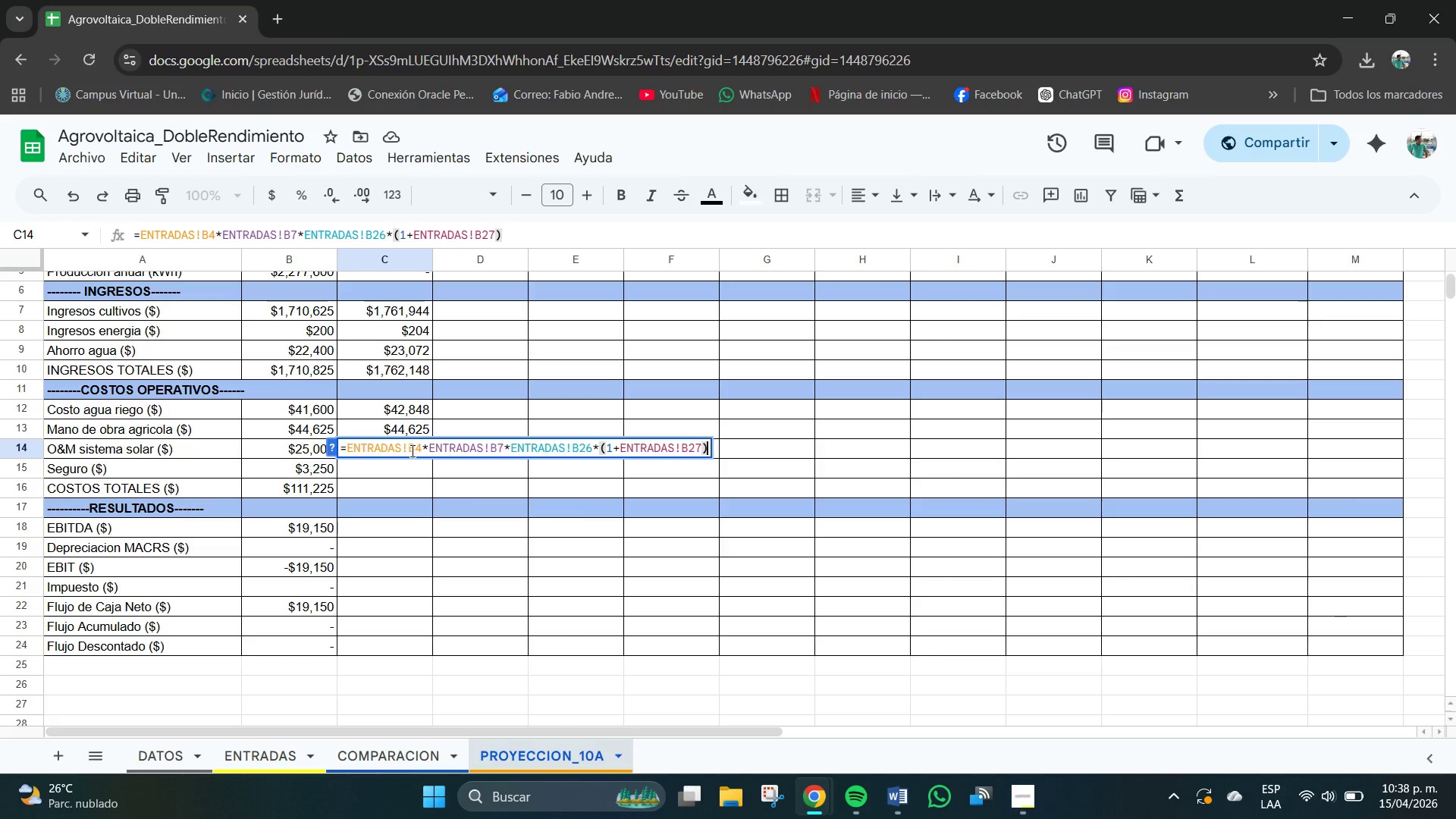 
key(Meta+V)
 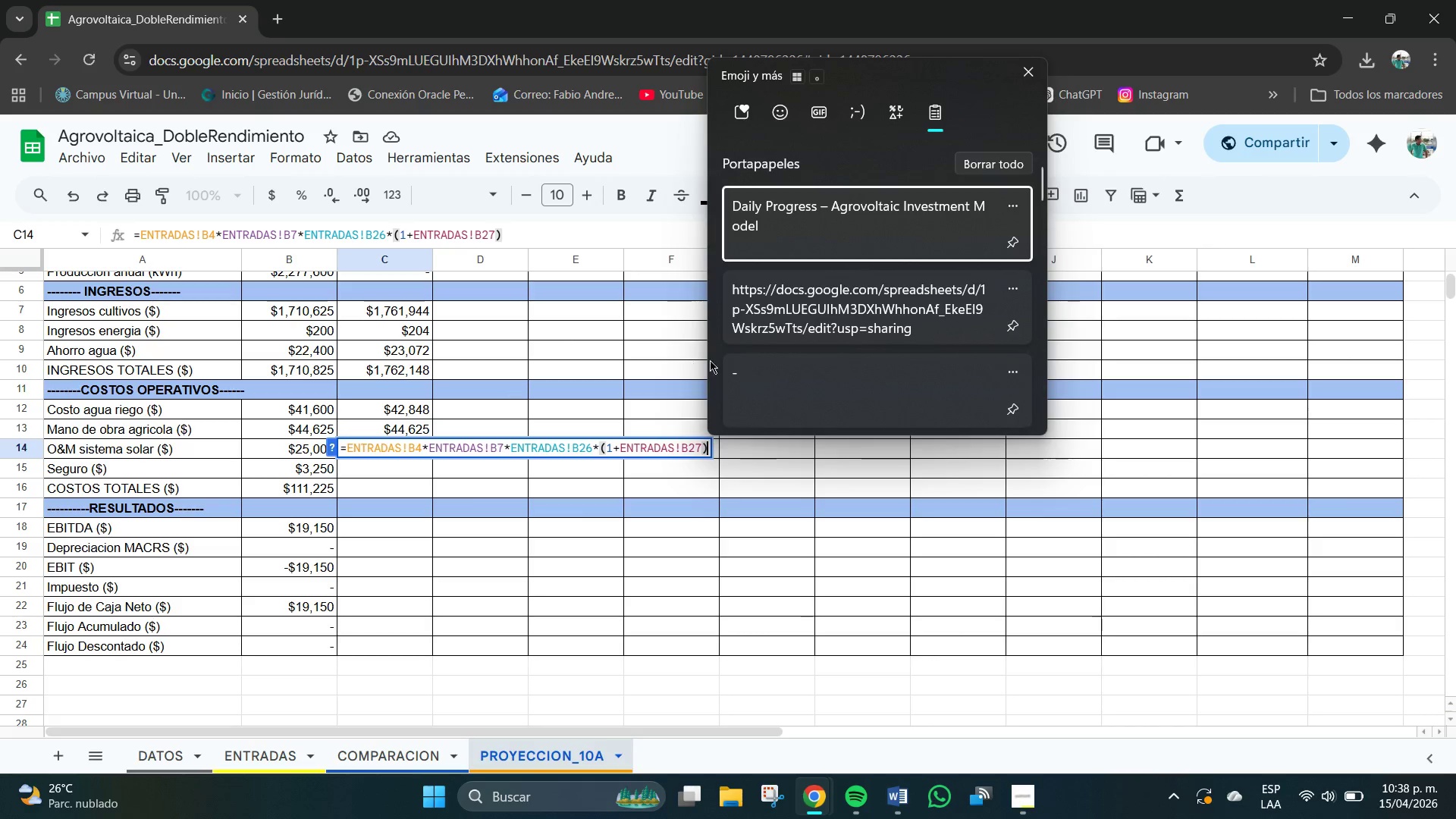 
left_click([798, 375])
 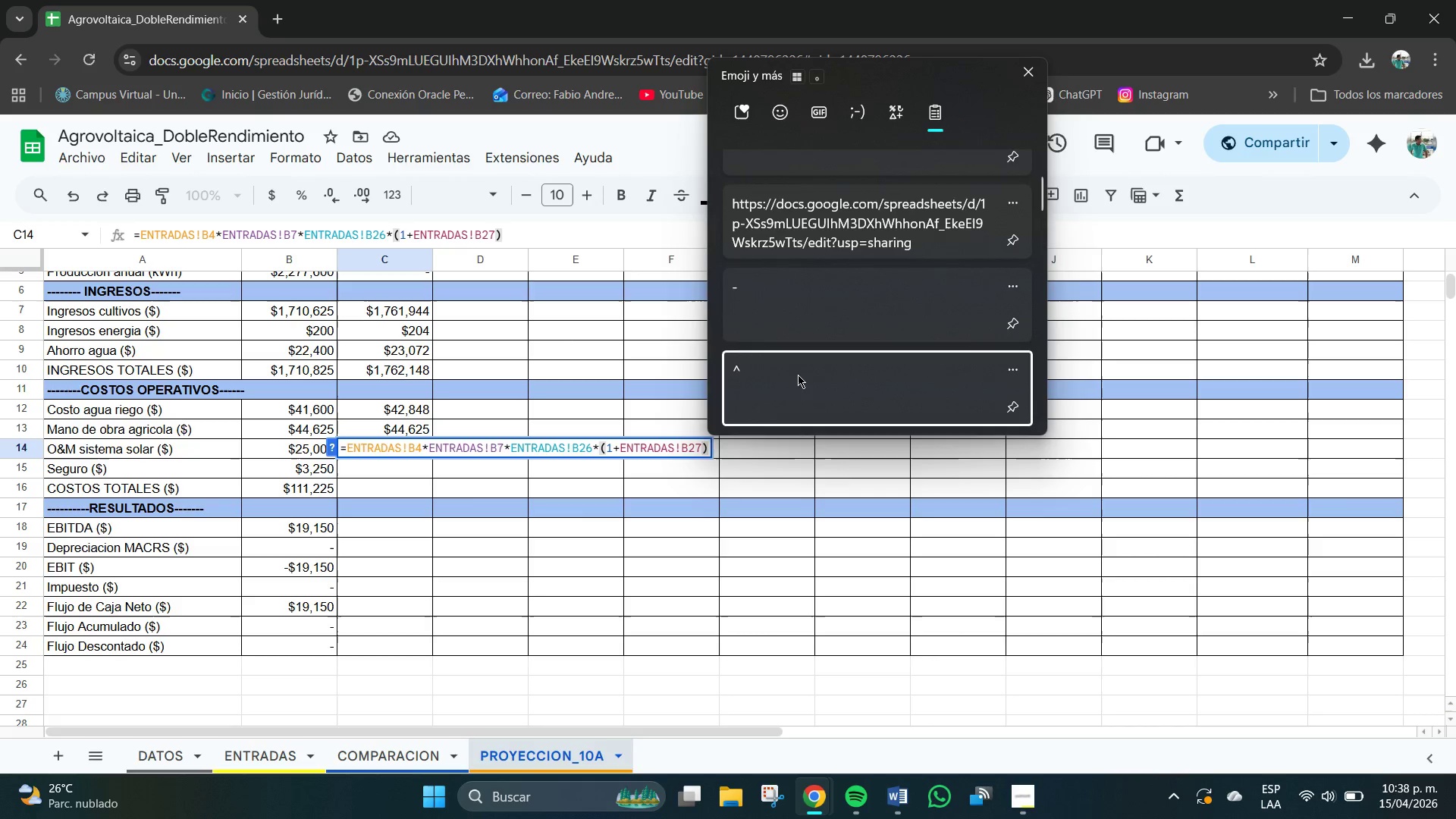 
scroll: coordinate [798, 376], scroll_direction: down, amount: 2.0
 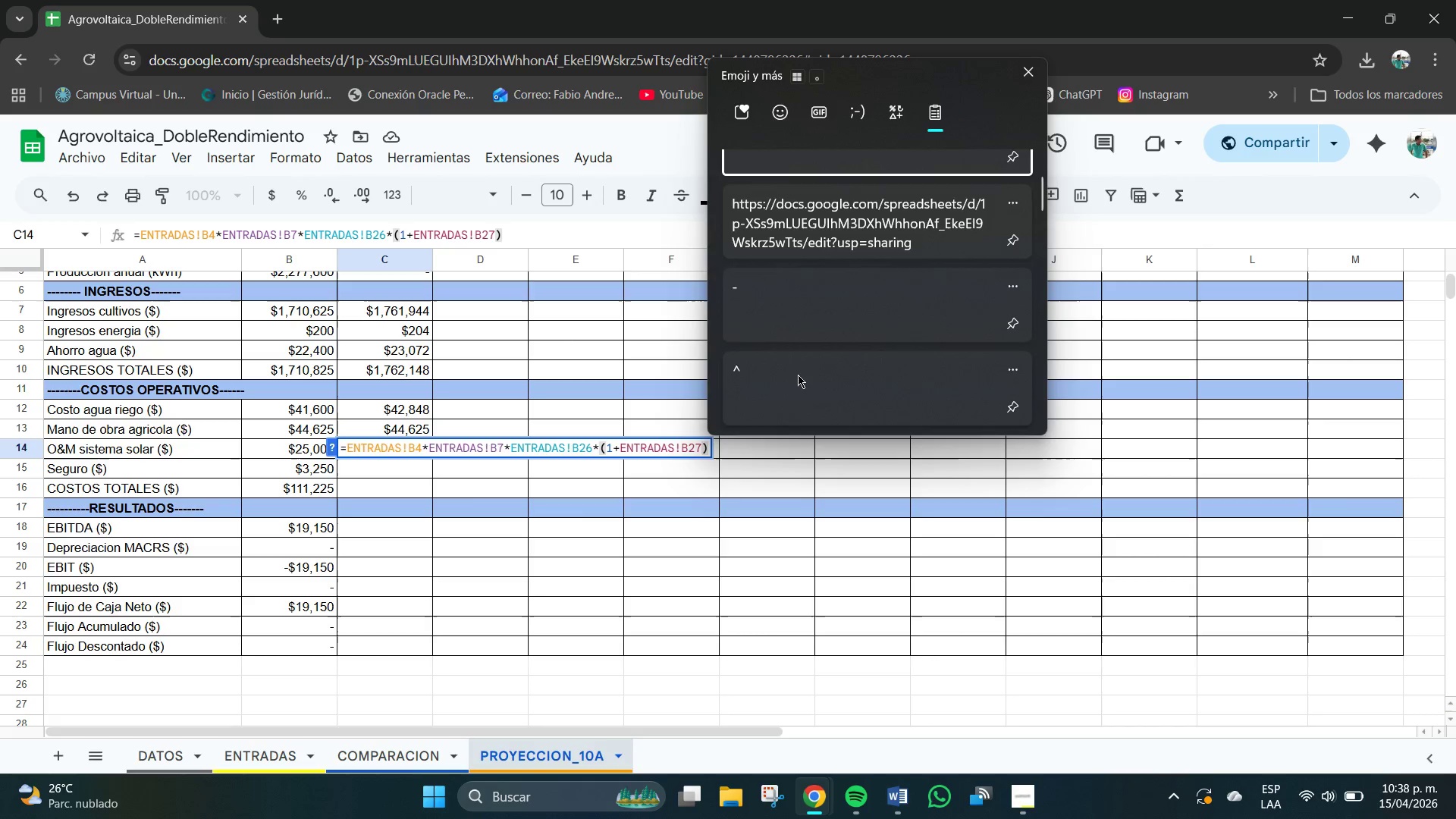 
key(Control+ControlLeft)
 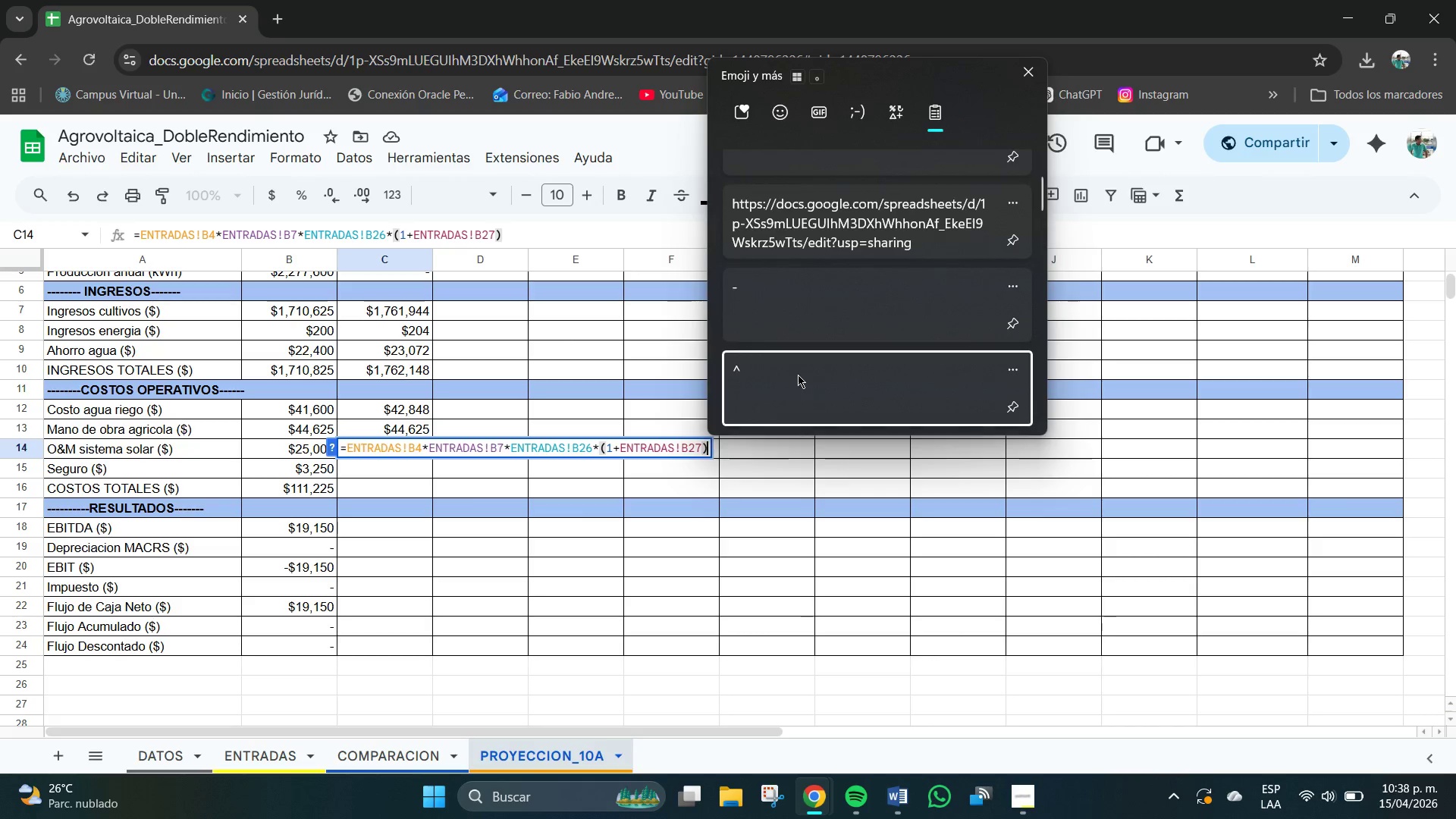 
key(Control+V)
 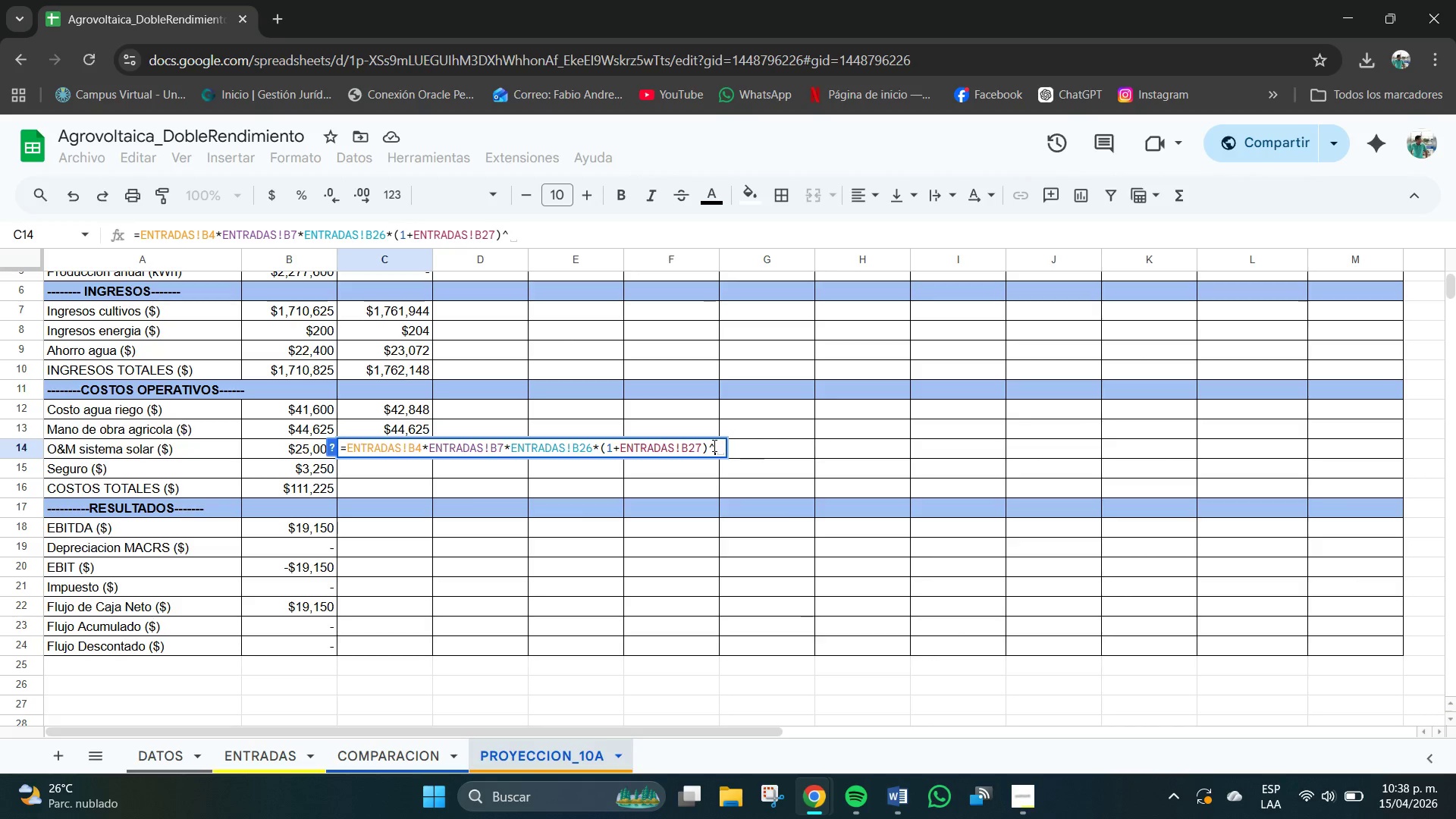 
key(0)
 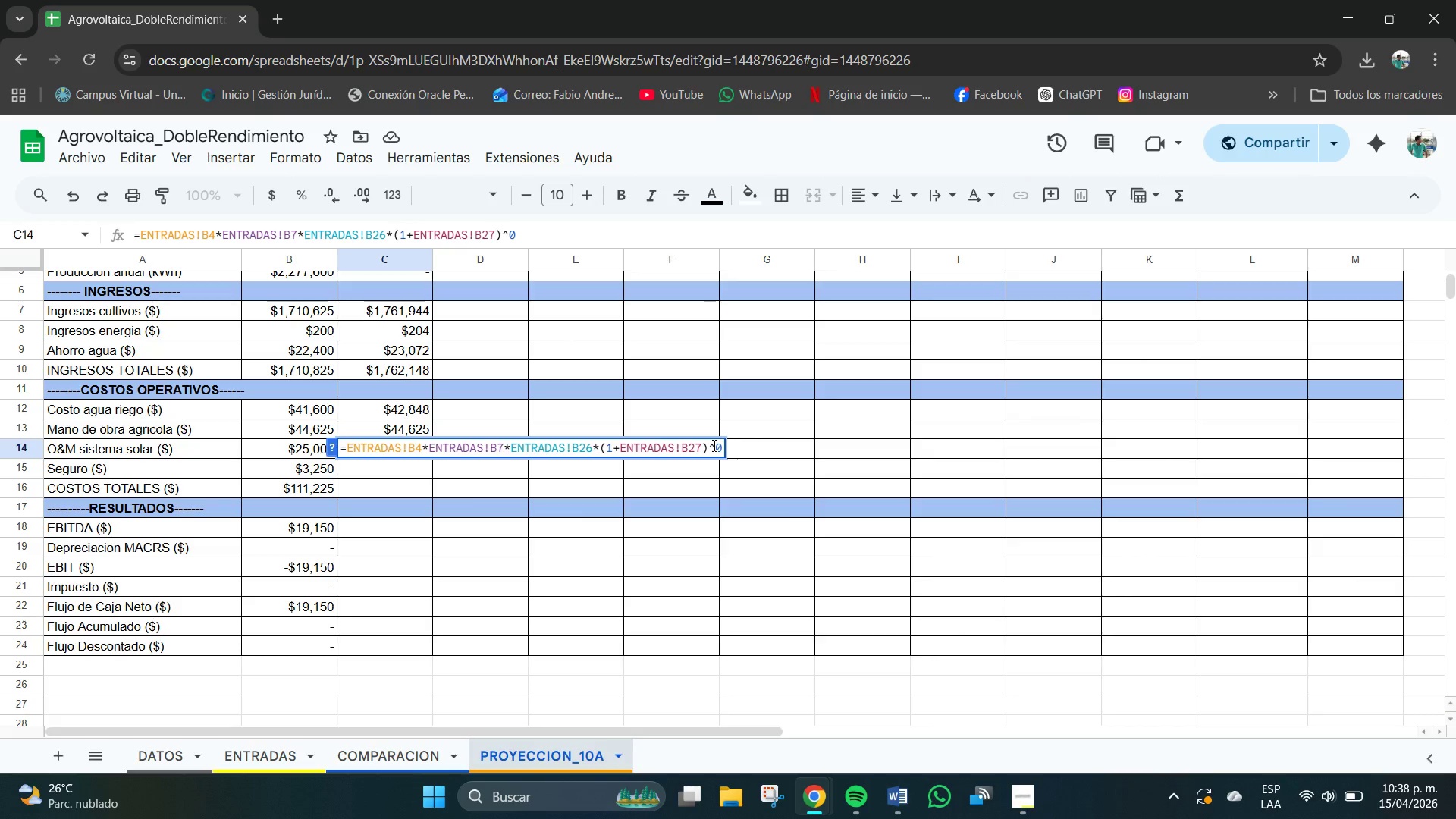 
key(Enter)
 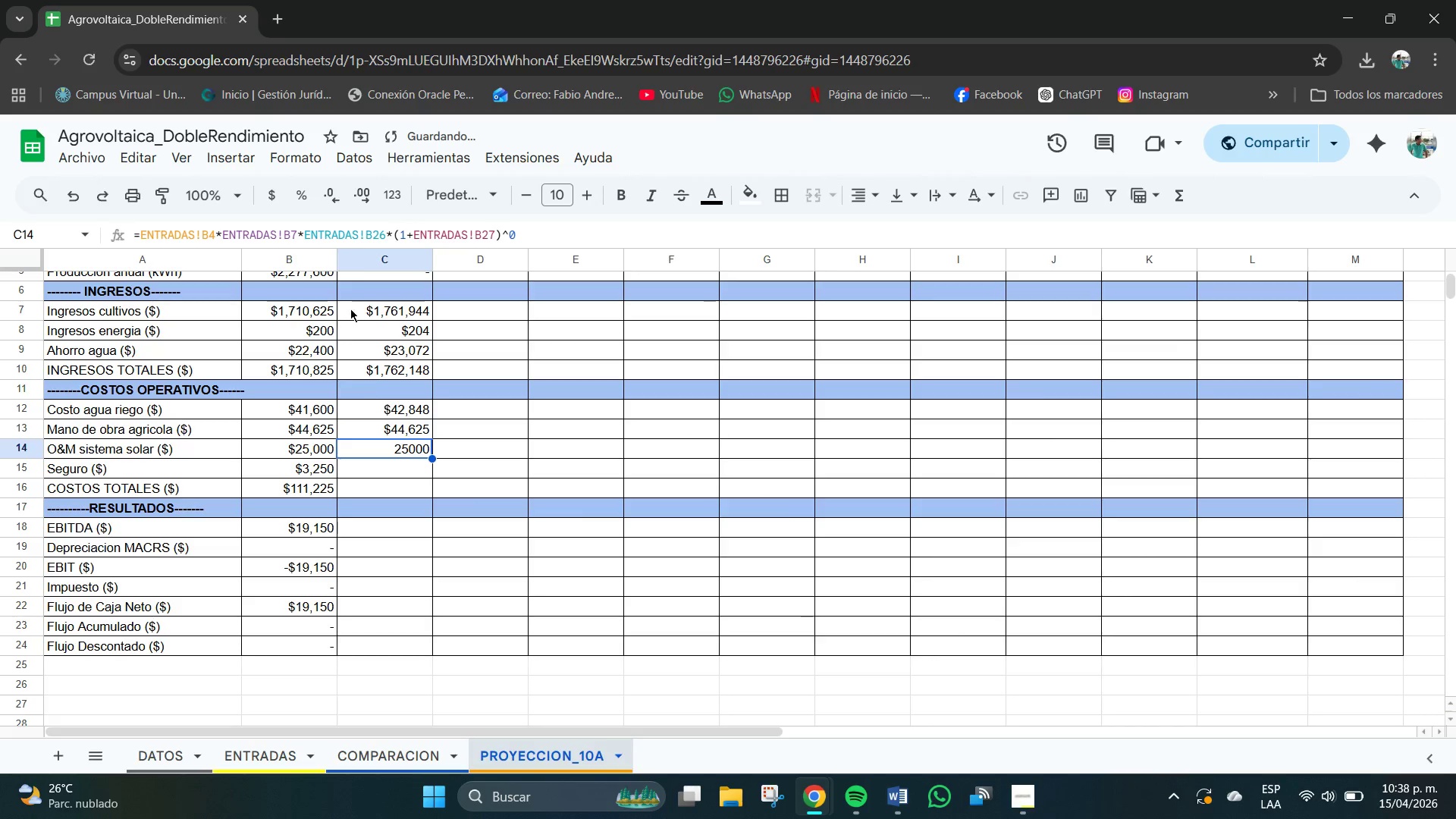 
left_click([277, 200])
 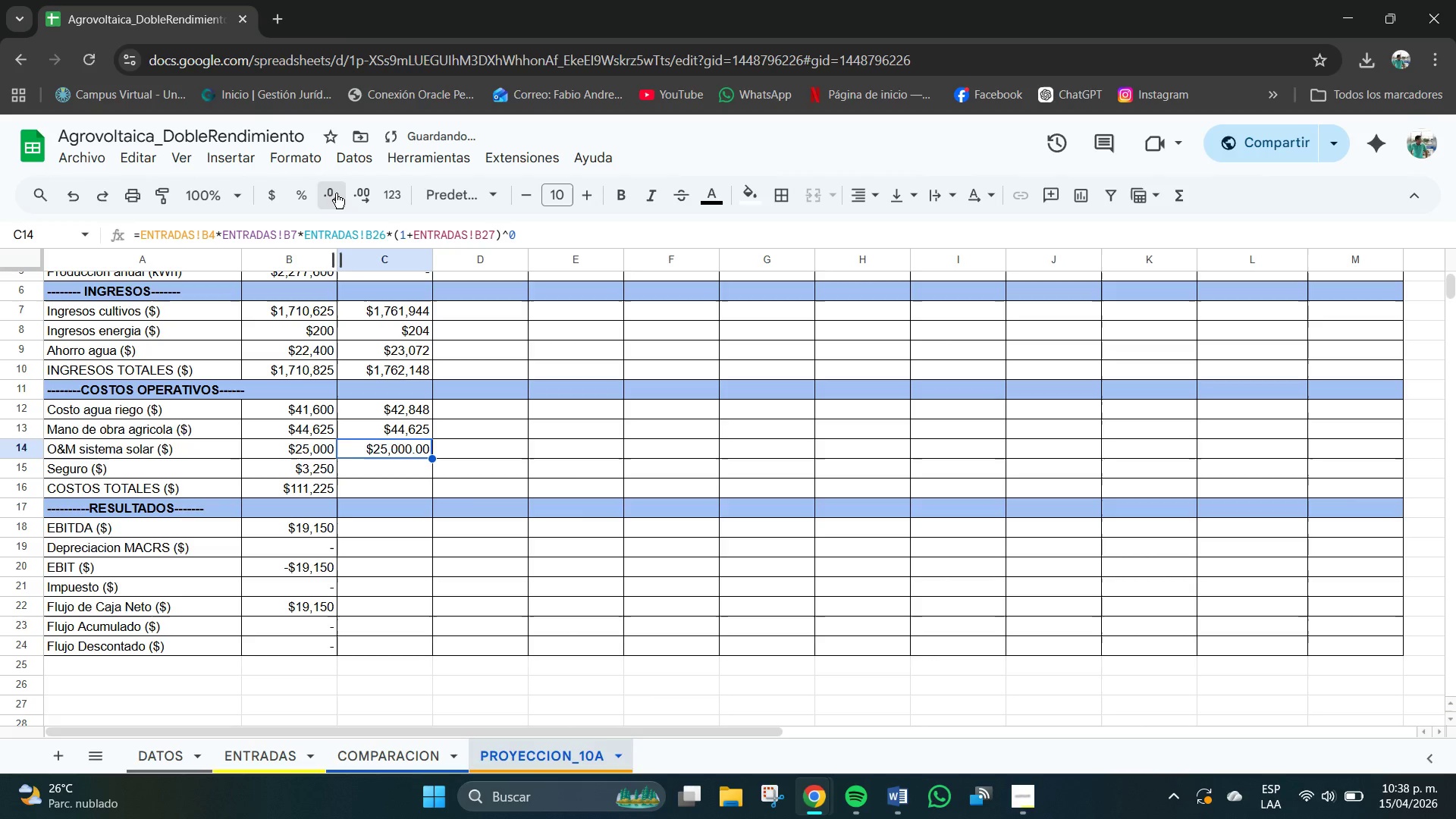 
double_click([336, 193])
 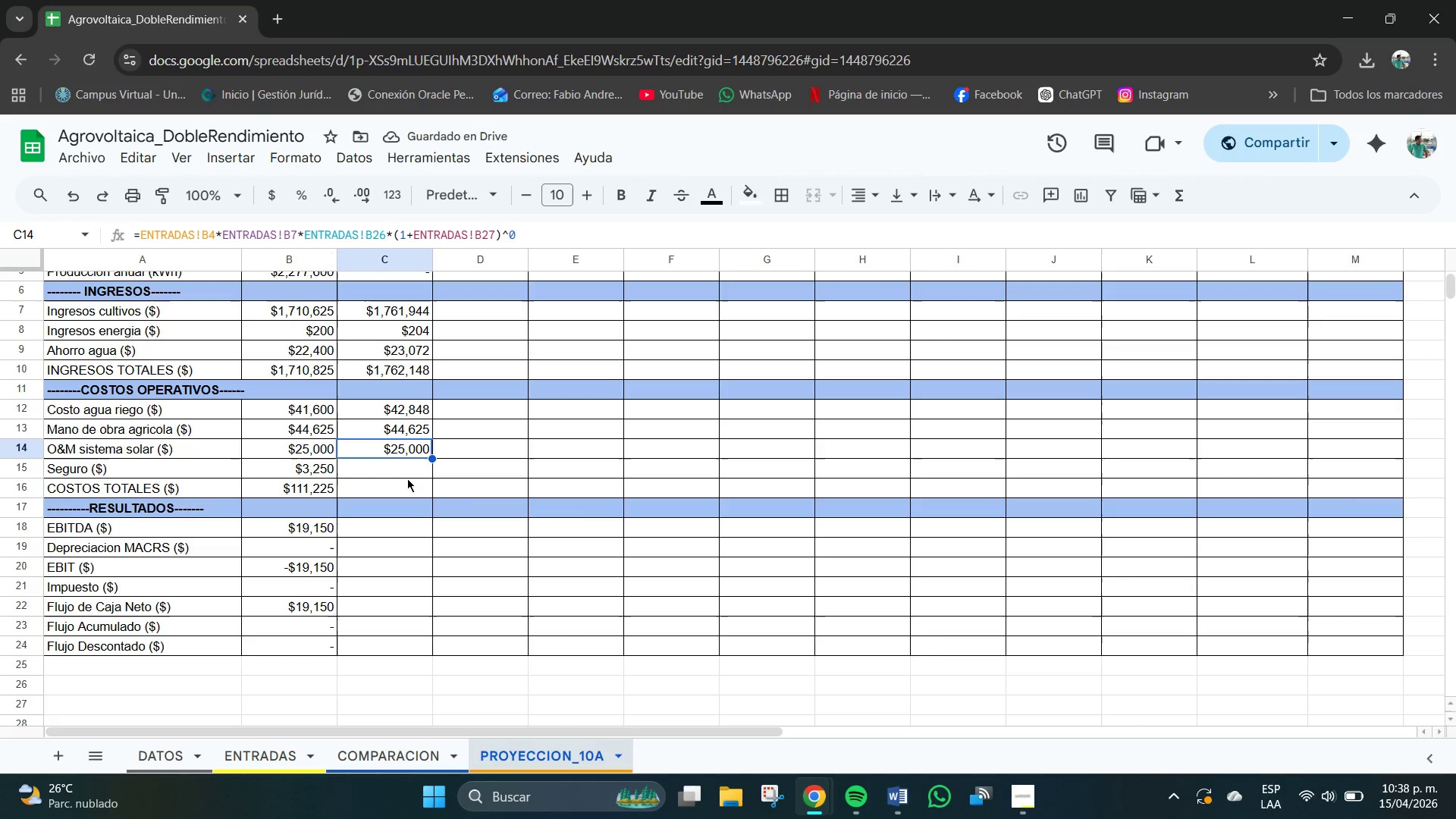 
type(()
key(Backspace)
type()ENTRADAS!B4+65+*1+ENTRADAS!B27()
 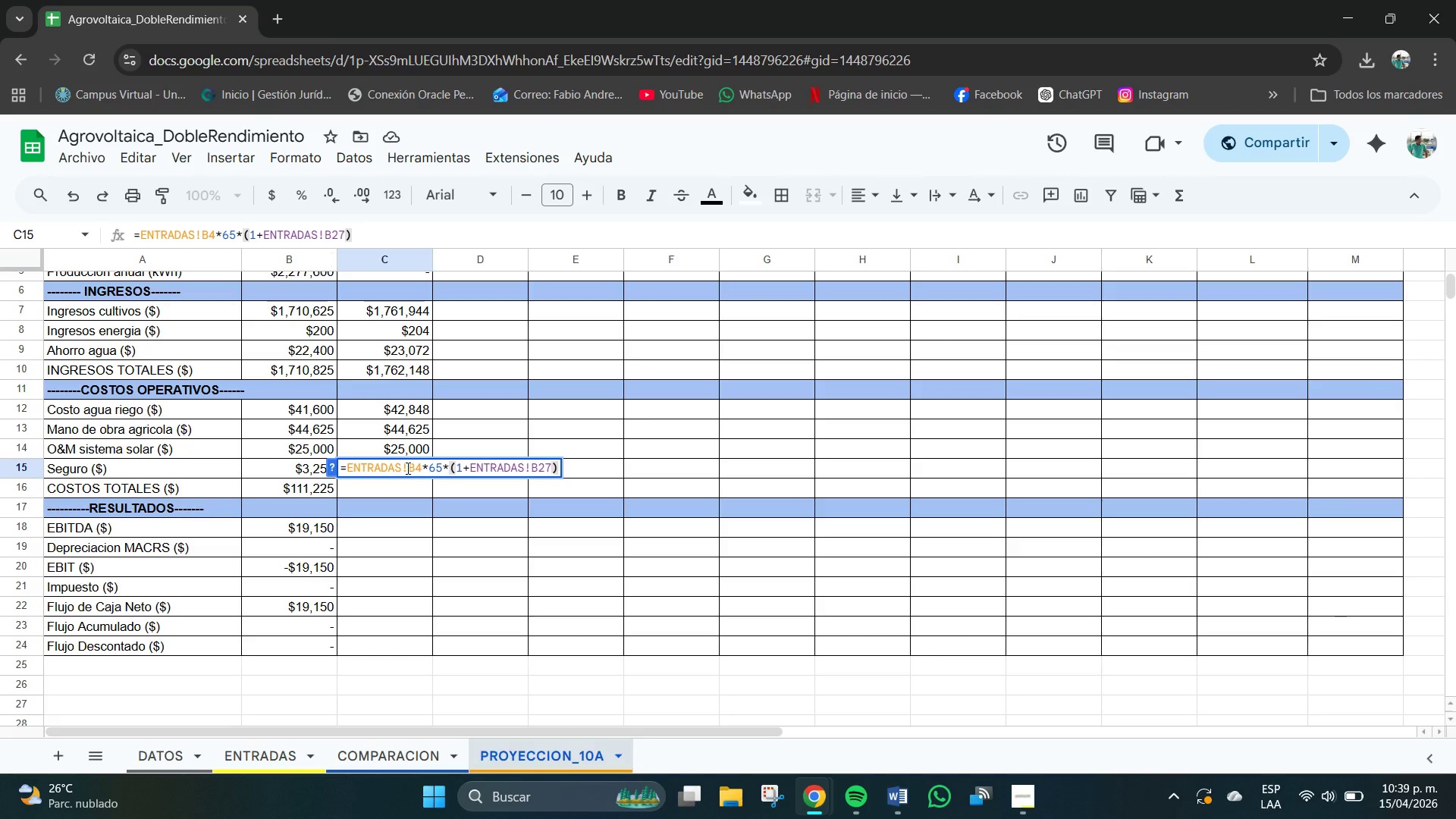 
key(Meta+V)
 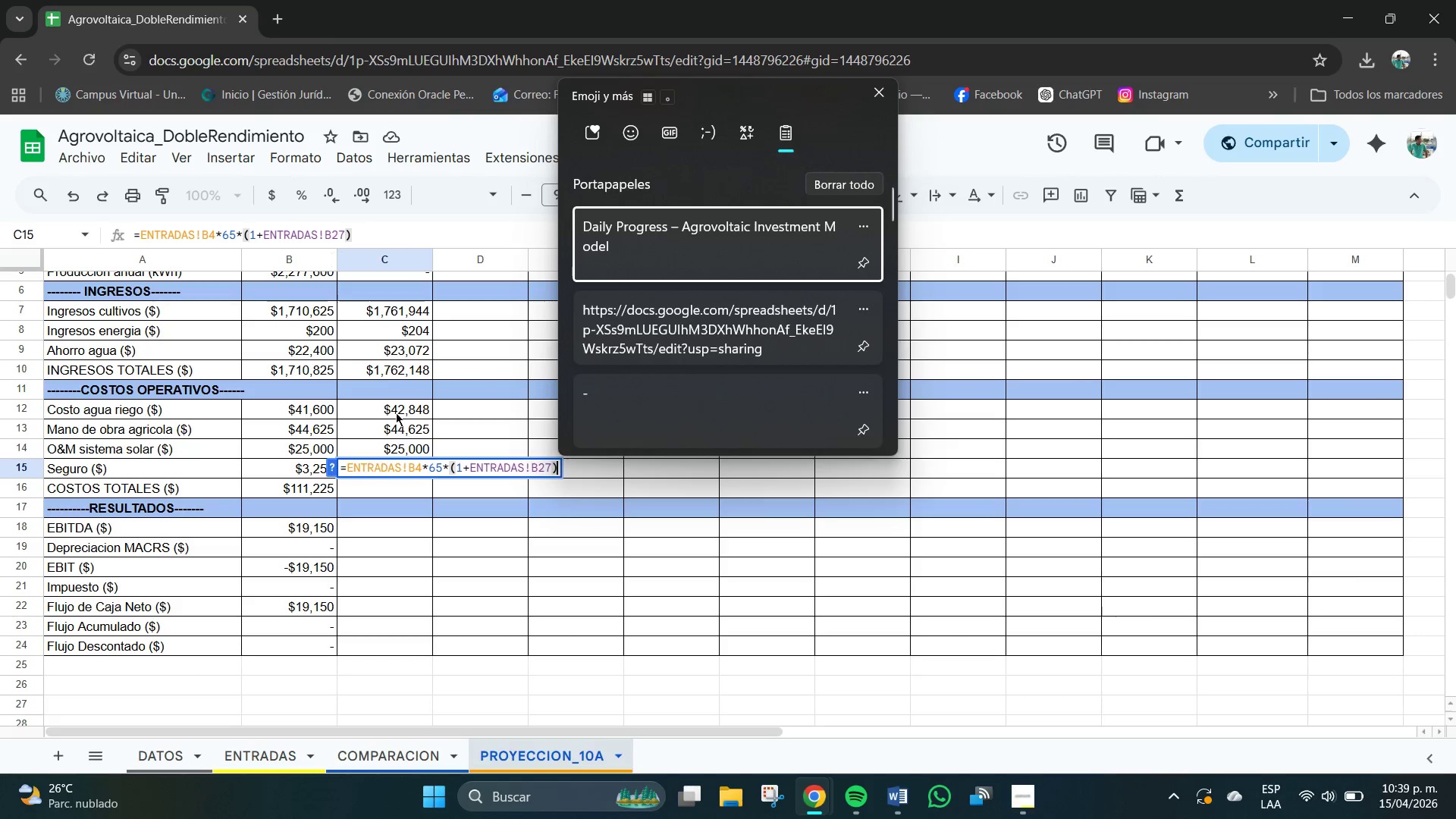 
scroll: coordinate [592, 341], scroll_direction: down, amount: 4.0
 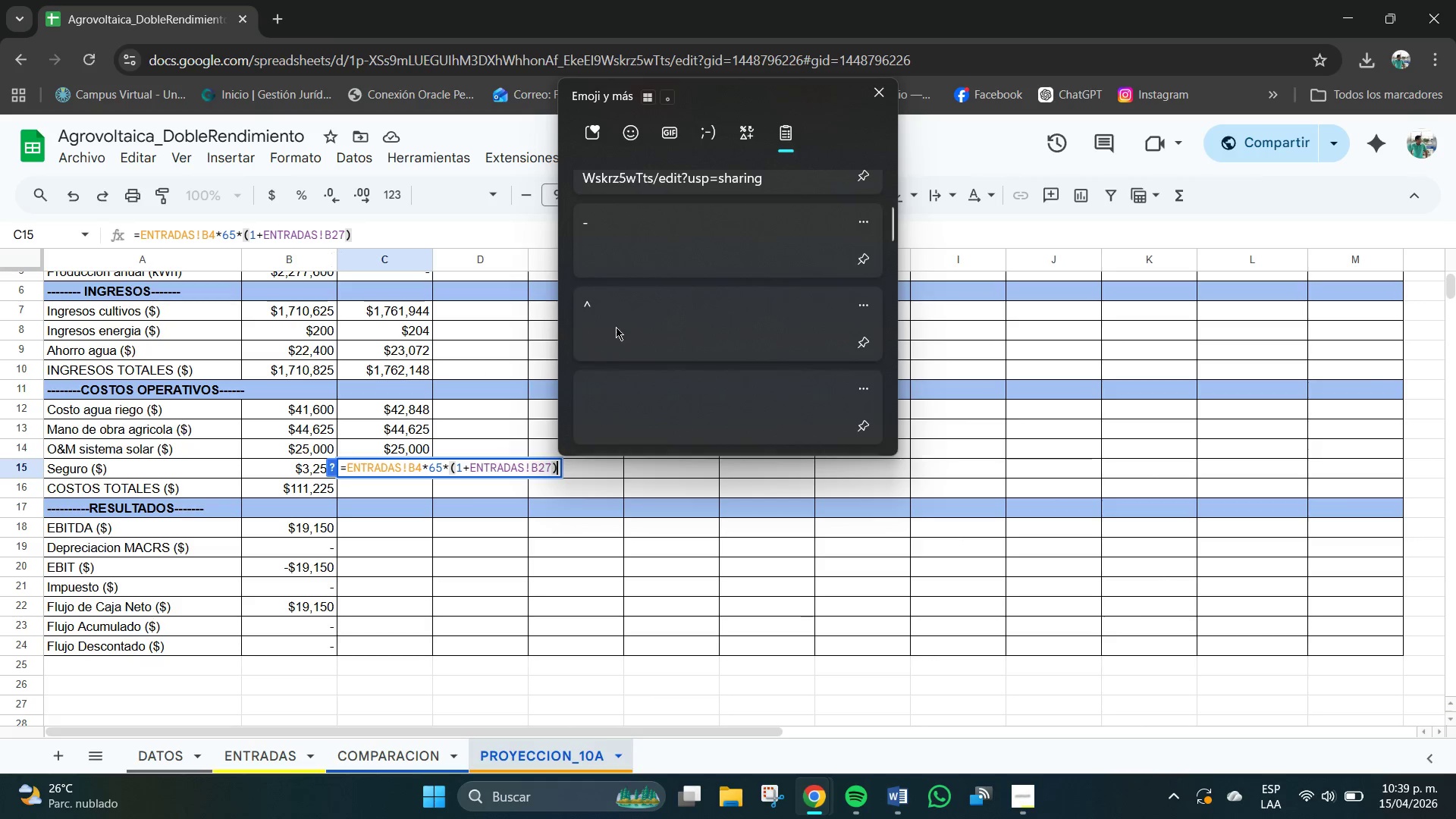 
left_click([617, 327])
 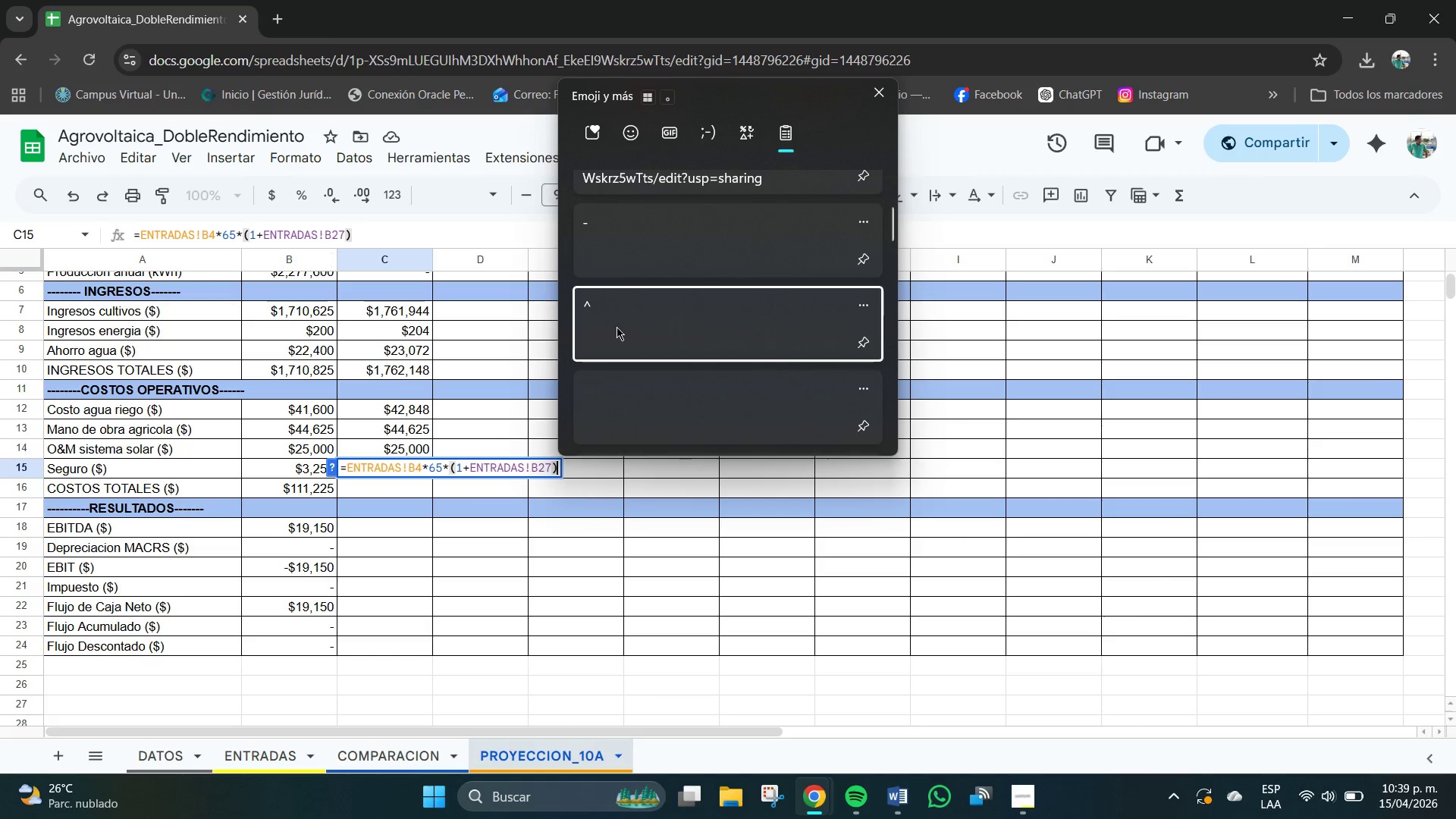 
key(Control+Meta+ControlLeft)
 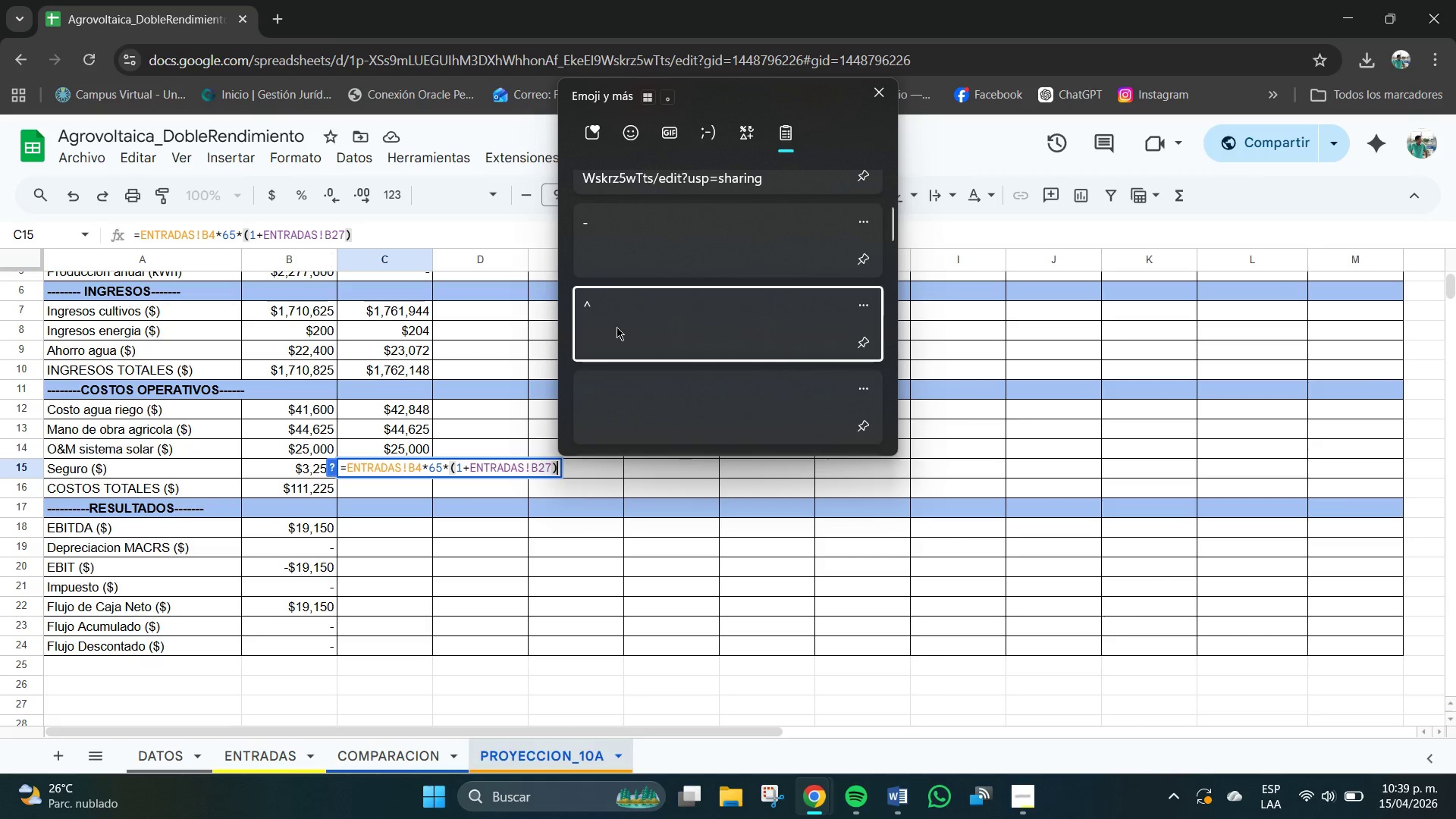 
key(Control+Meta+V)
 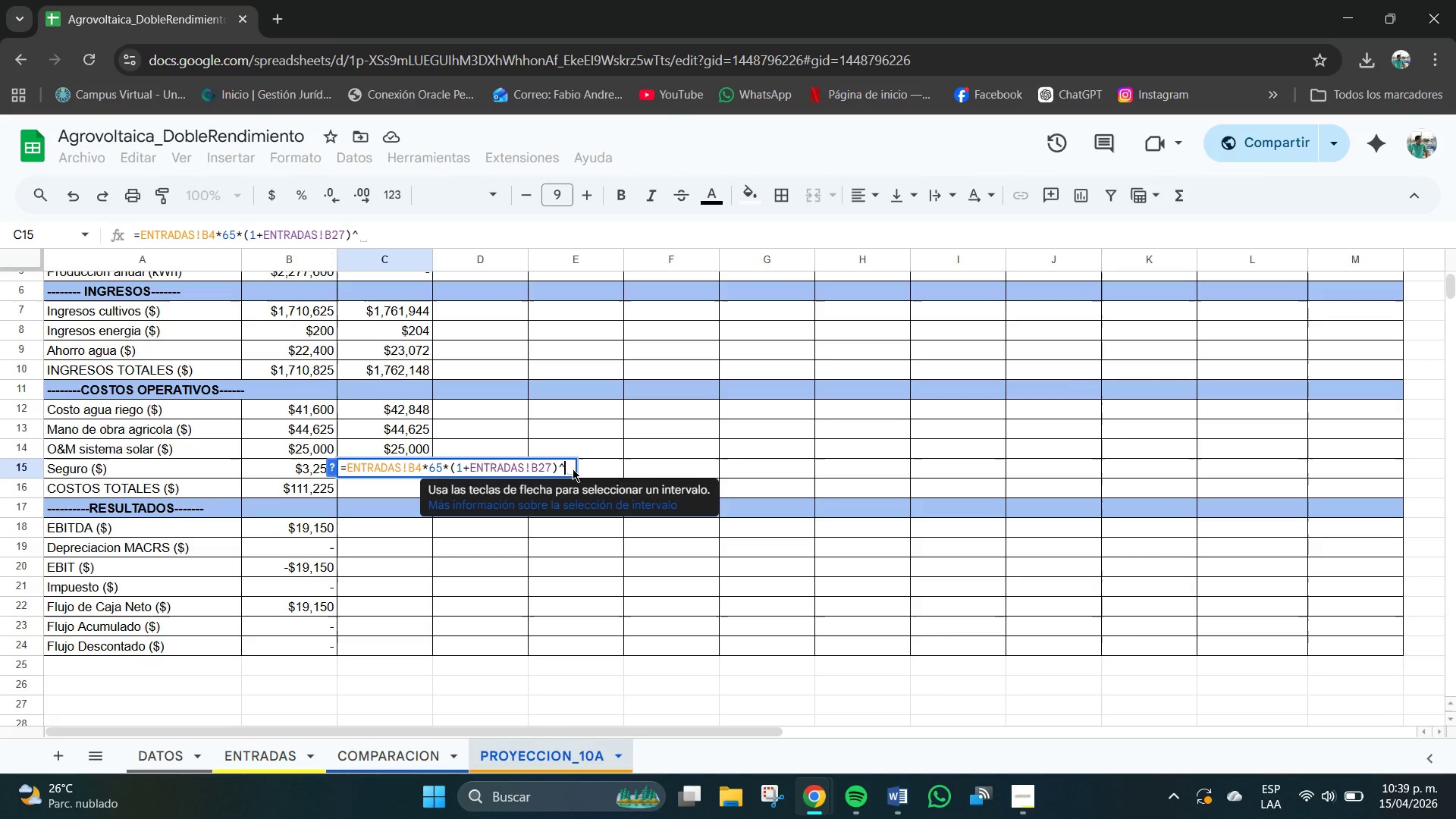 
key(0)
 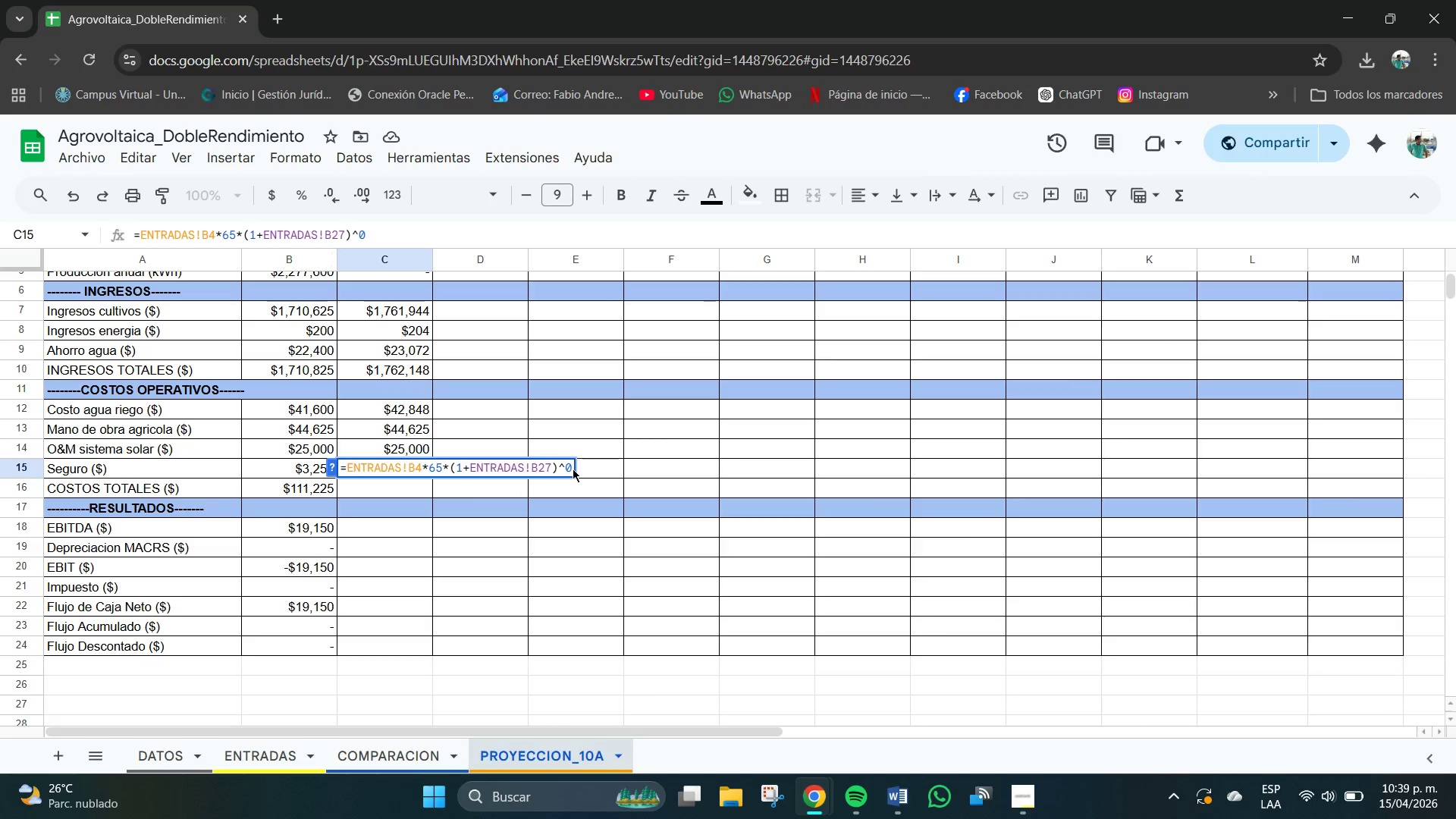 
key(Enter)
 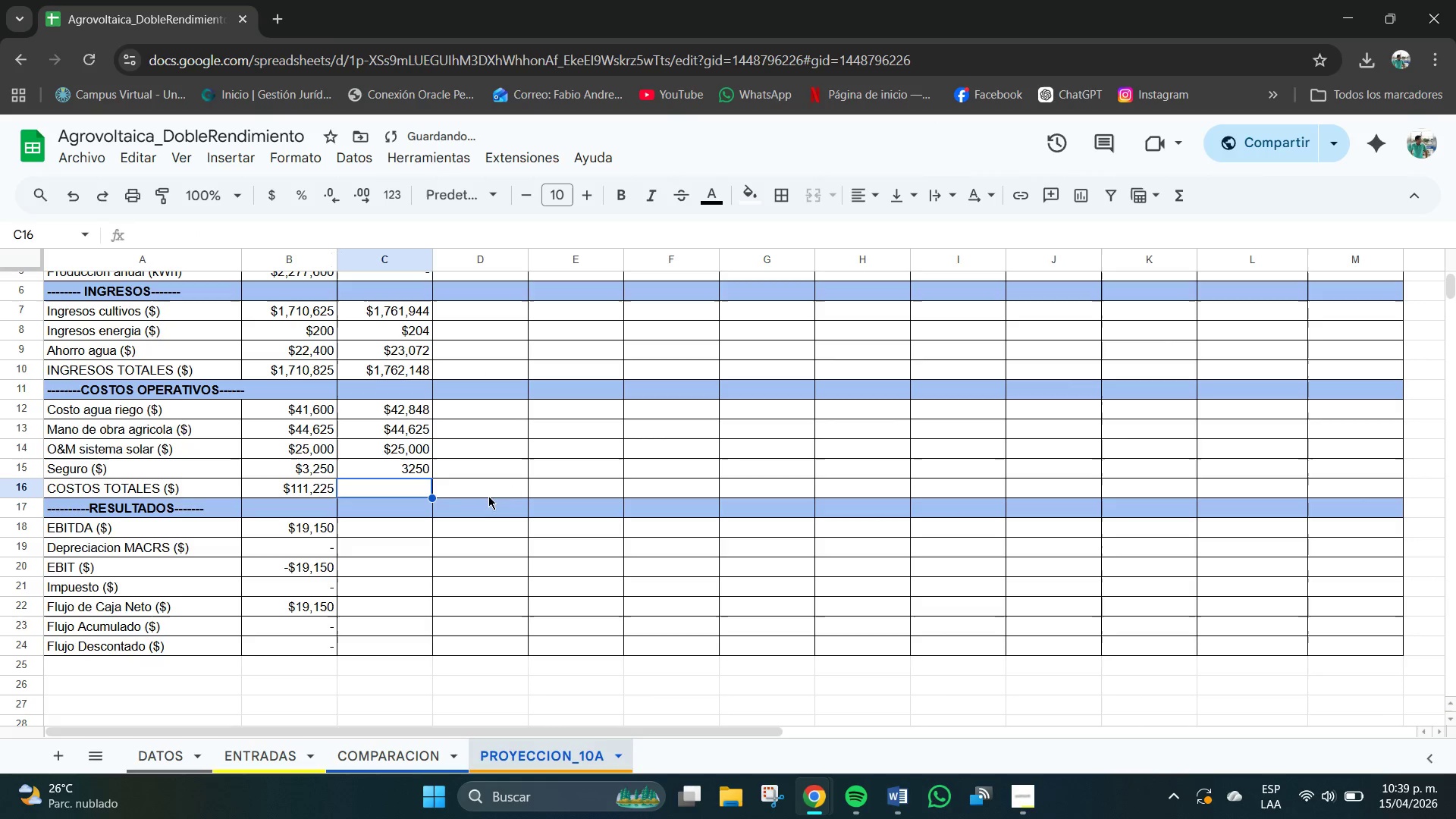 
left_click([403, 466])
 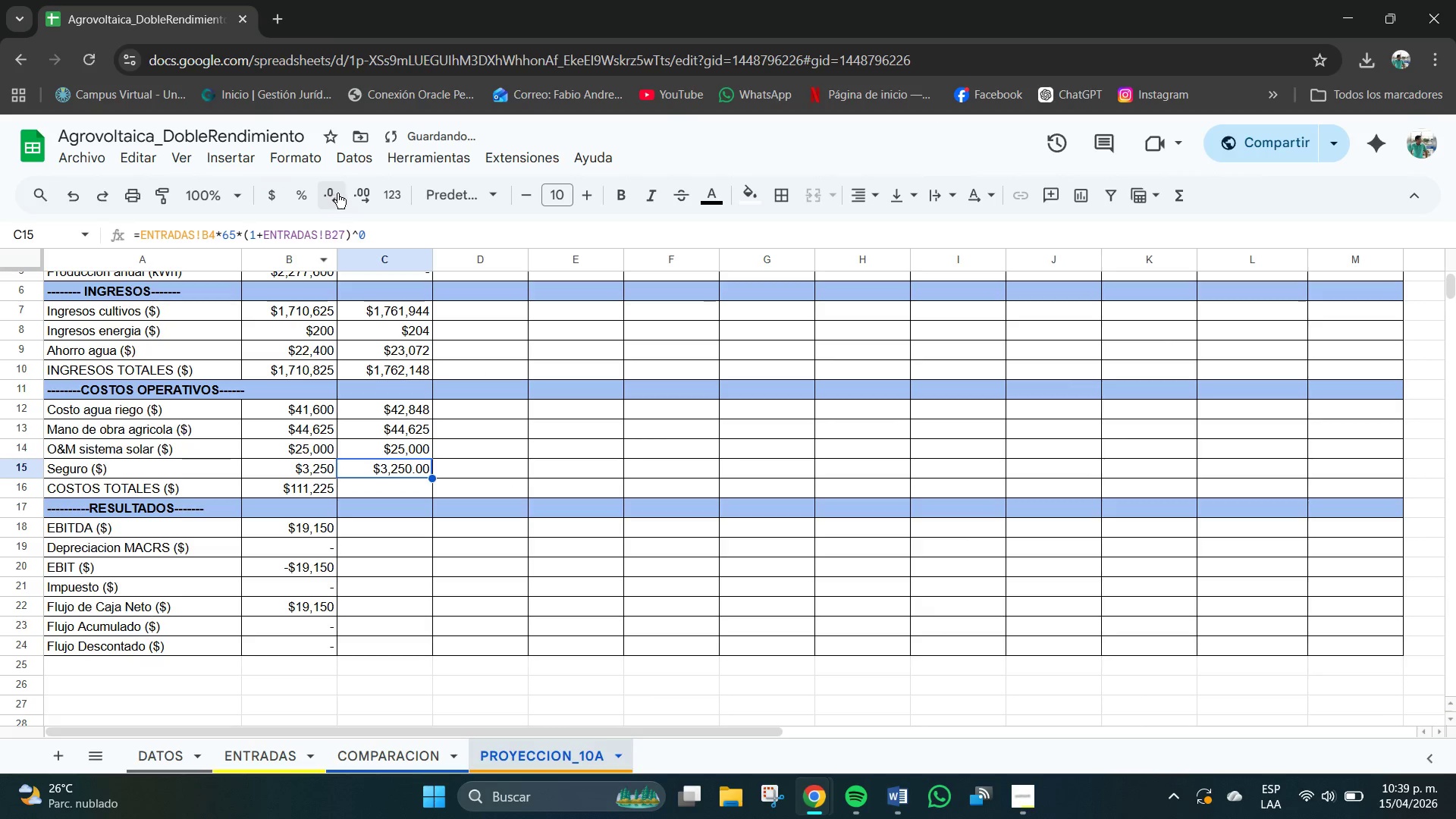 
double_click([334, 193])
 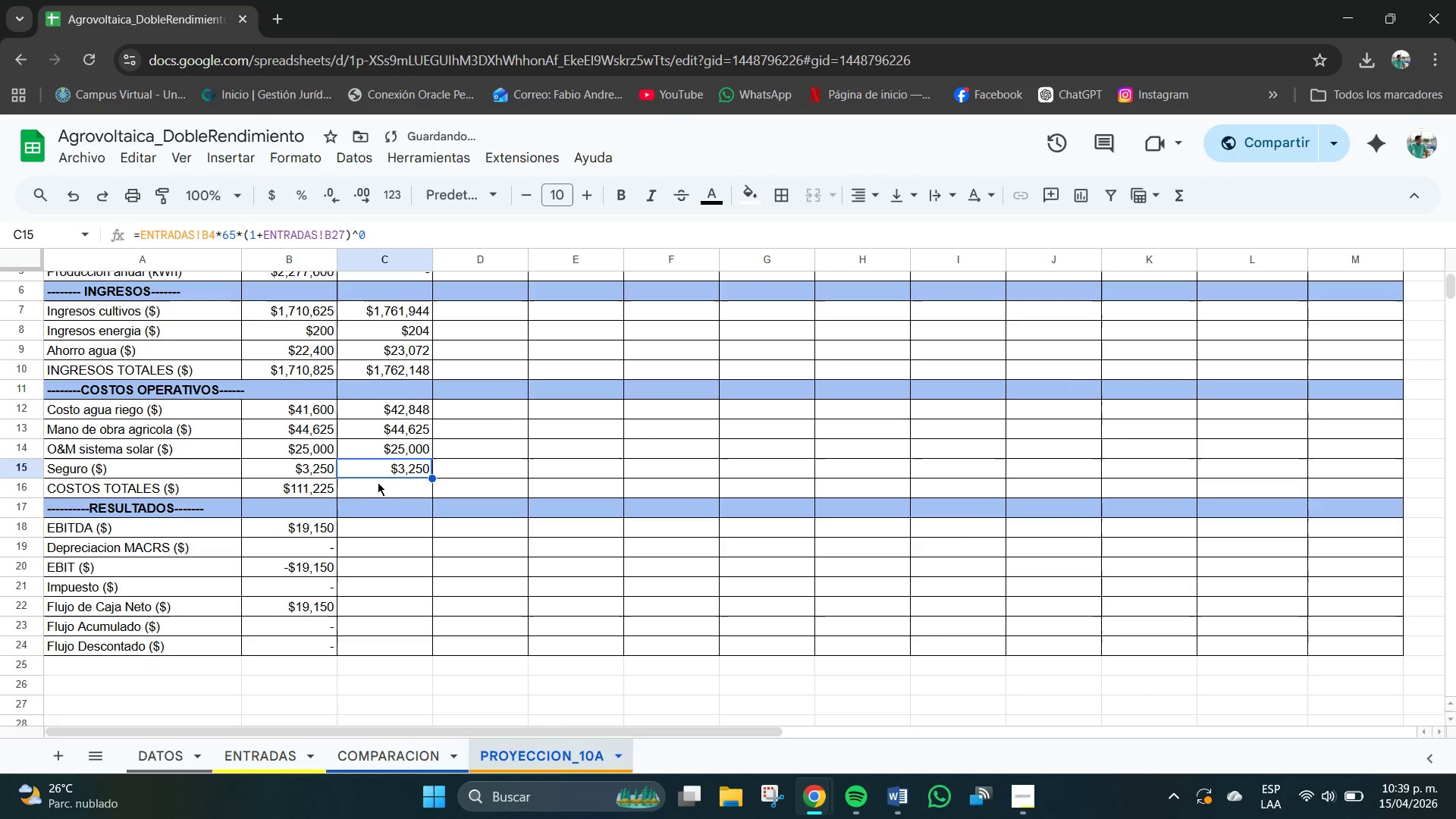 
left_click([386, 490])
 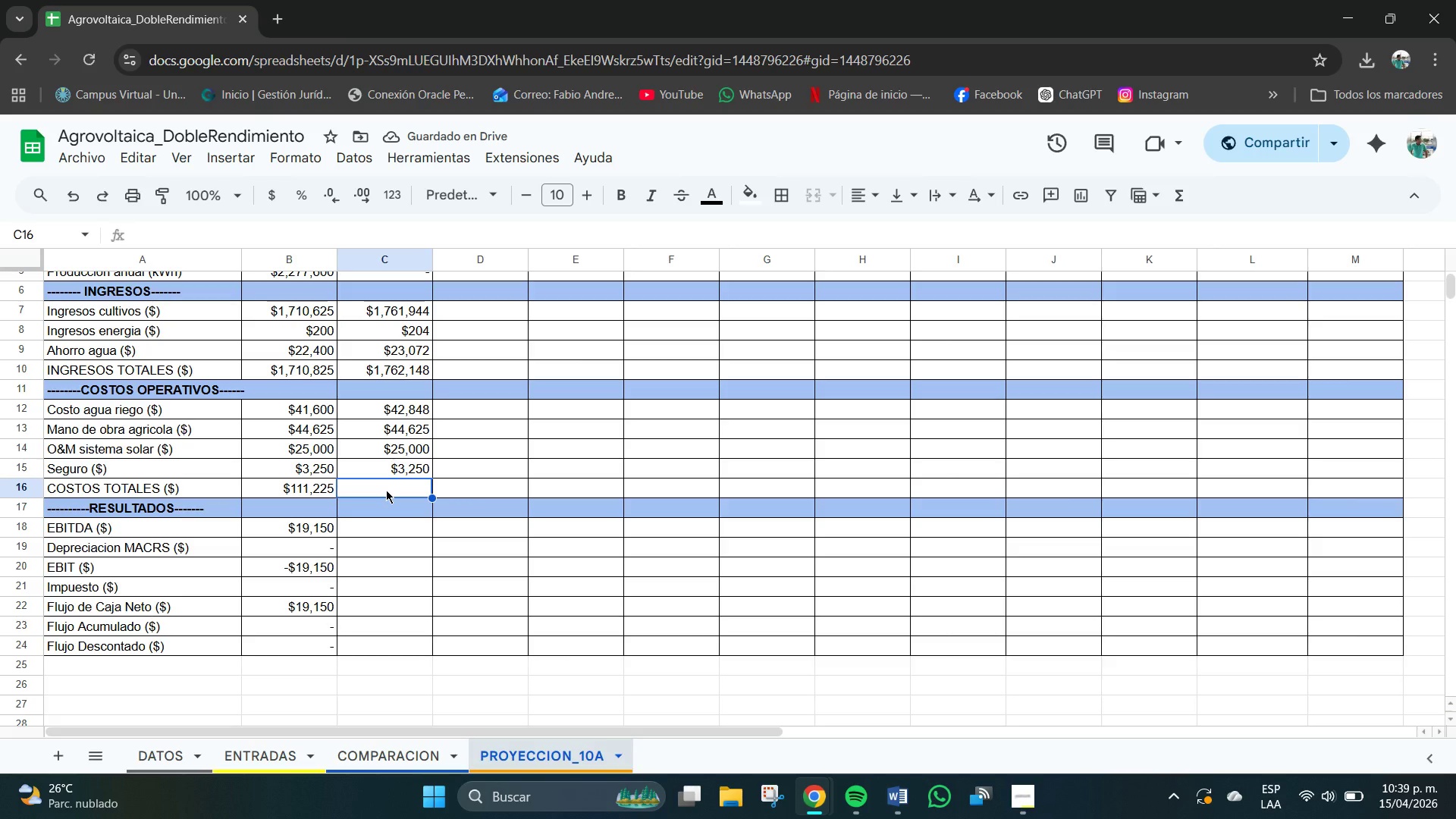 
type()B11+B12+B13+1B)
key(Backspace)
key(Backspace)
type(B14)
 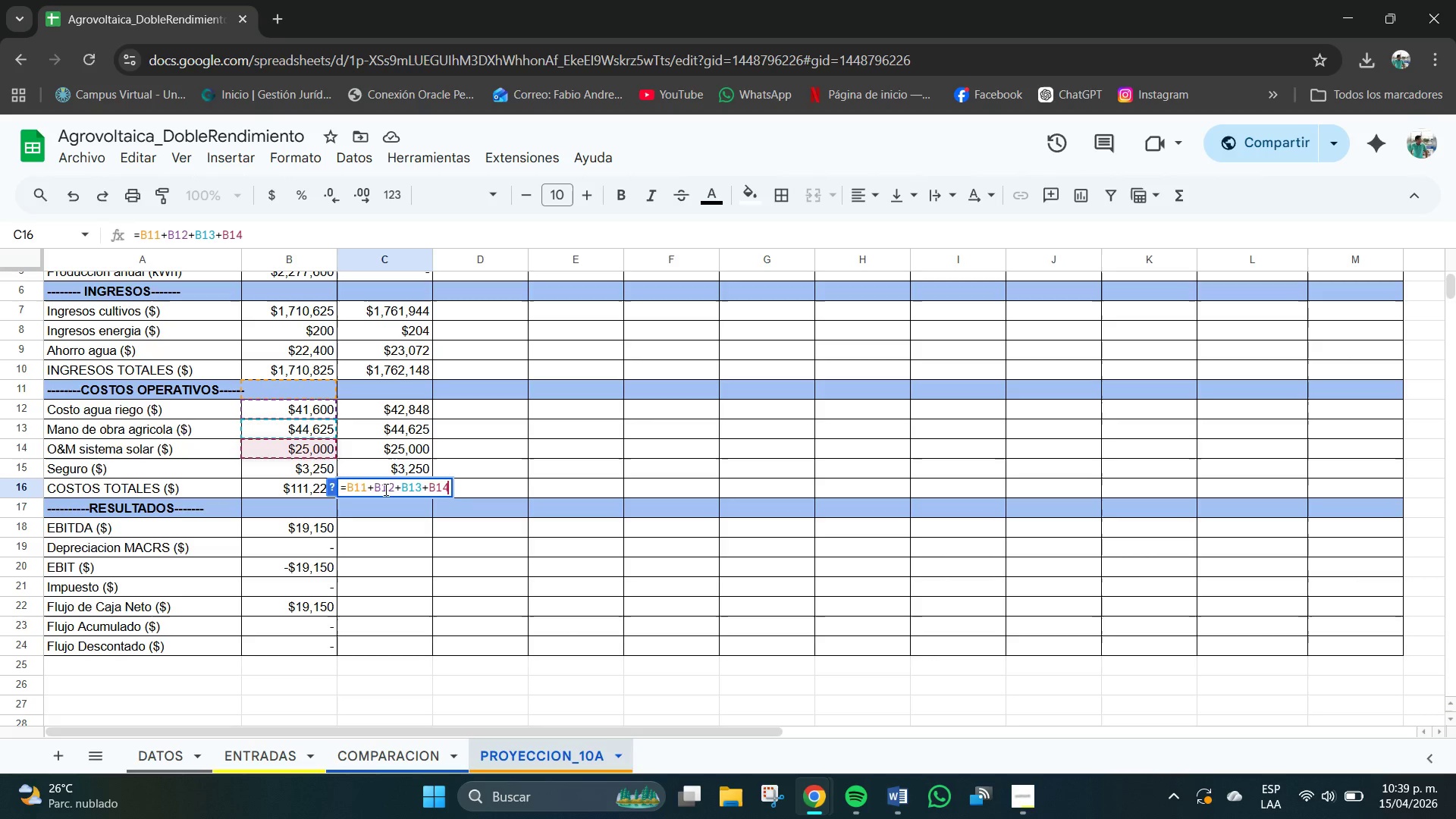 
key(Enter)
 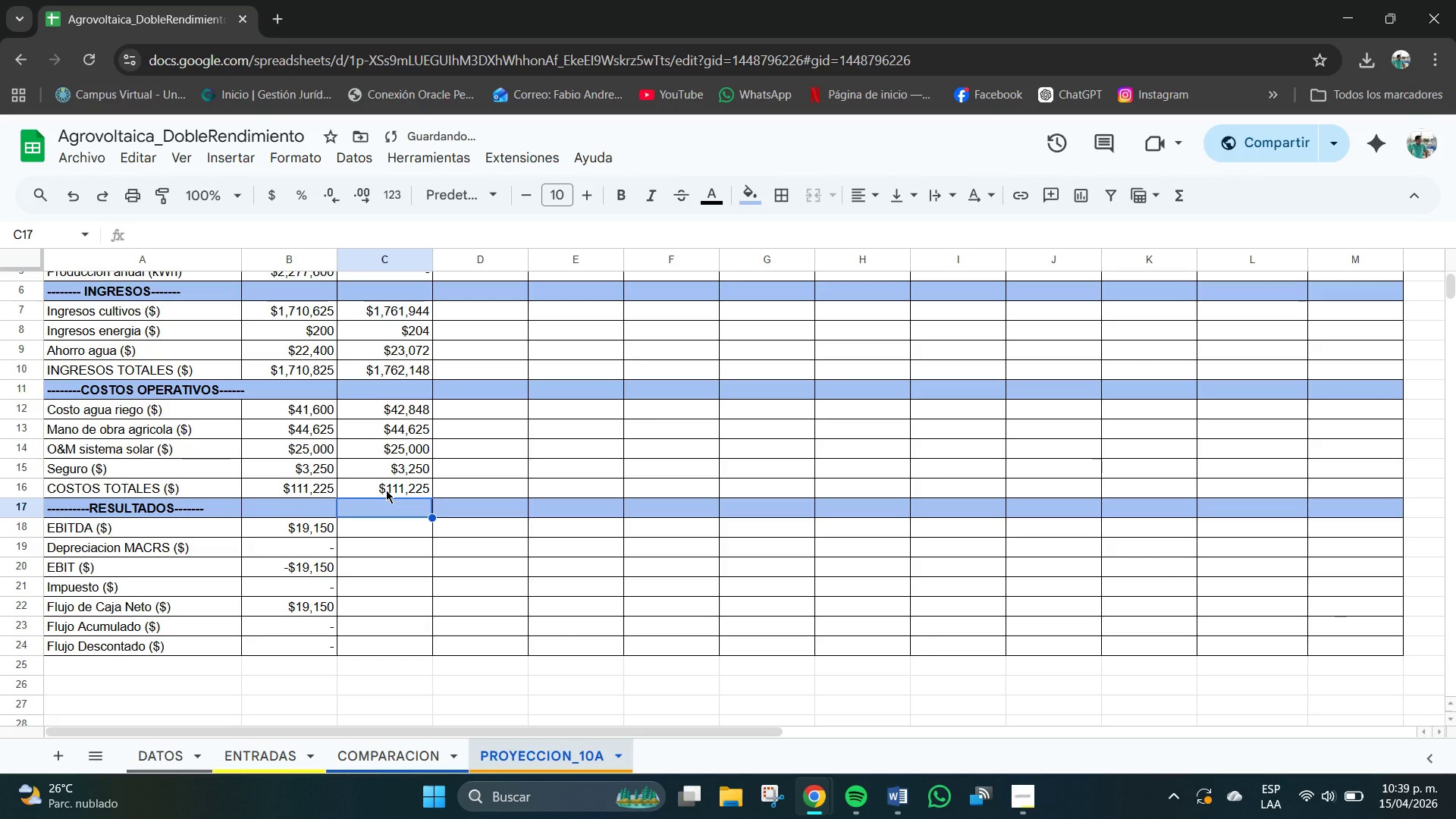 
left_click([386, 490])
 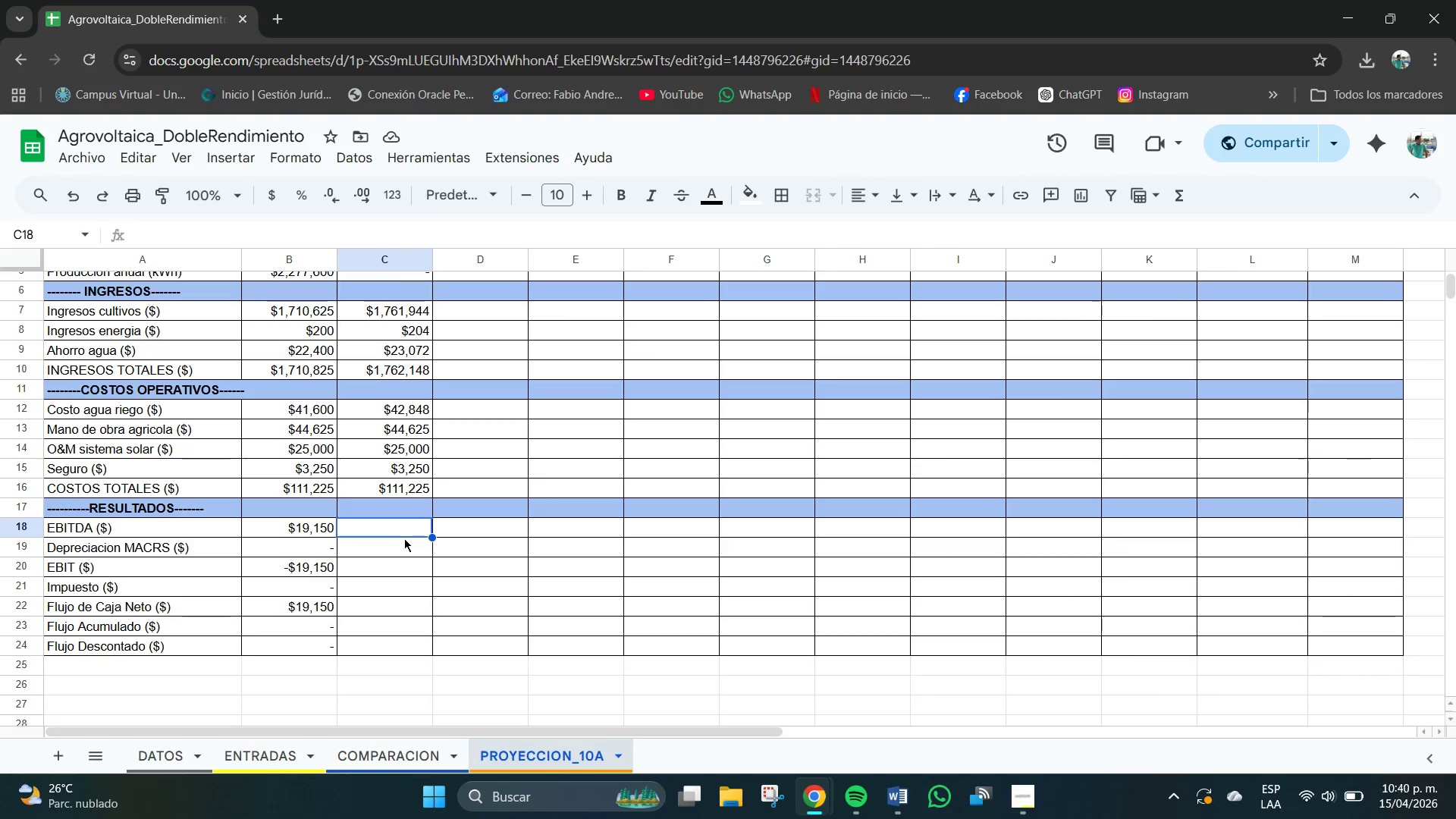 
wait(13.14)
 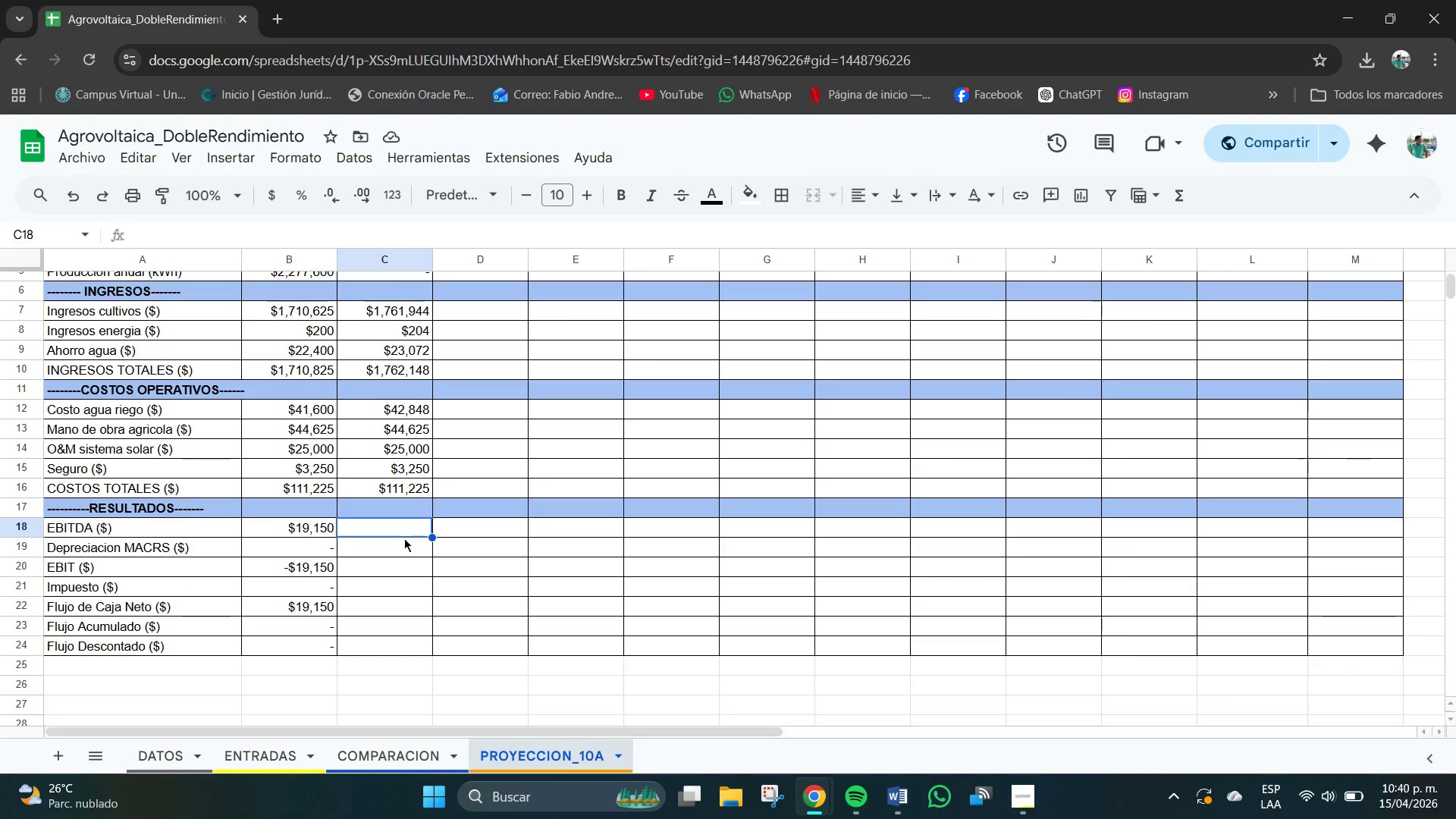 
left_click([397, 531])
 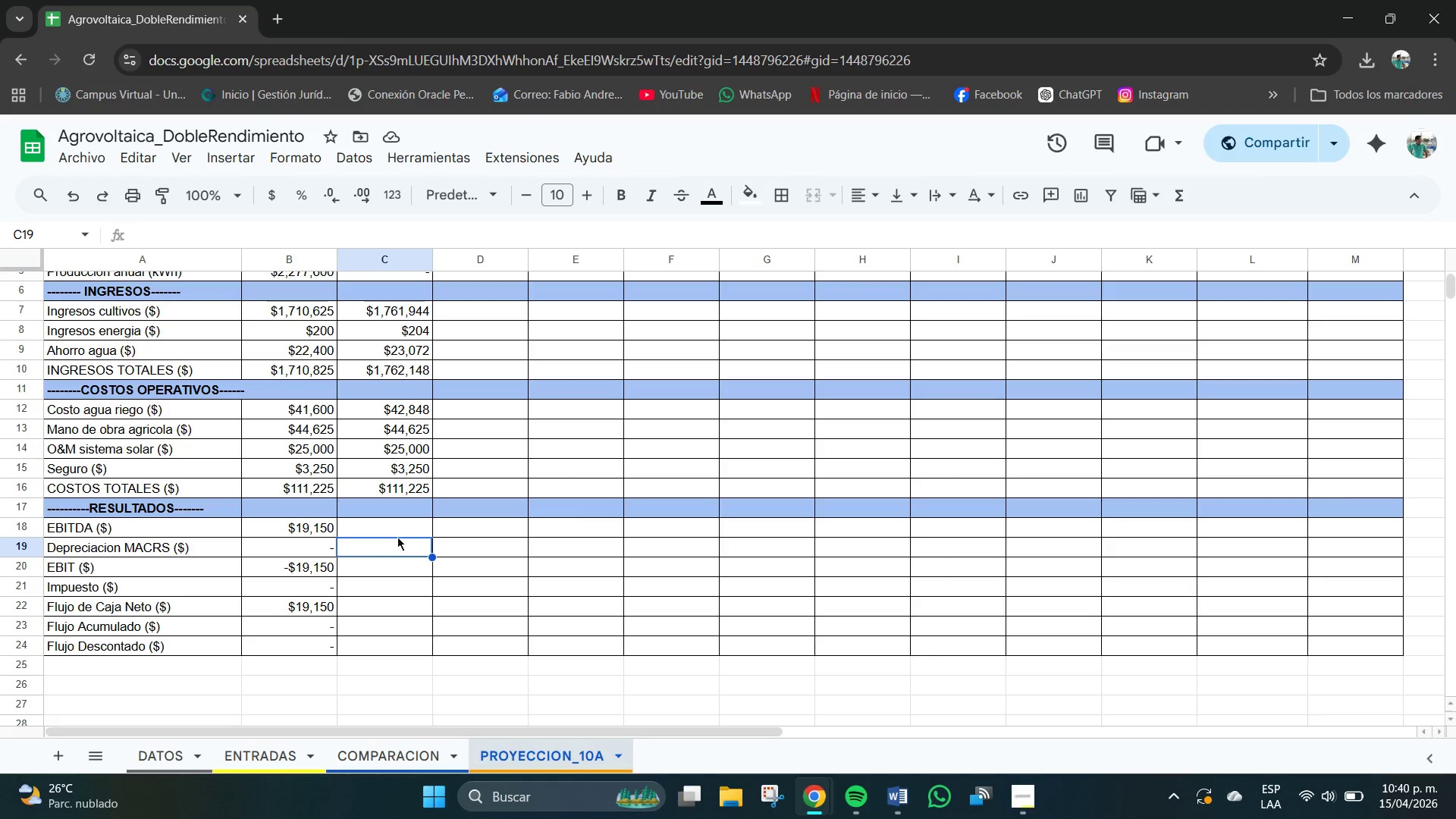 
double_click([399, 529])
 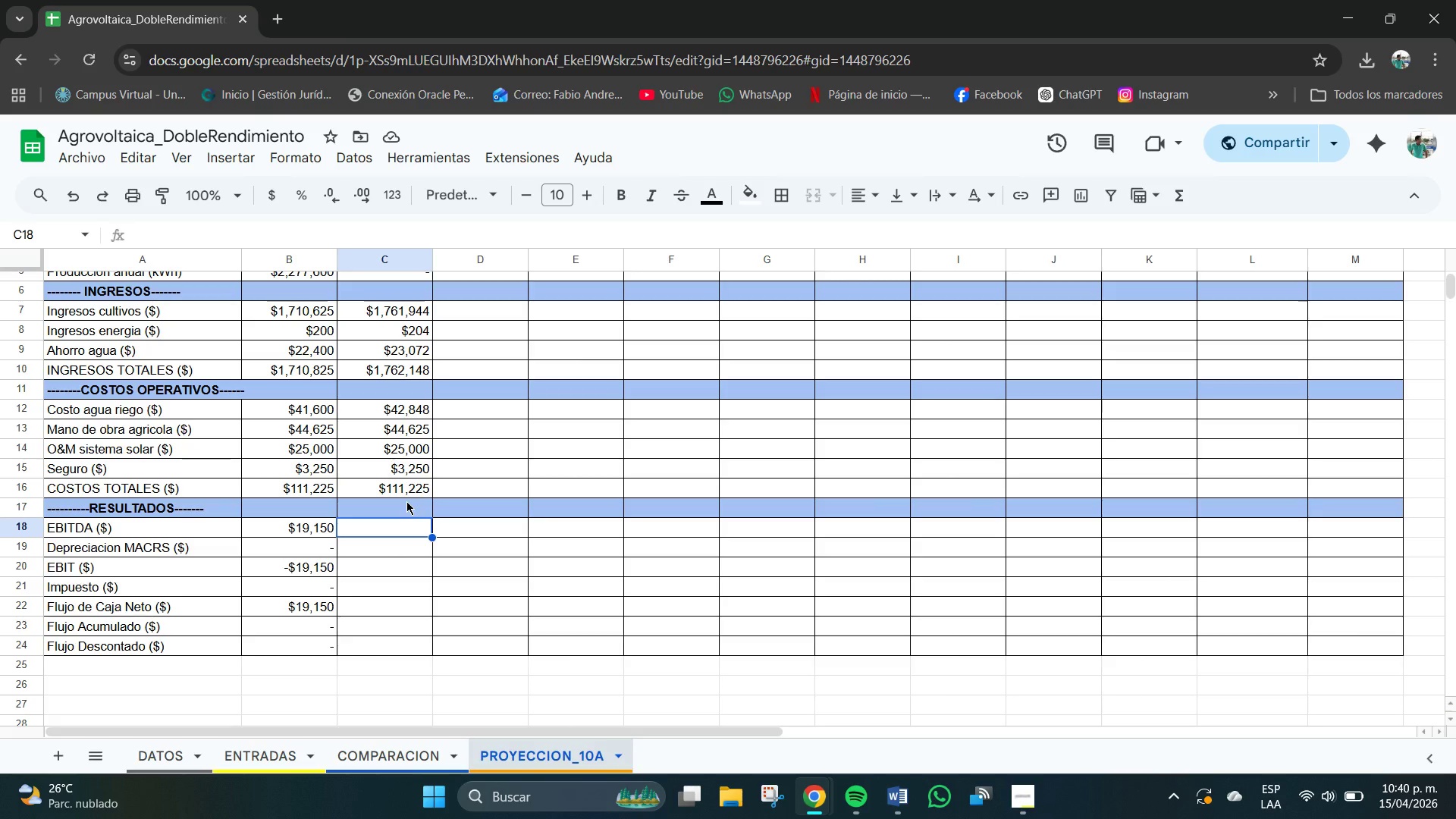 
wait(6.99)
 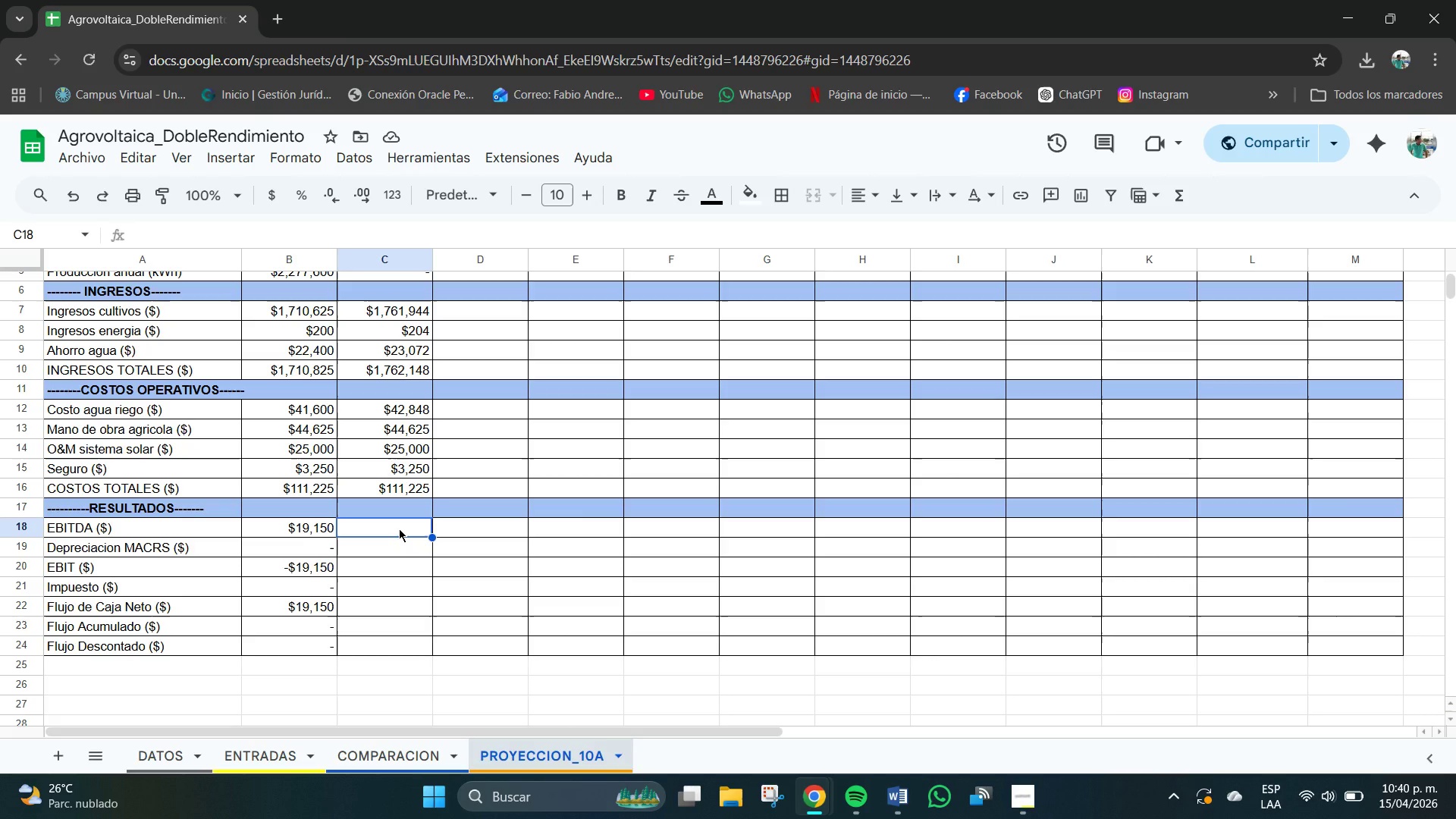 
left_click([402, 406])
 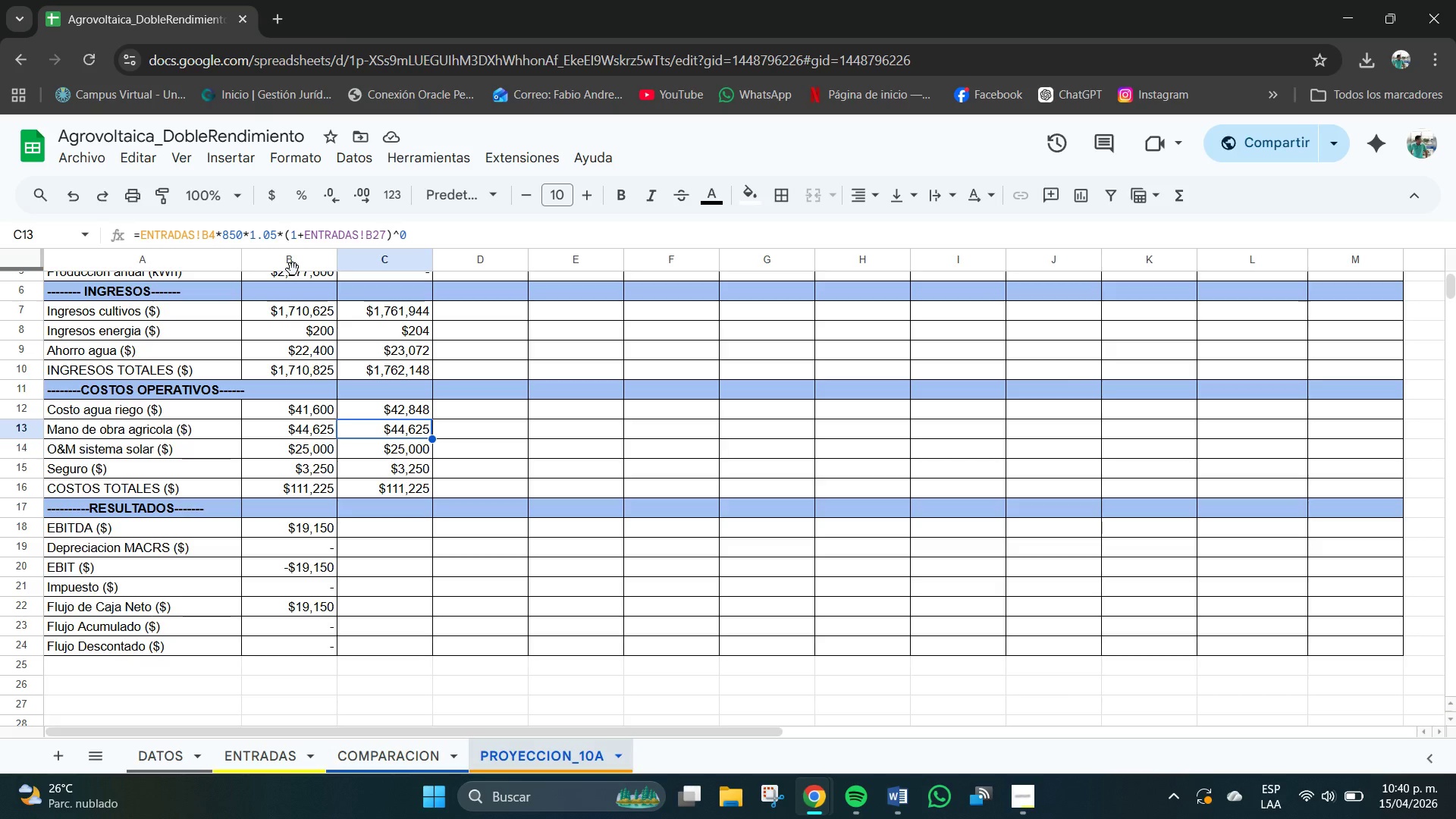 
wait(7.03)
 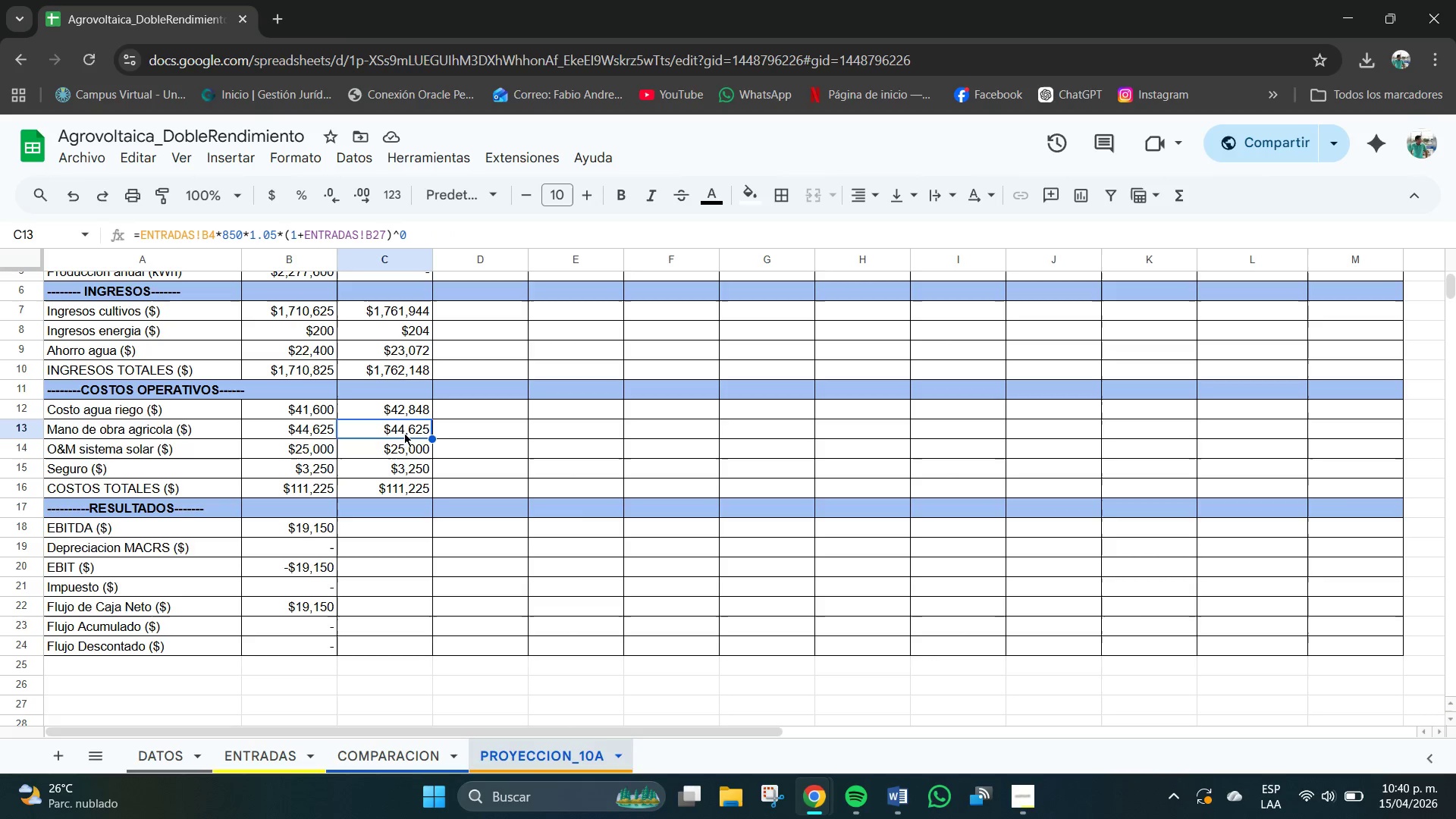 
left_click([413, 233])
 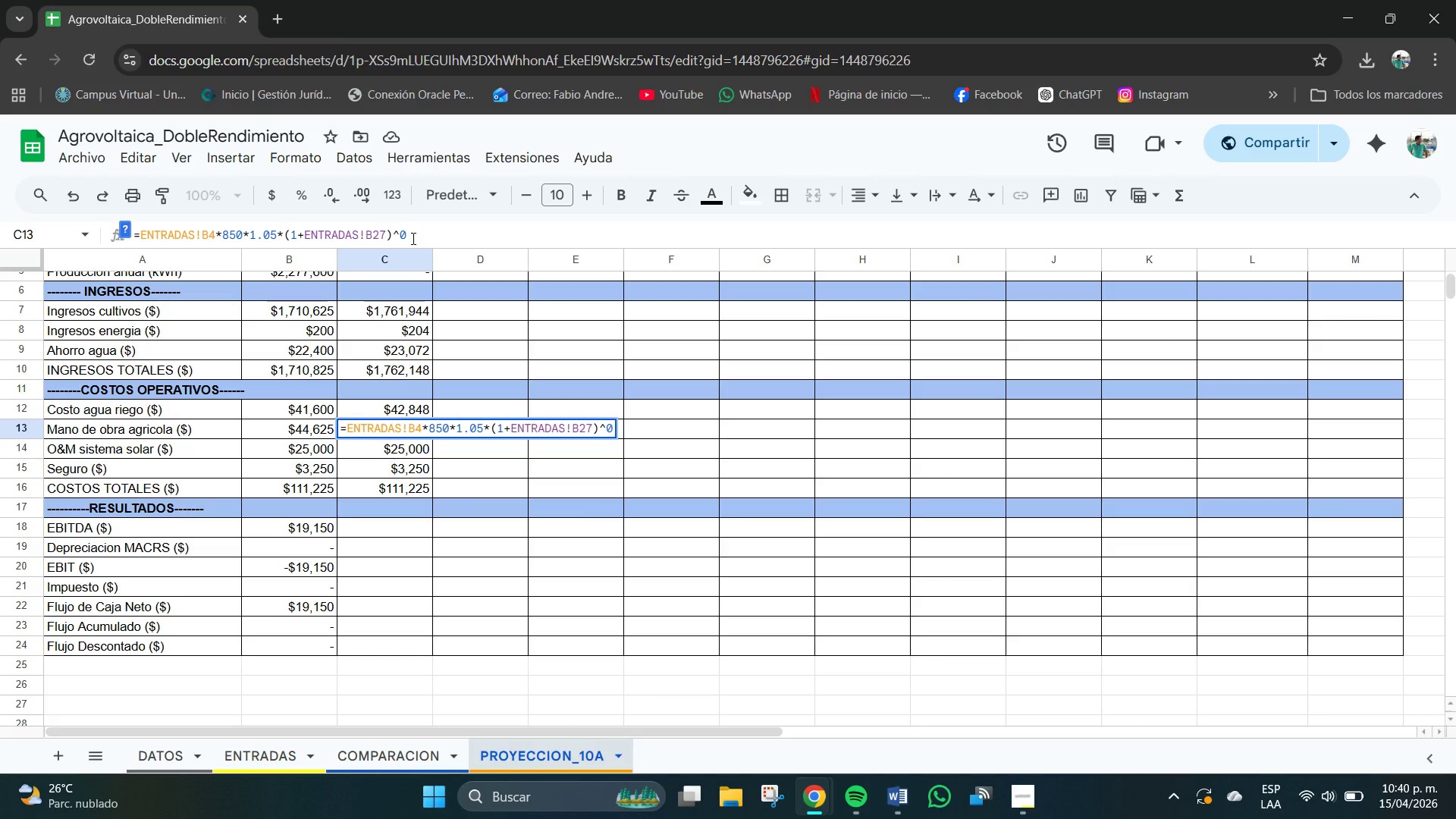 
key(Backspace)
 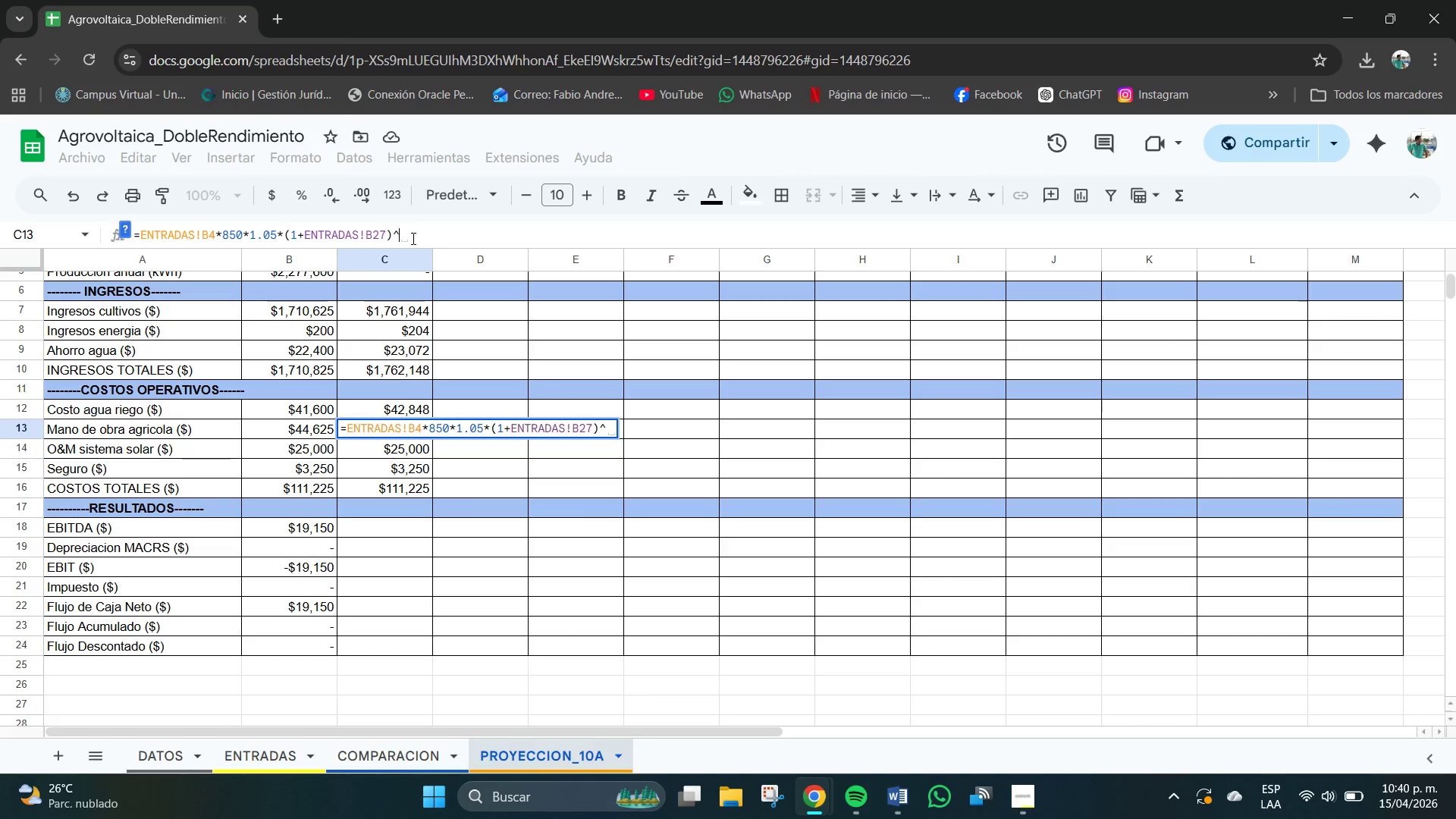 
key(Numpad1)
 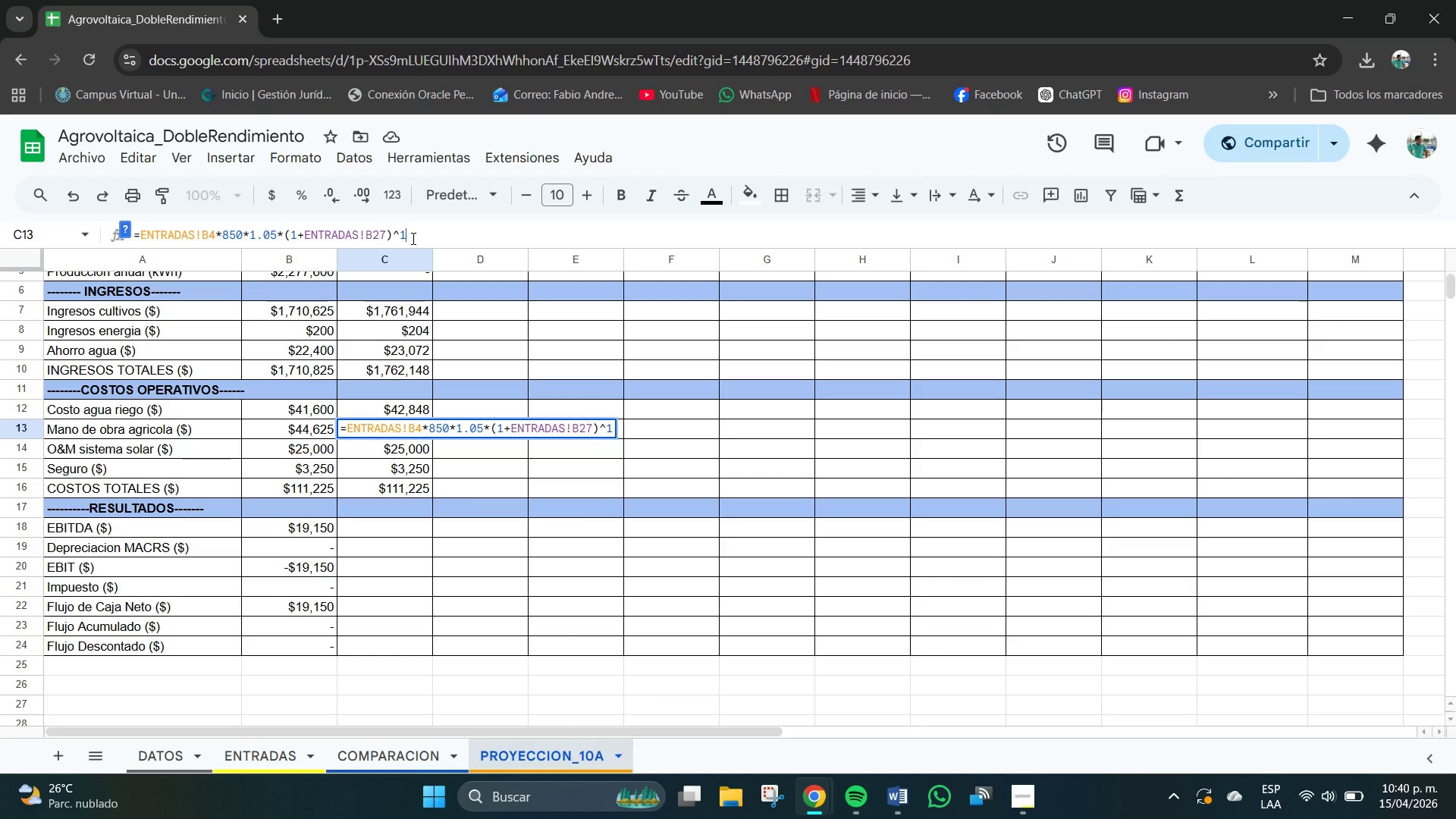 
key(NumpadEnter)
 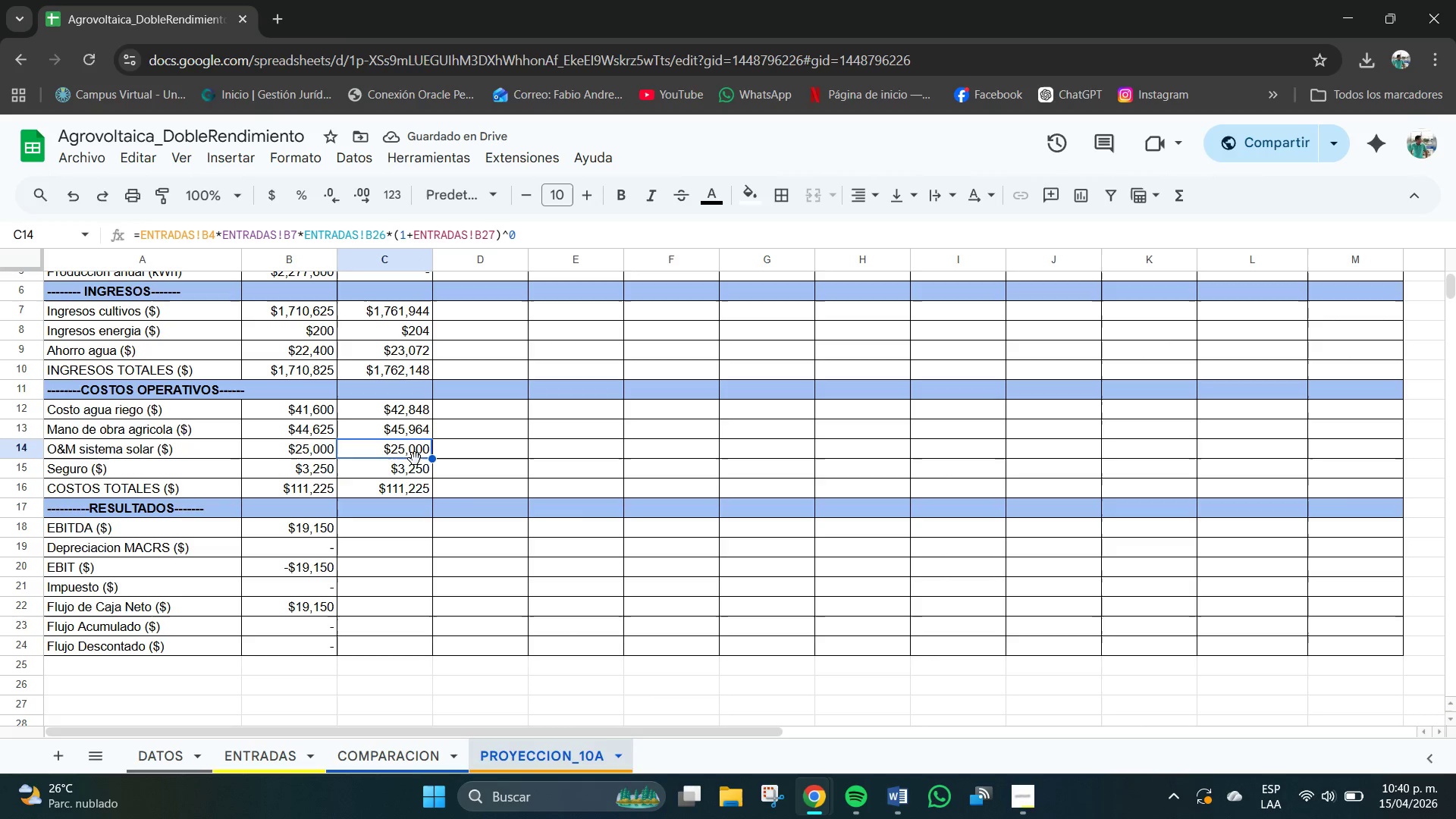 
wait(5.01)
 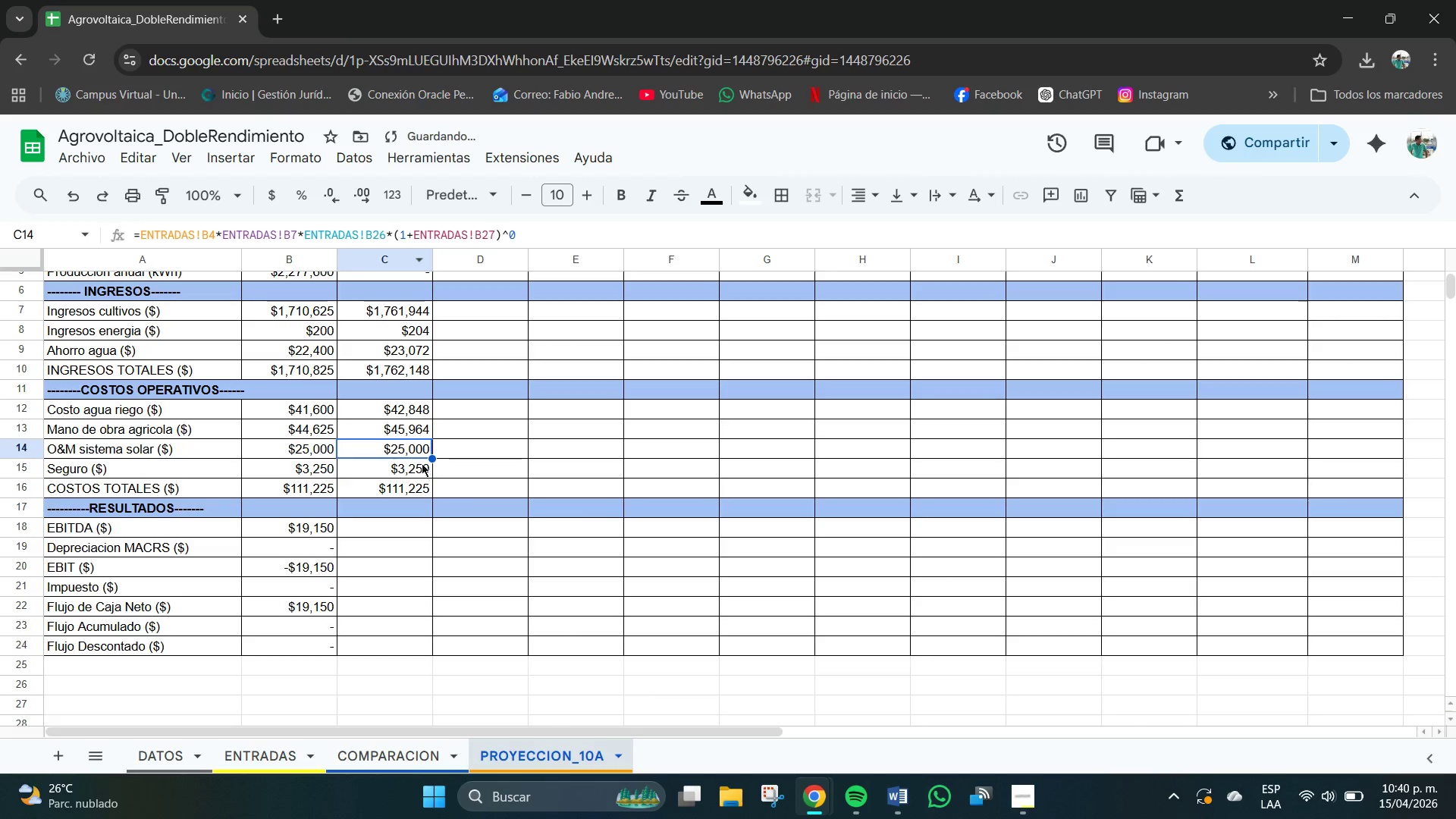 
left_click([413, 452])
 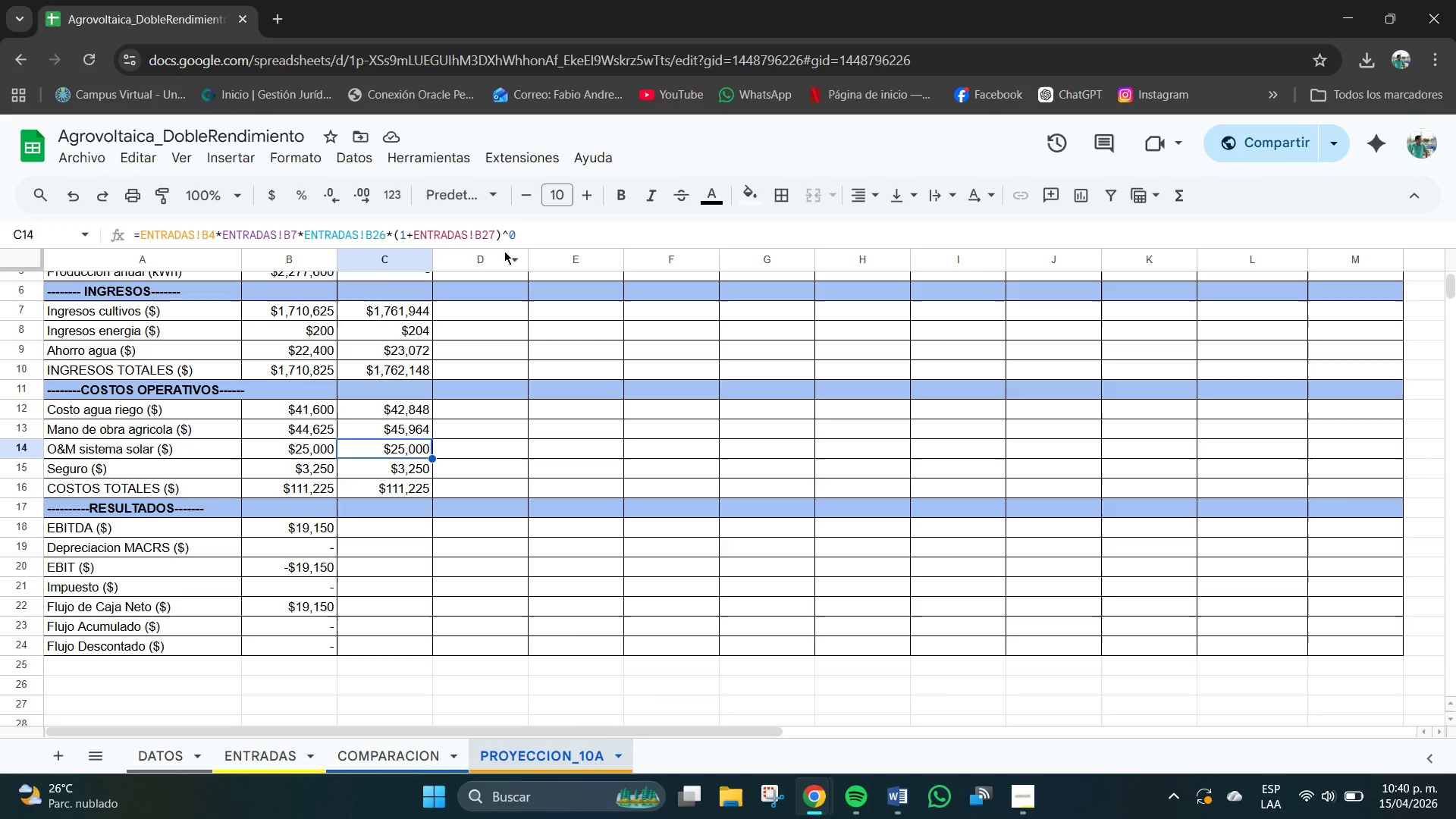 
left_click([522, 231])
 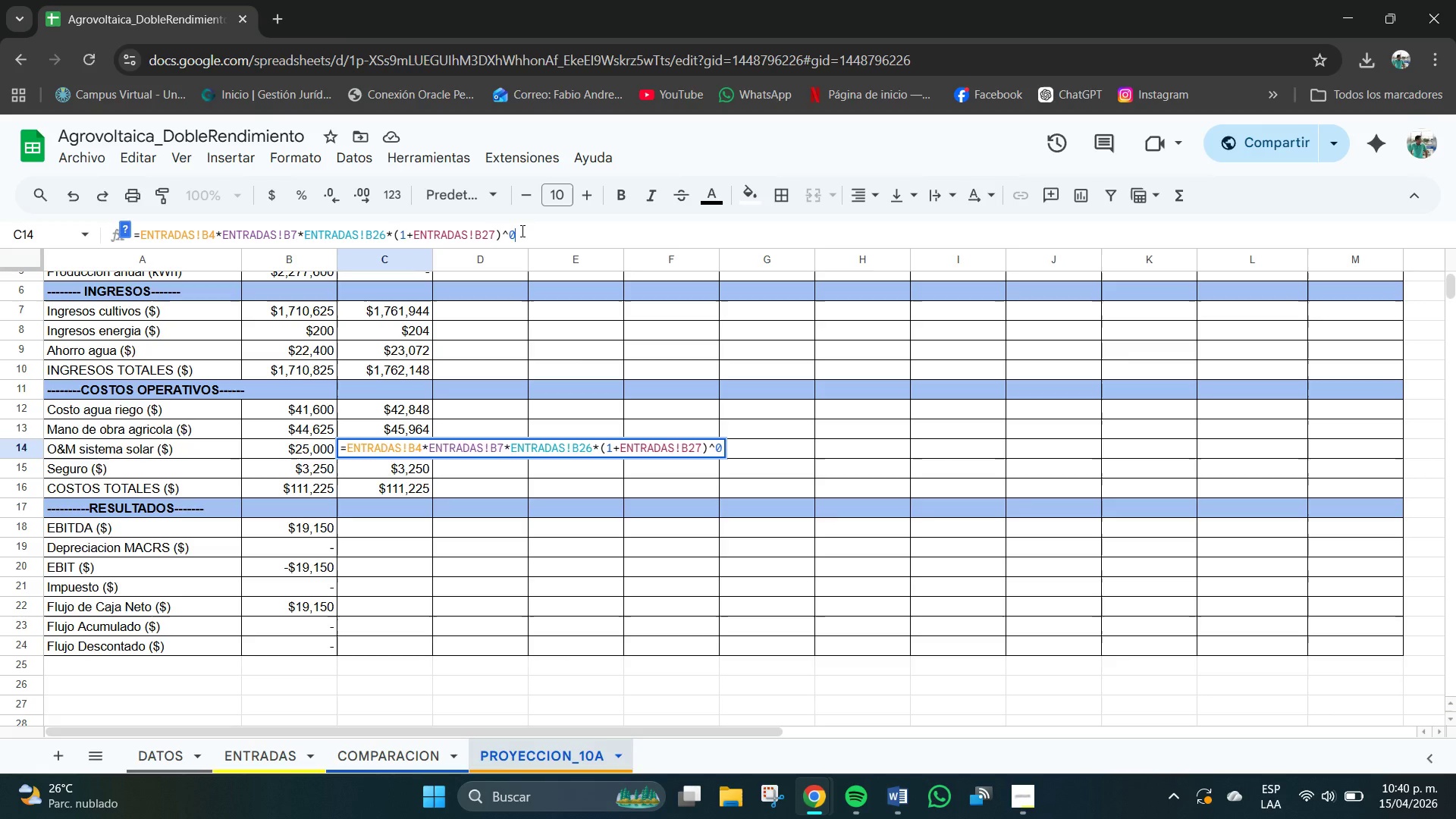 
key(Backspace)
 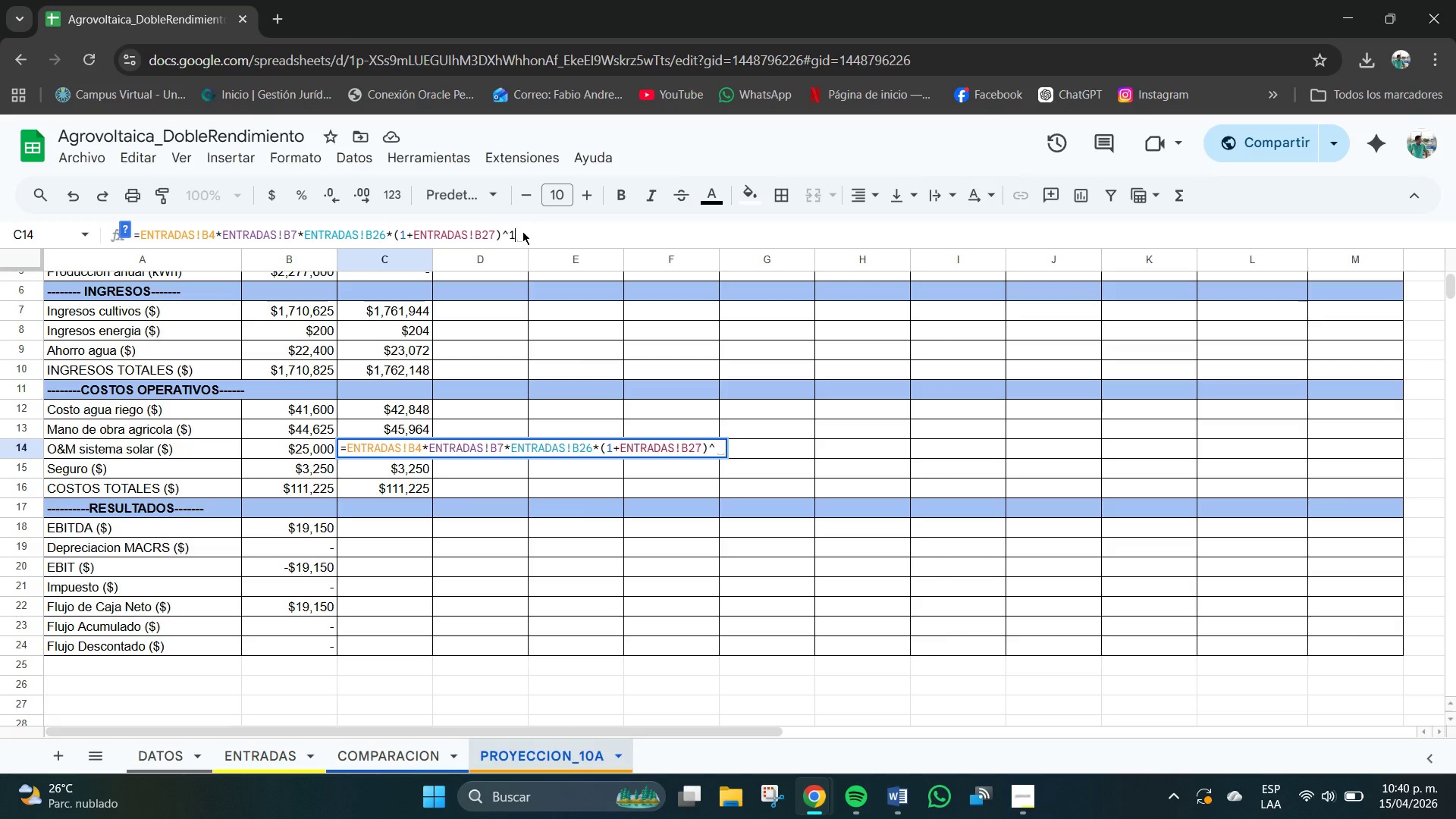 
key(Numpad1)
 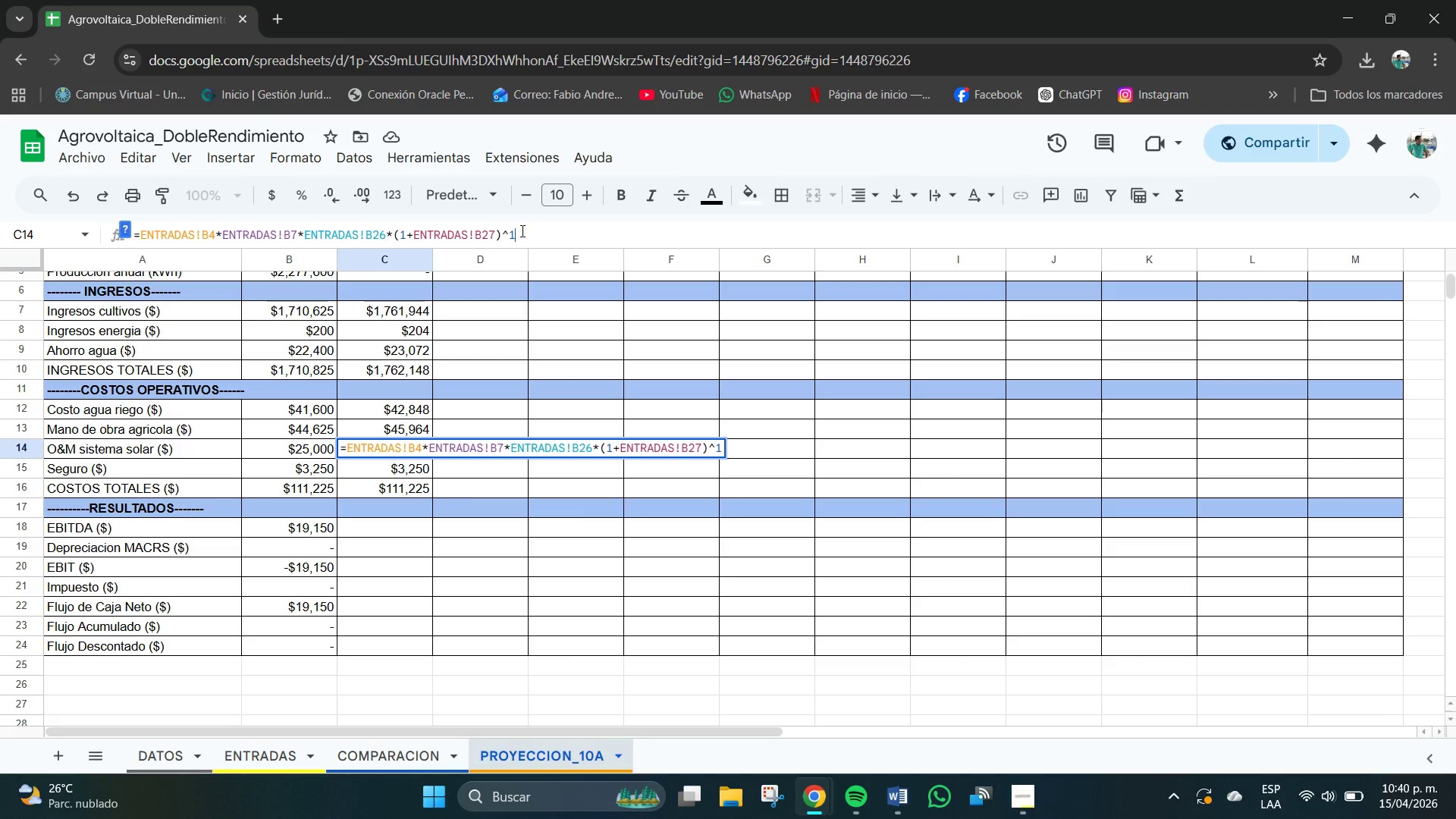 
key(NumpadEnter)
 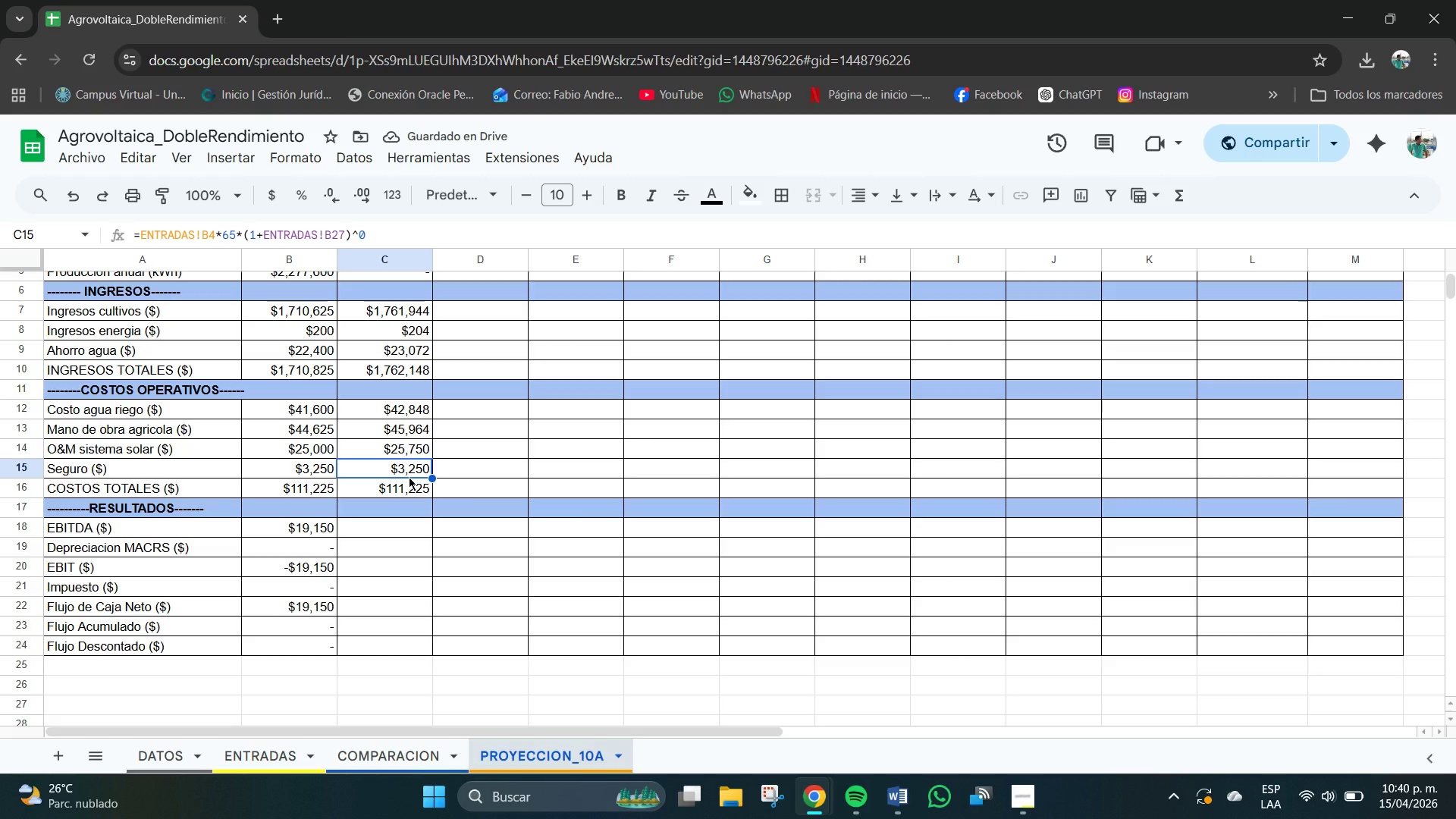 
wait(5.12)
 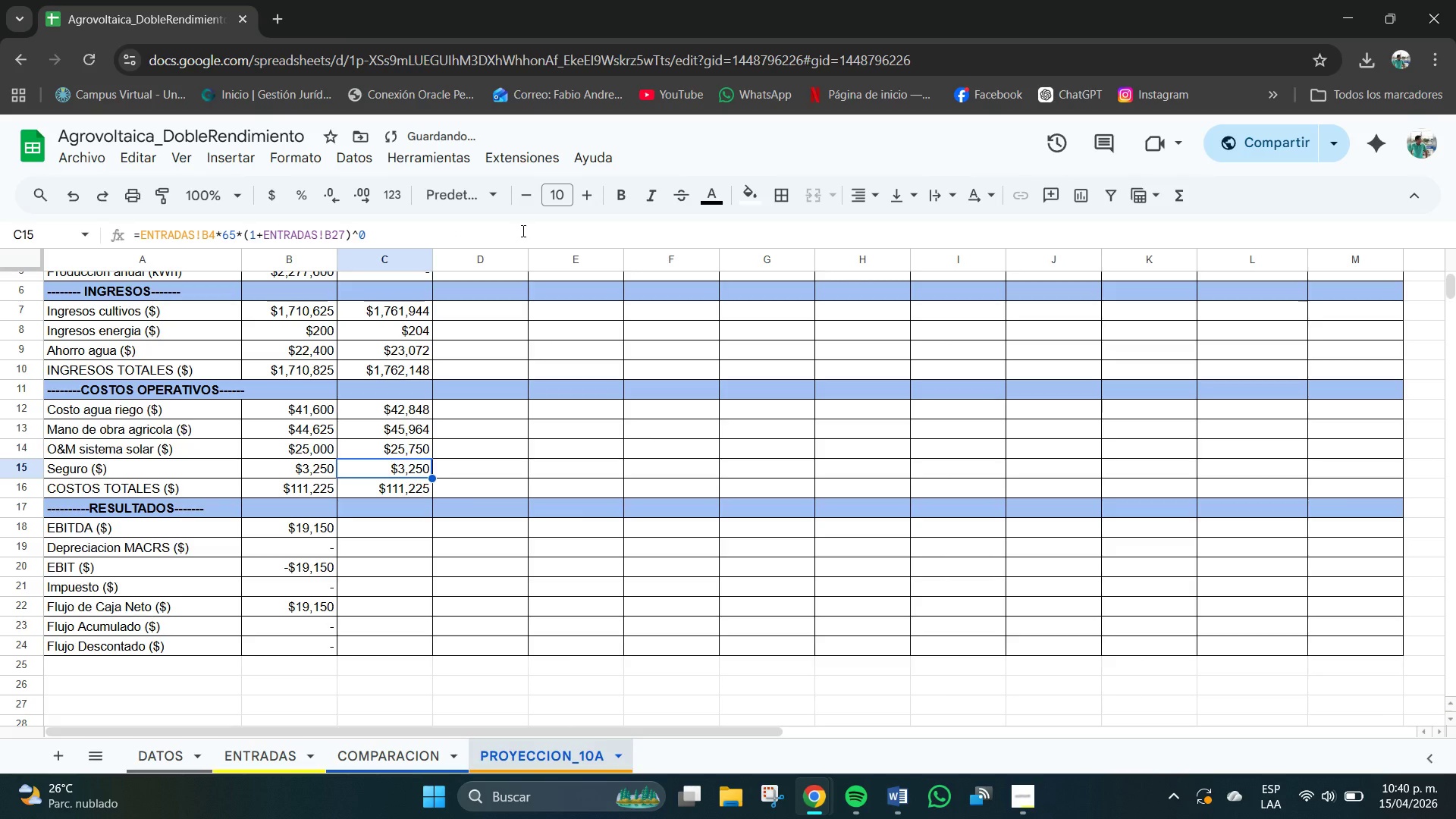 
left_click([416, 468])
 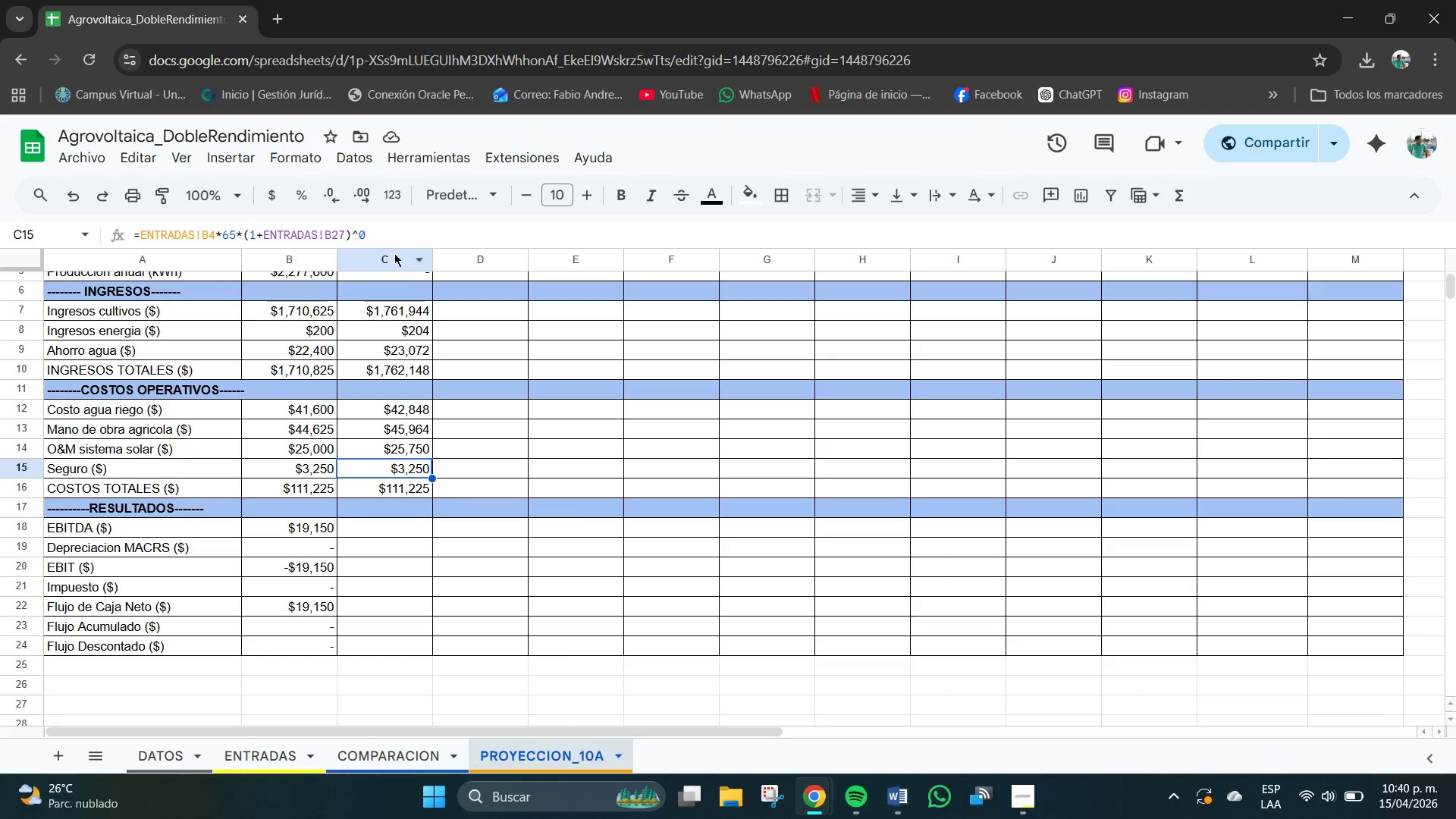 
left_click([392, 237])
 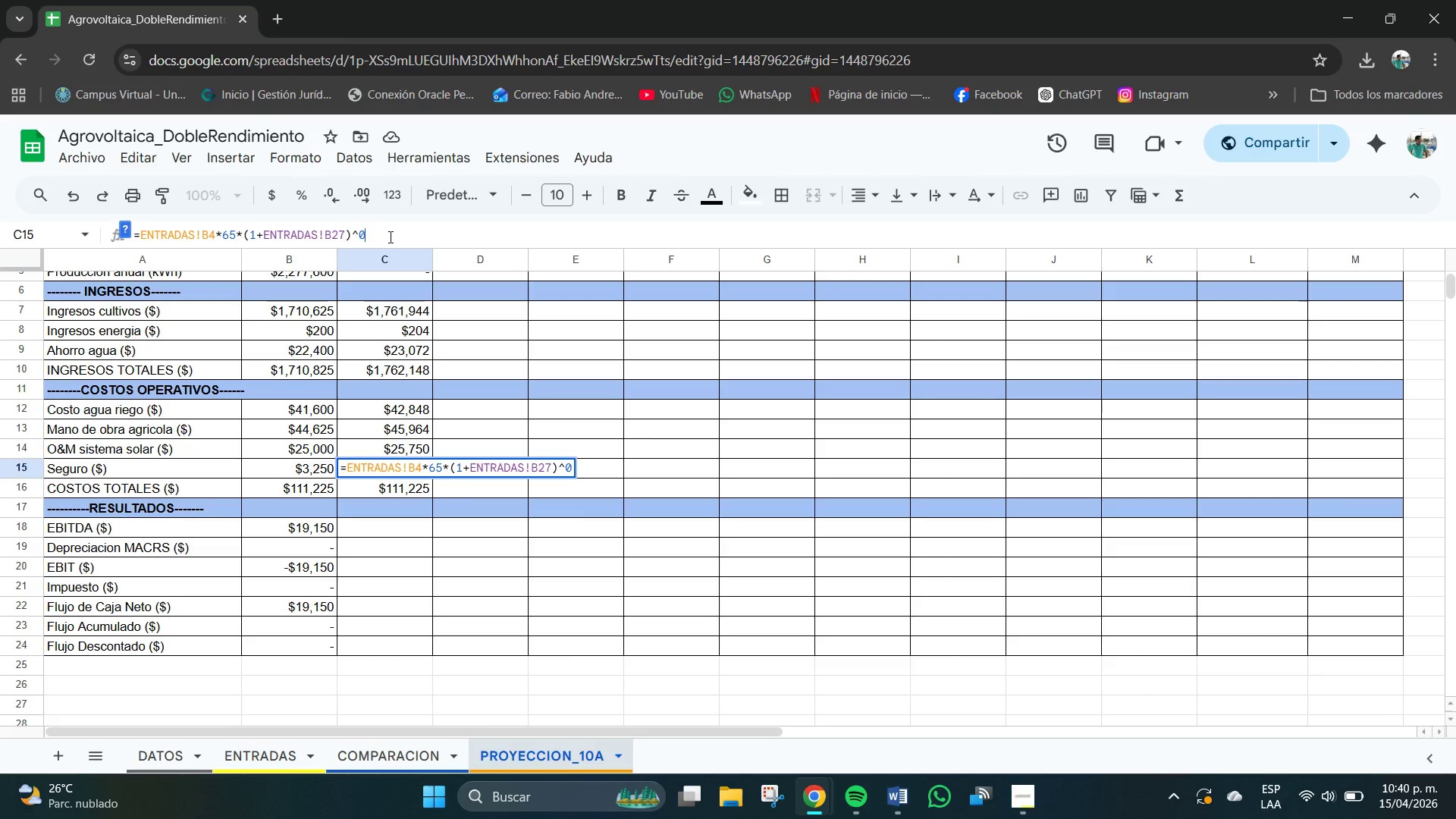 
key(Backspace)
 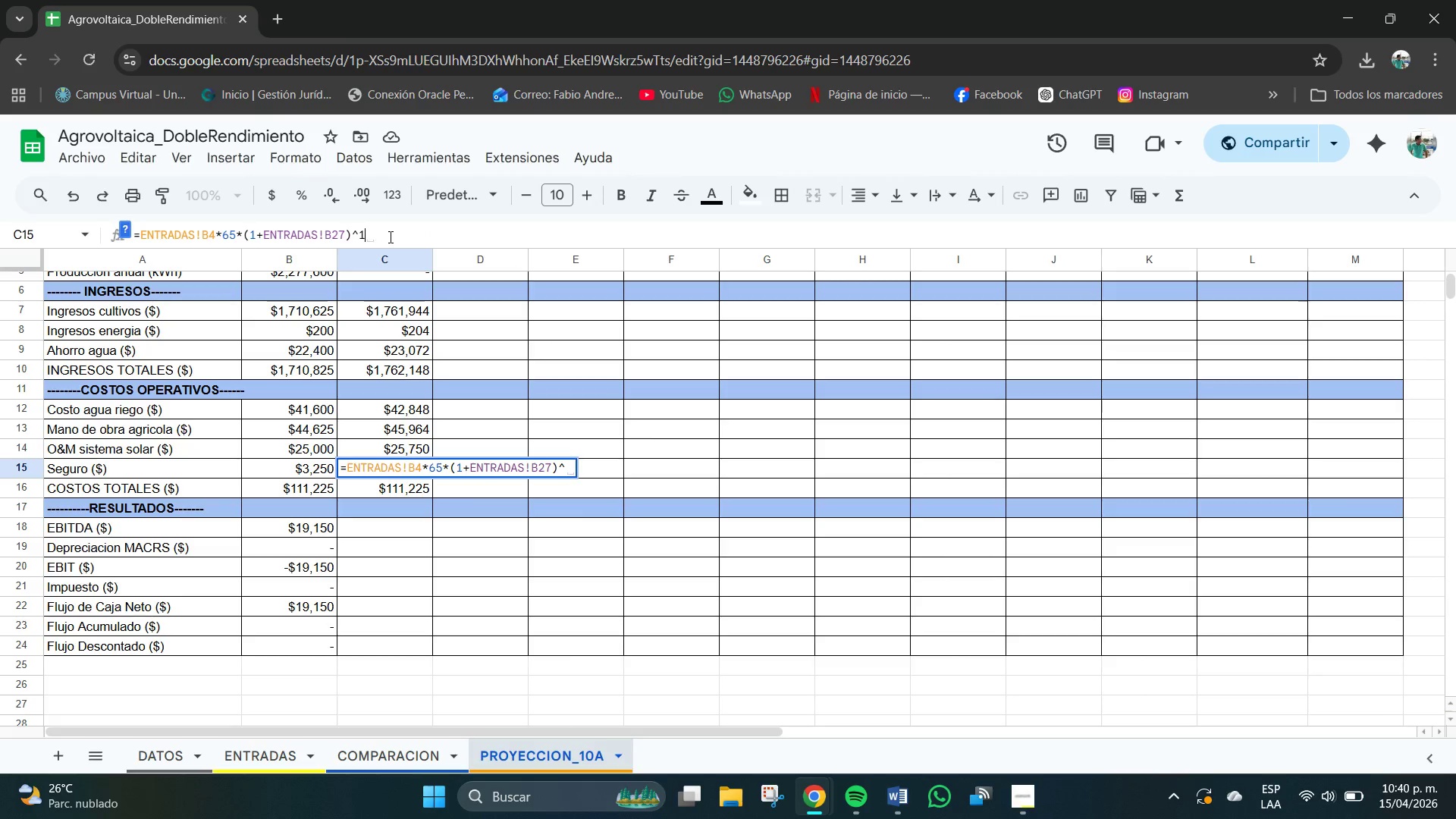 
key(Numpad1)
 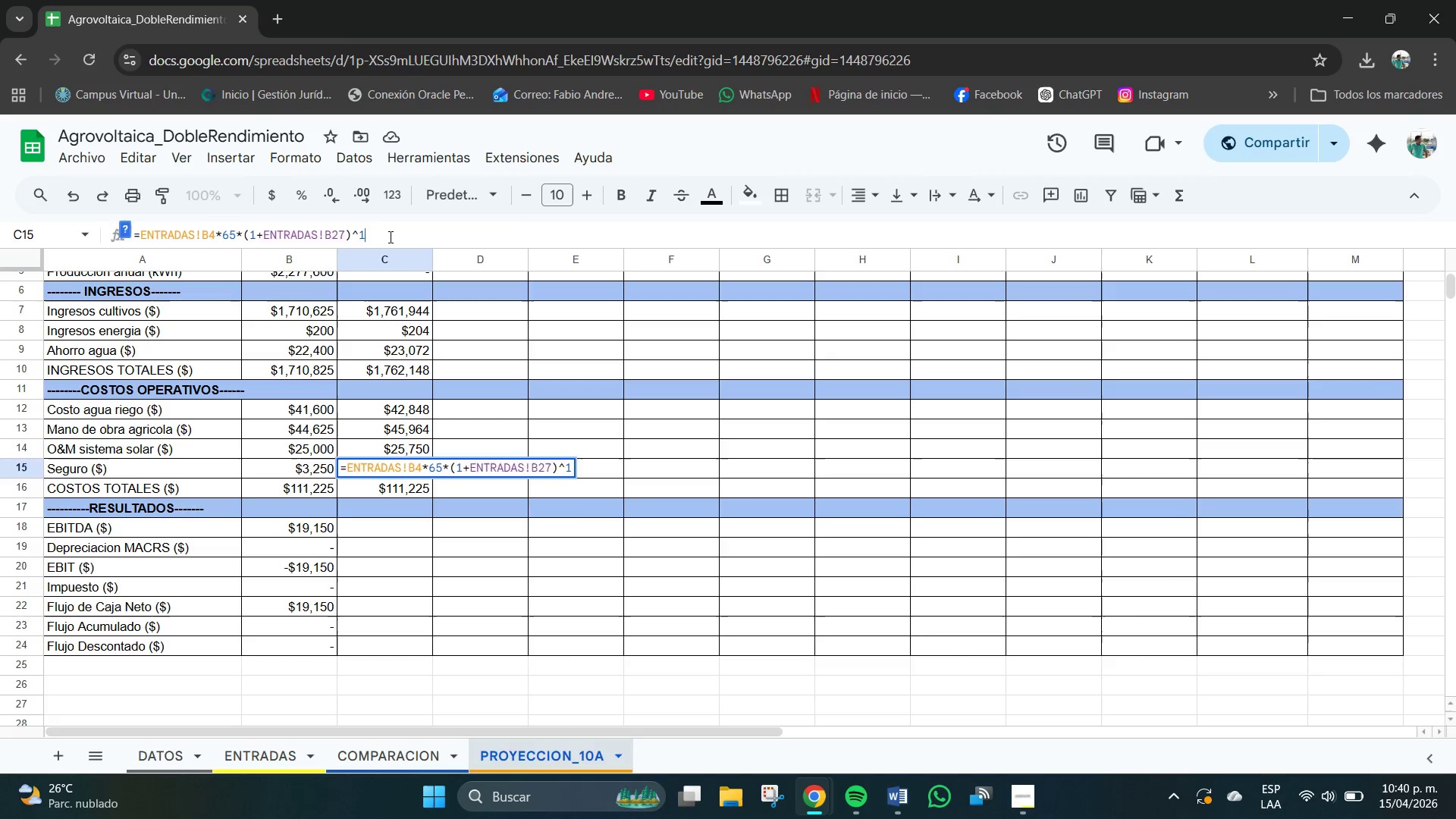 
key(NumpadEnter)
 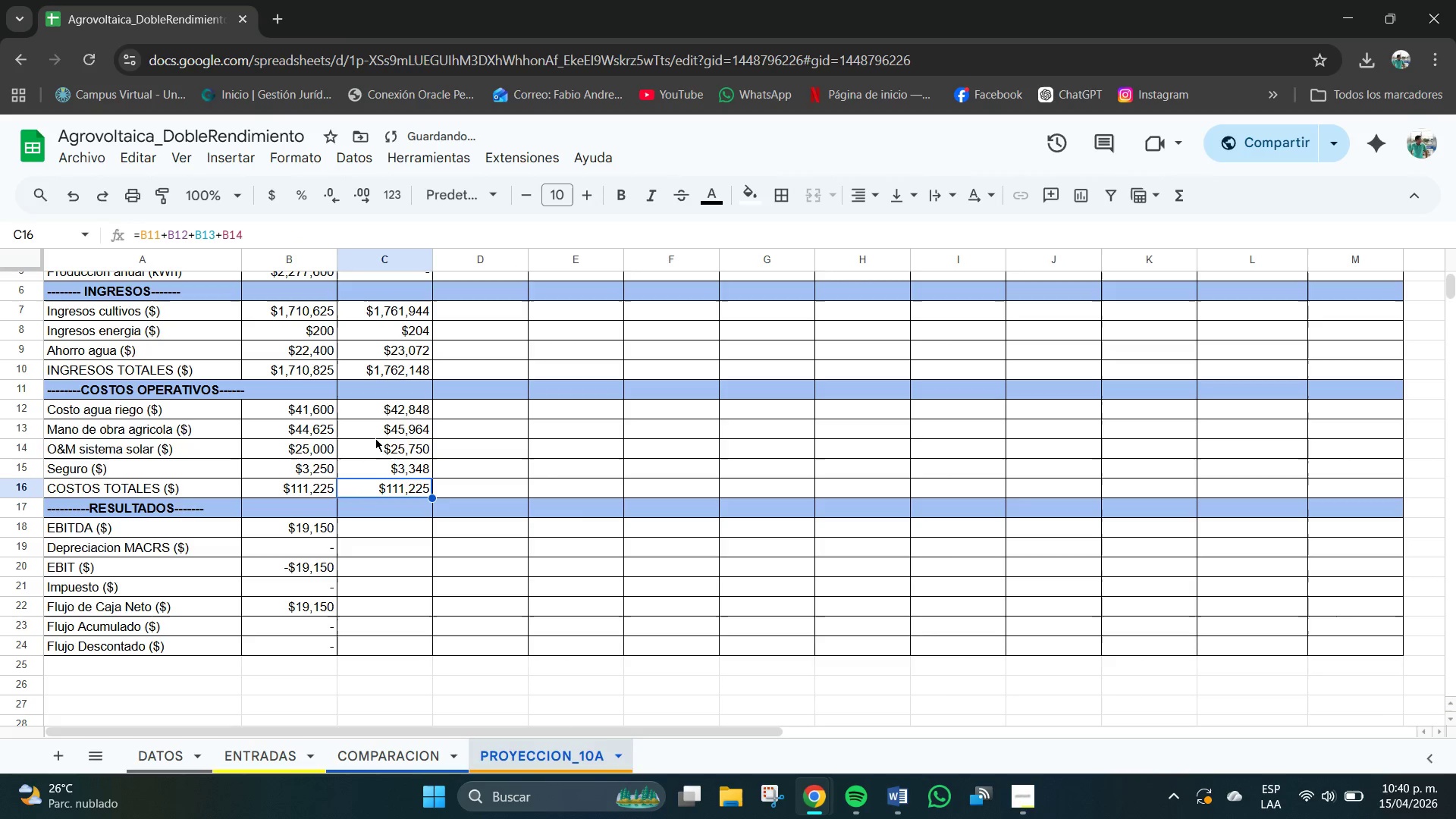 
left_click([412, 488])
 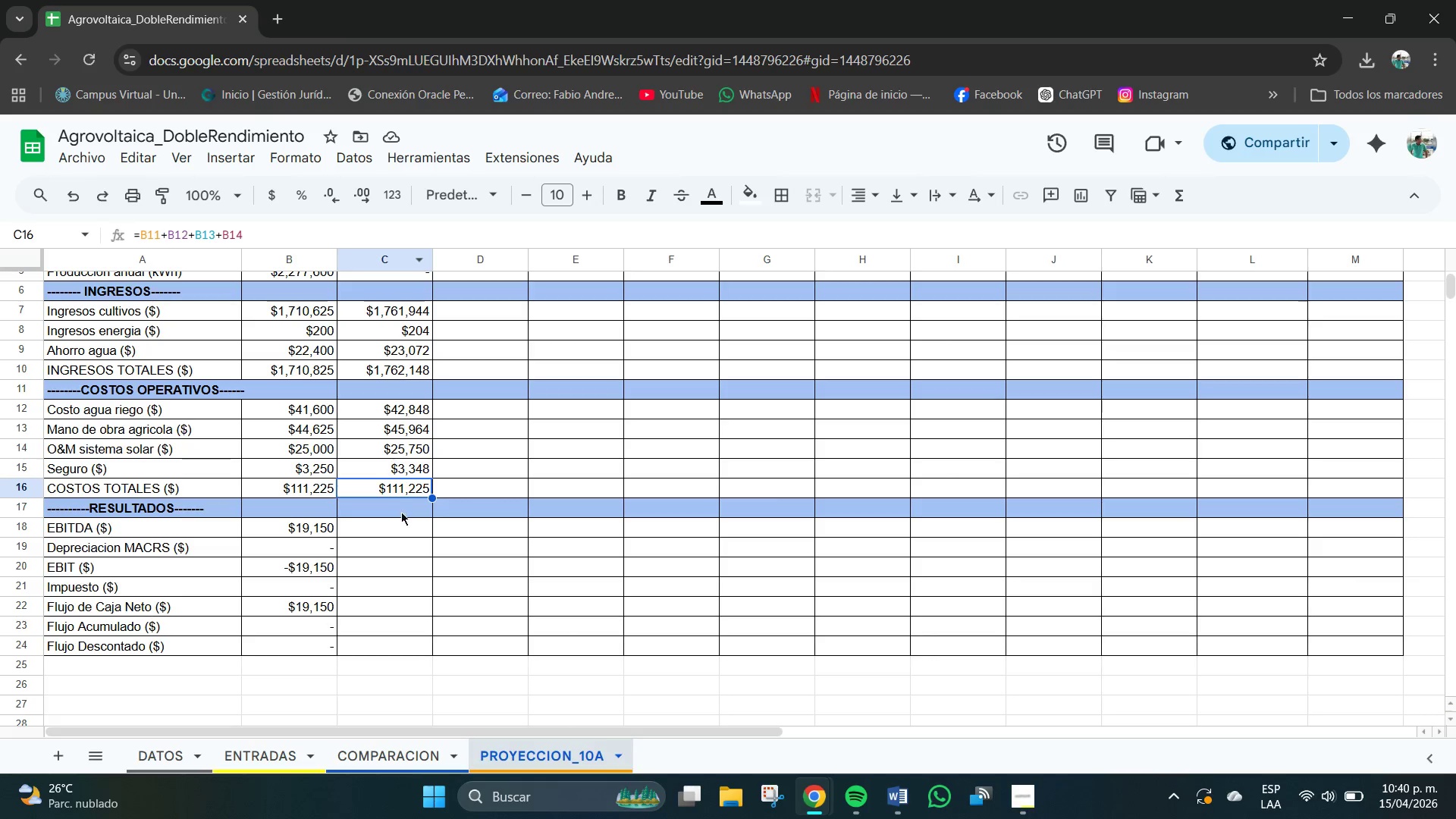 
wait(6.55)
 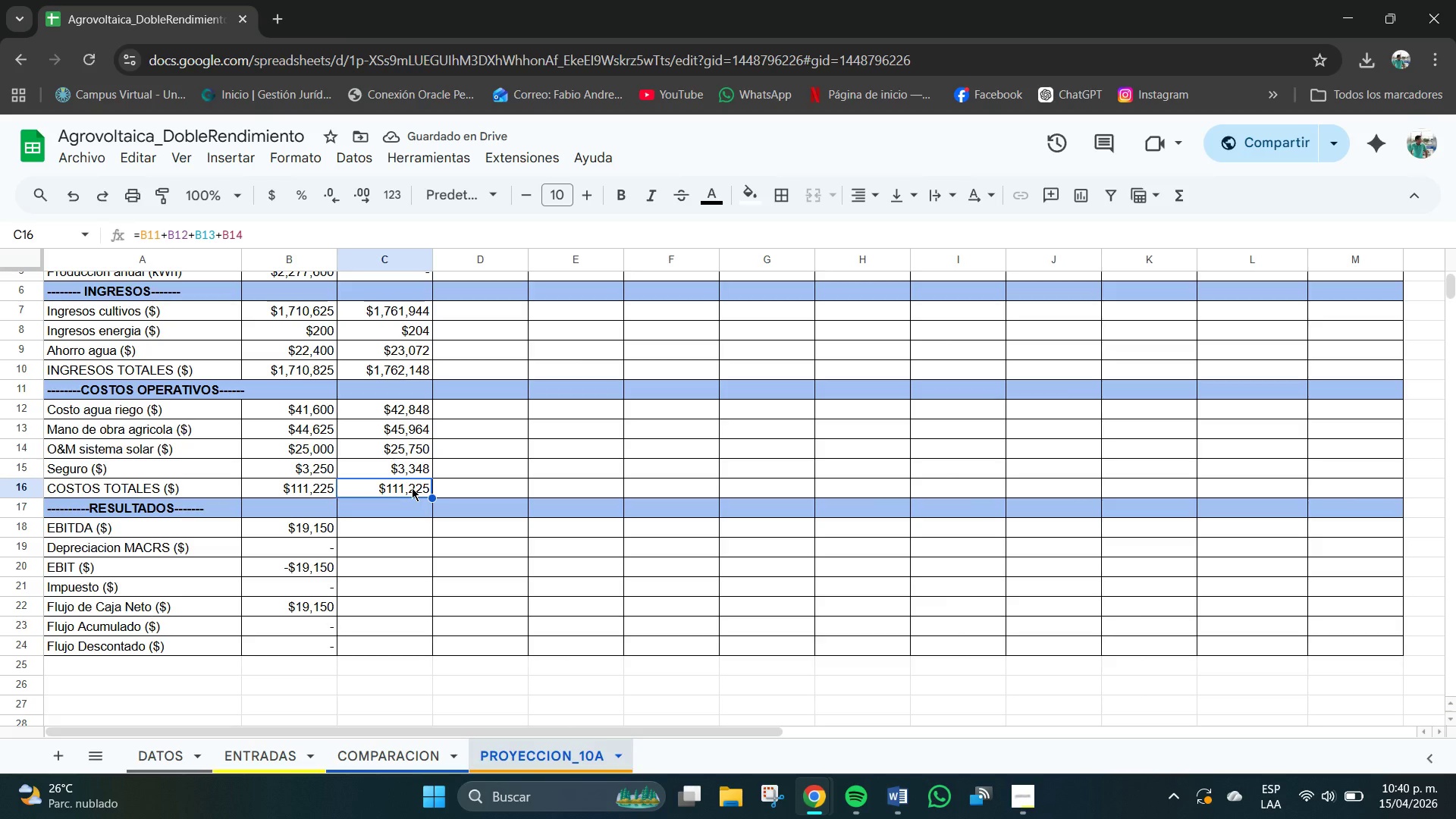 
left_click([148, 234])
 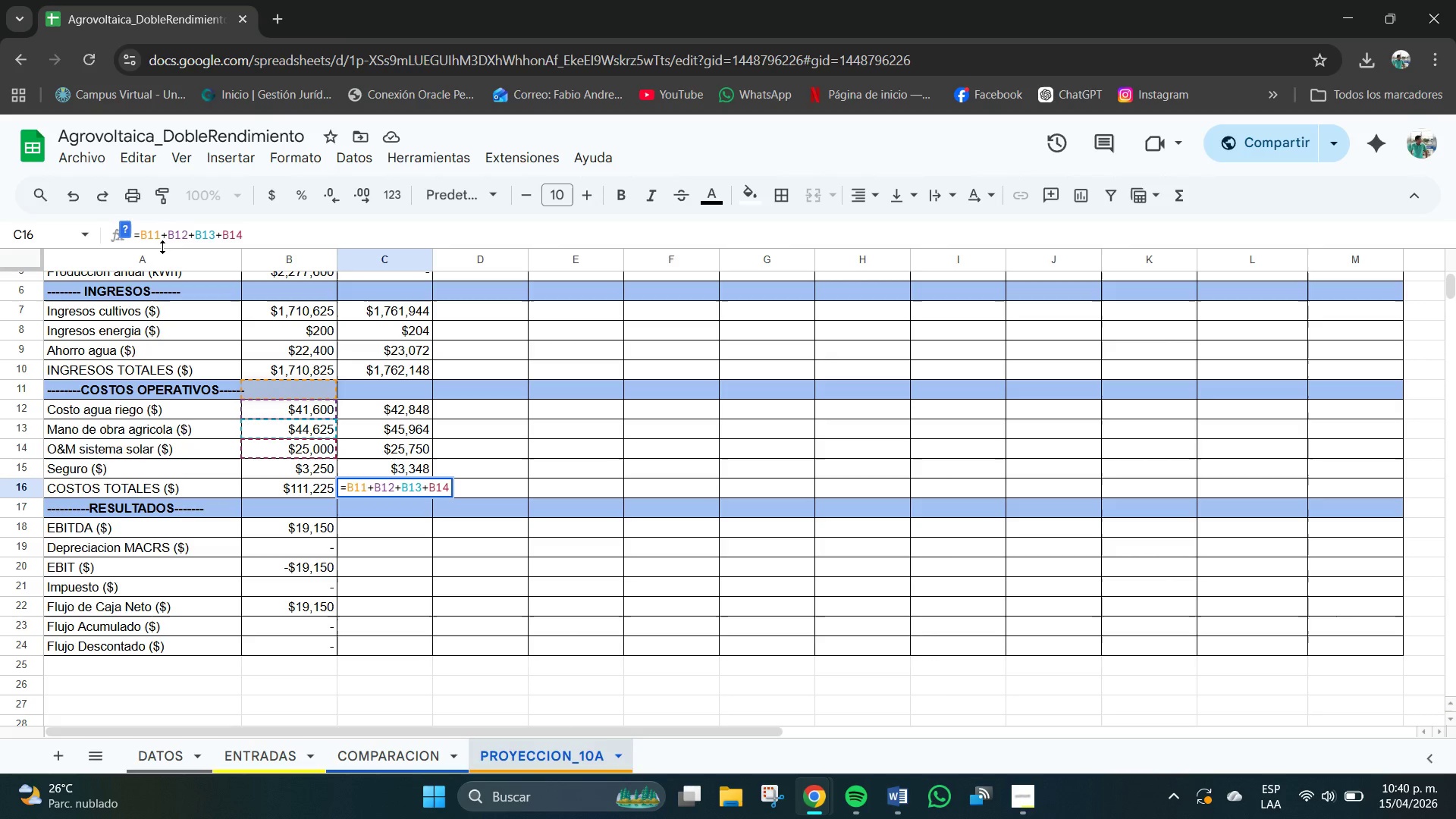 
key(Backspace)
 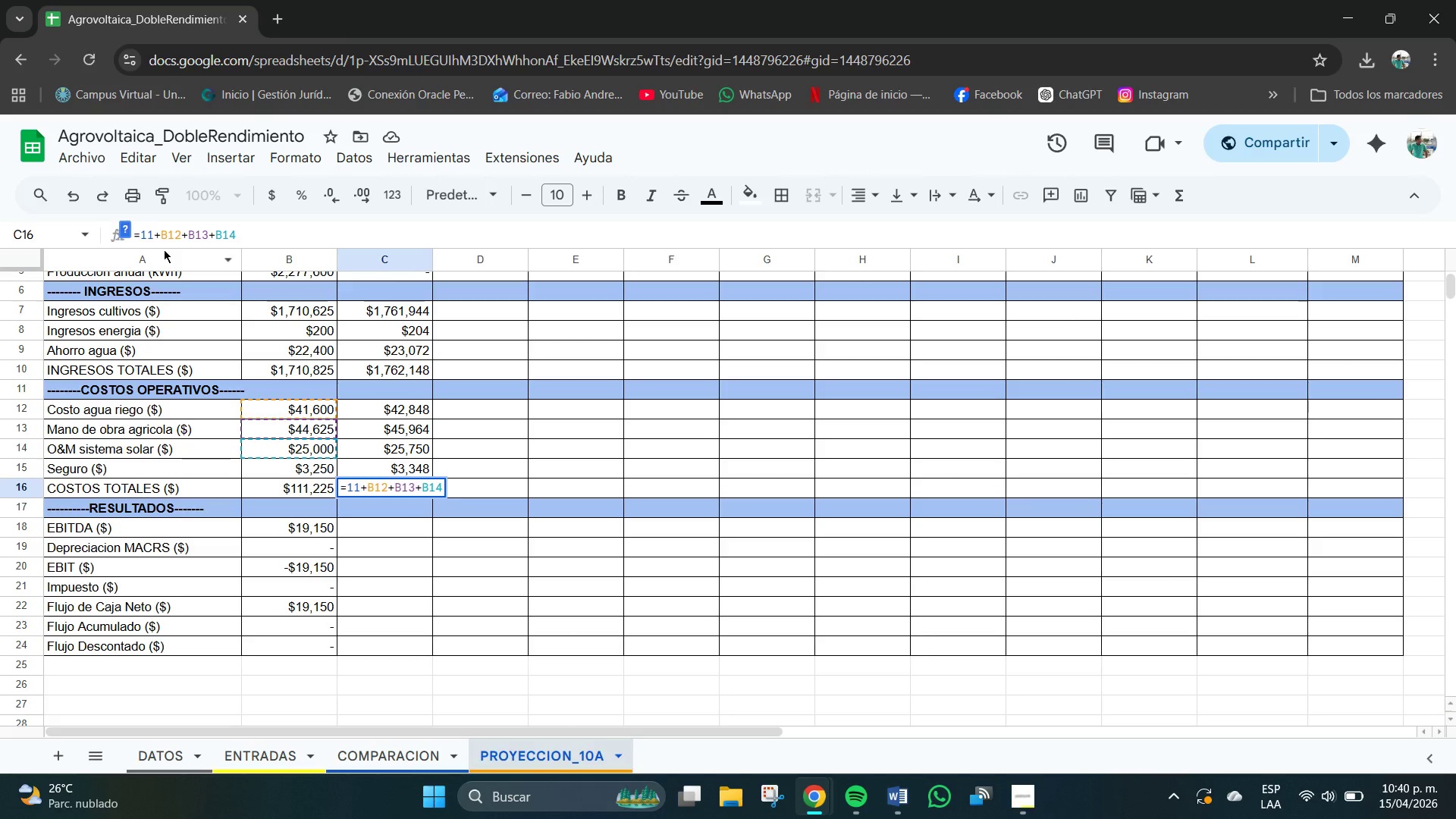 
key(C)
 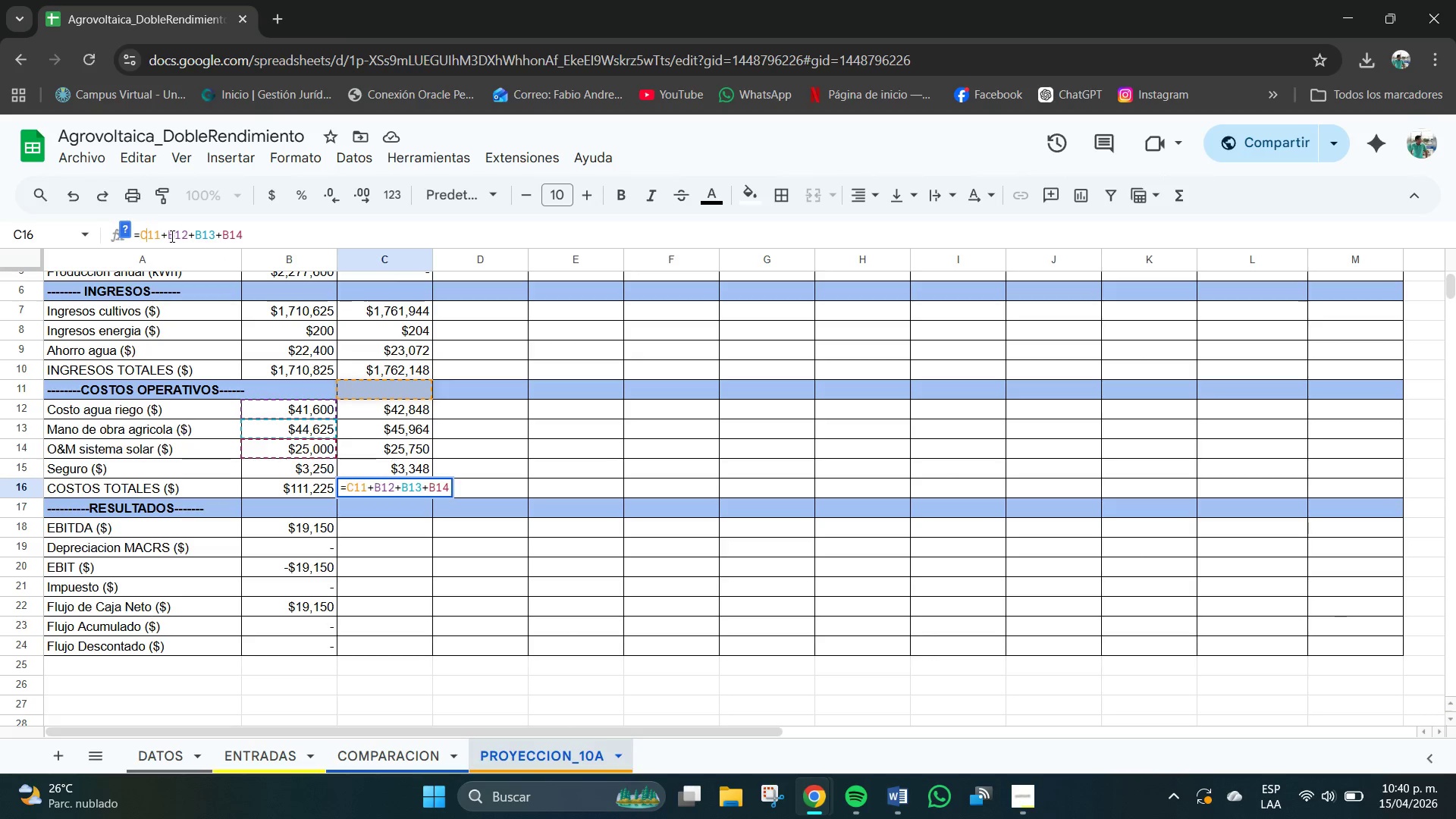 
left_click([176, 236])
 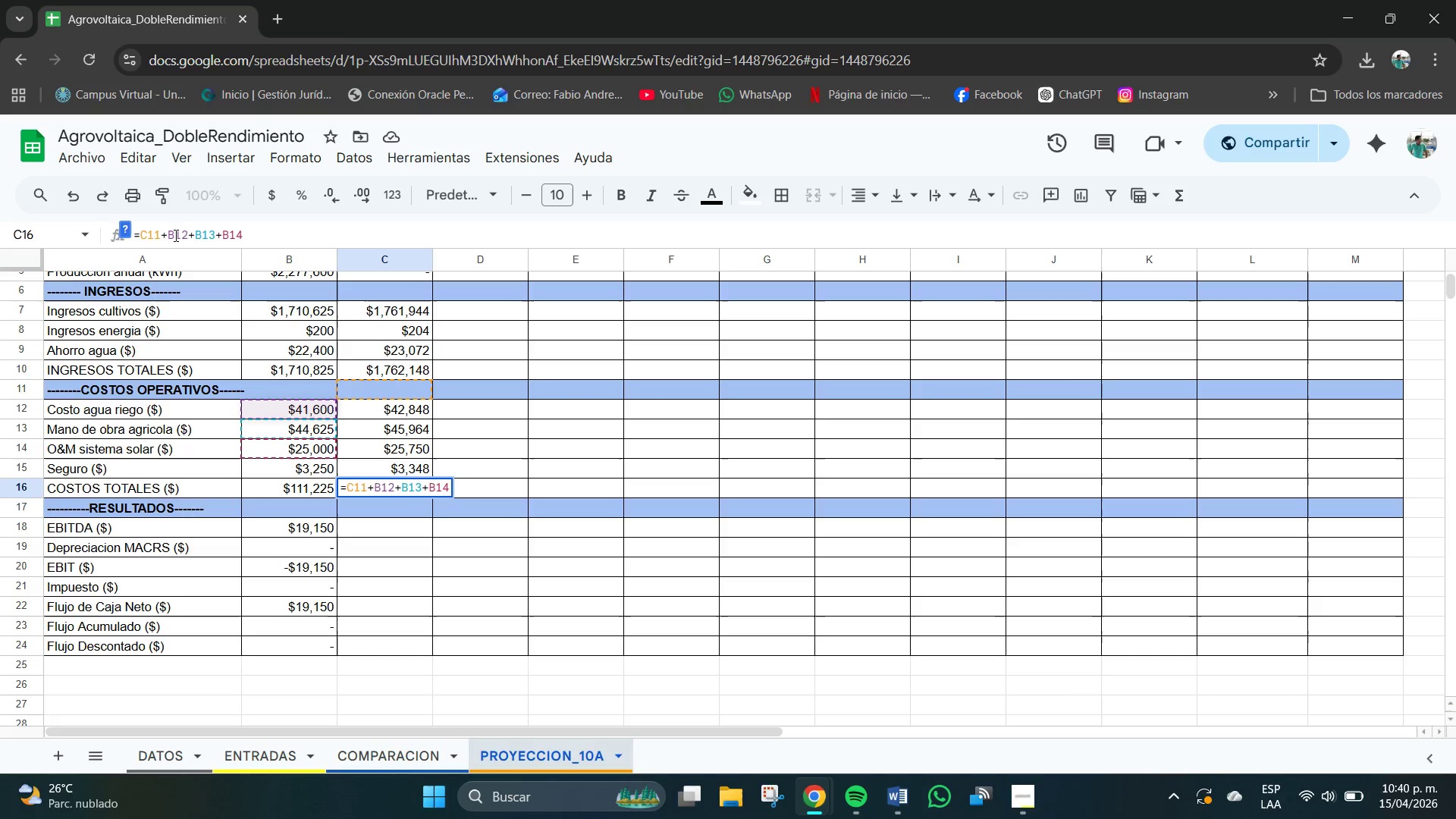 
key(Backspace)
 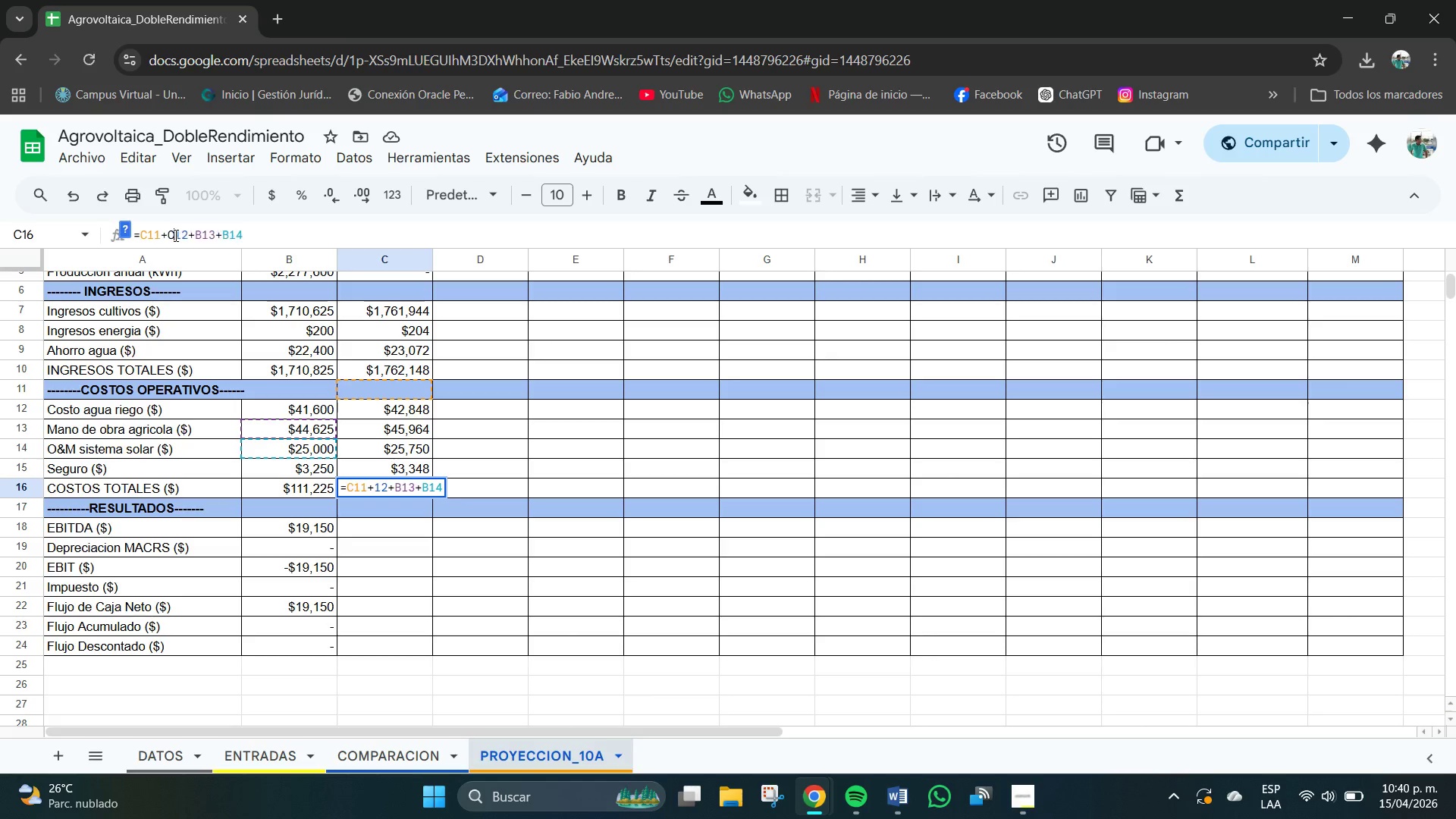 
key(C)
 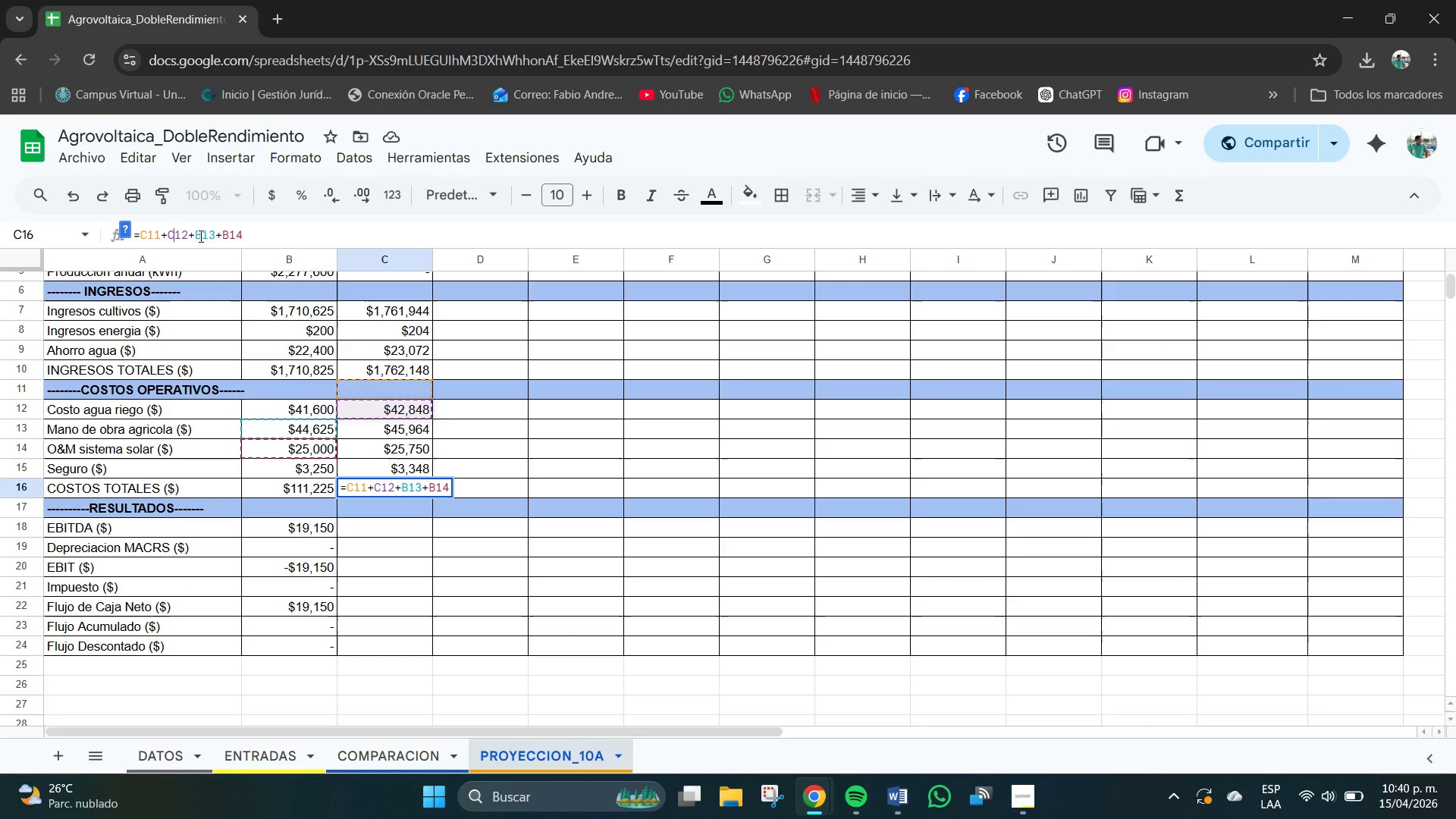 
left_click([205, 236])
 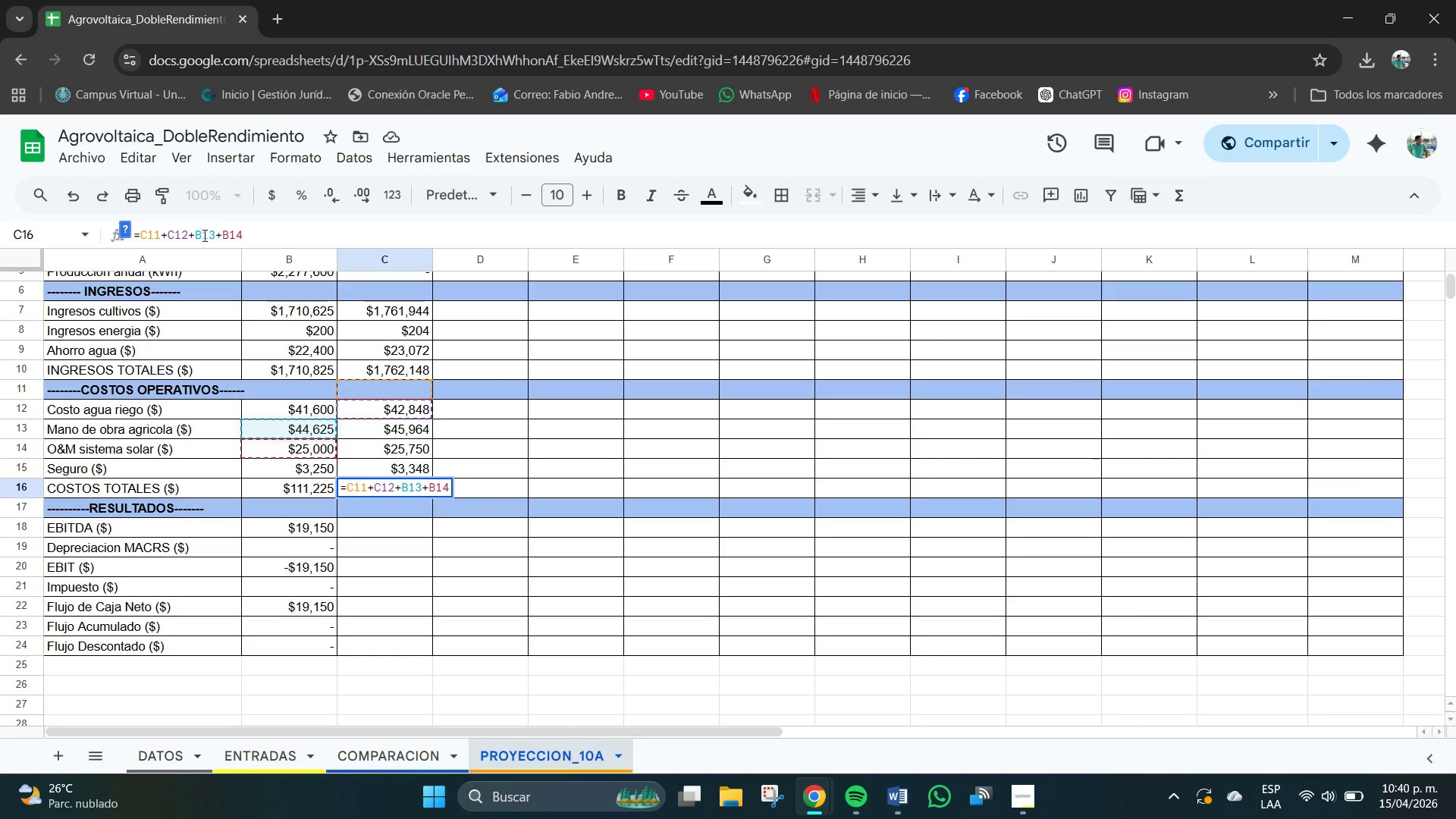 
key(Backspace)
 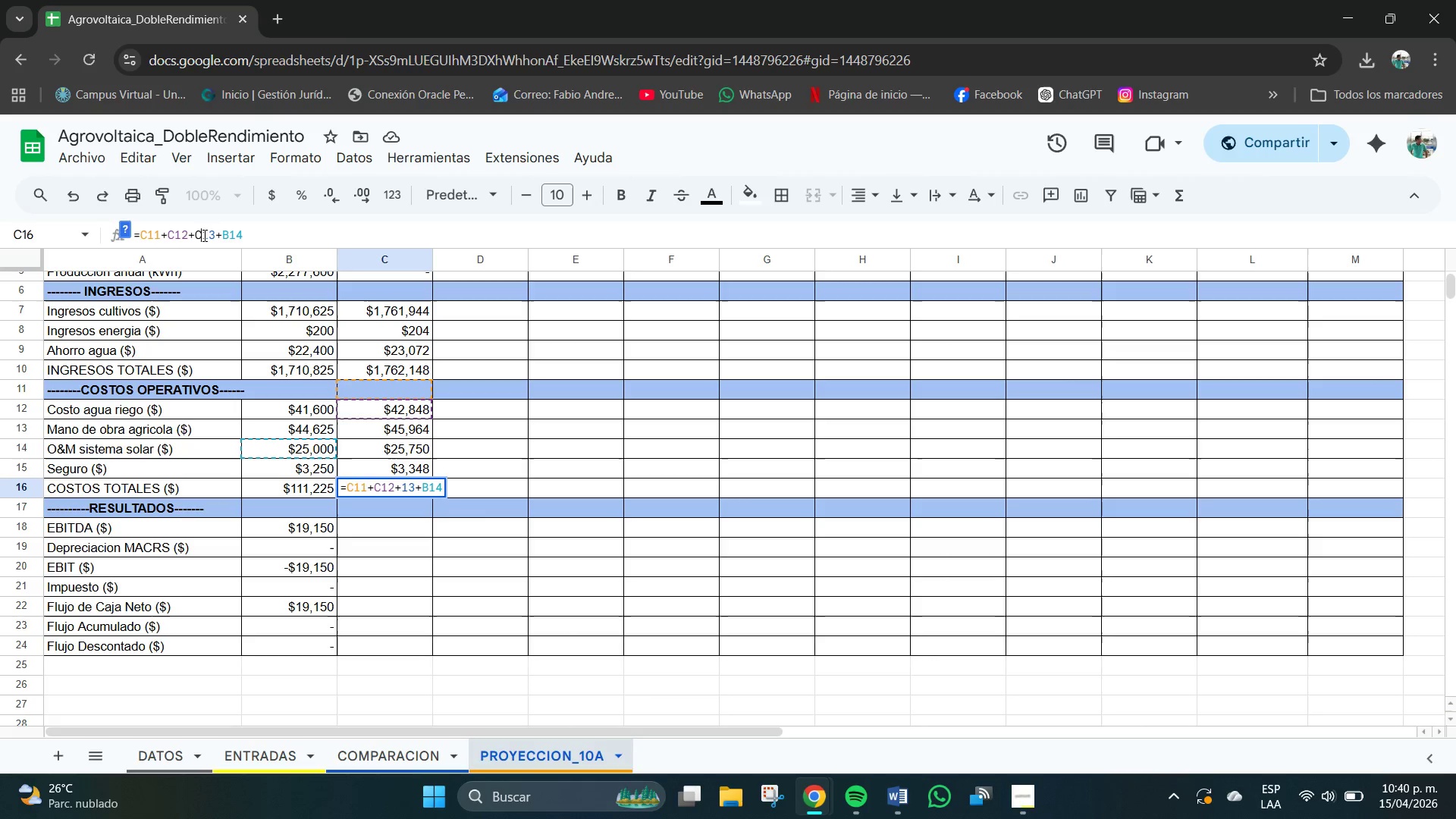 
key(C)
 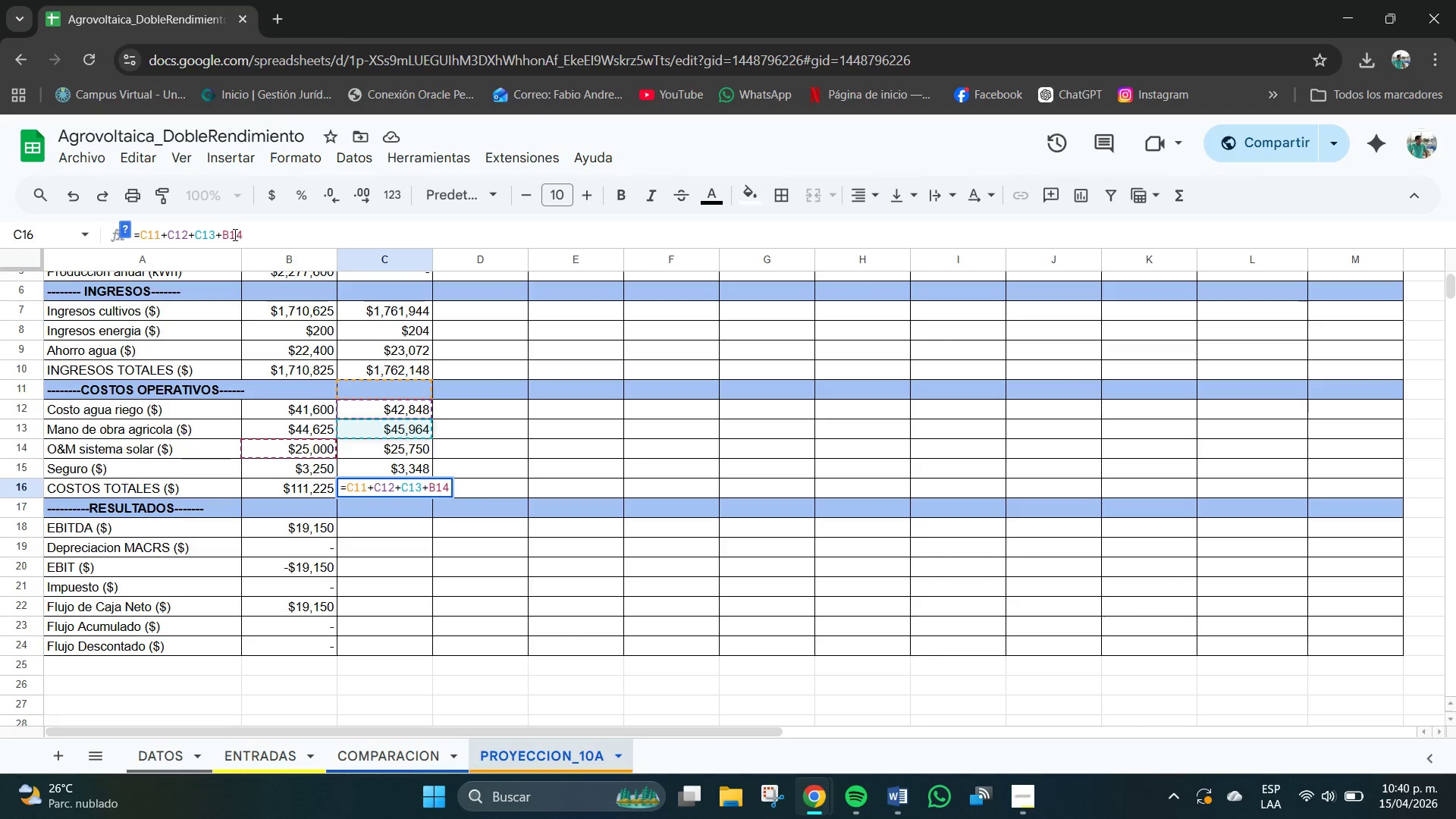 
left_click([229, 235])
 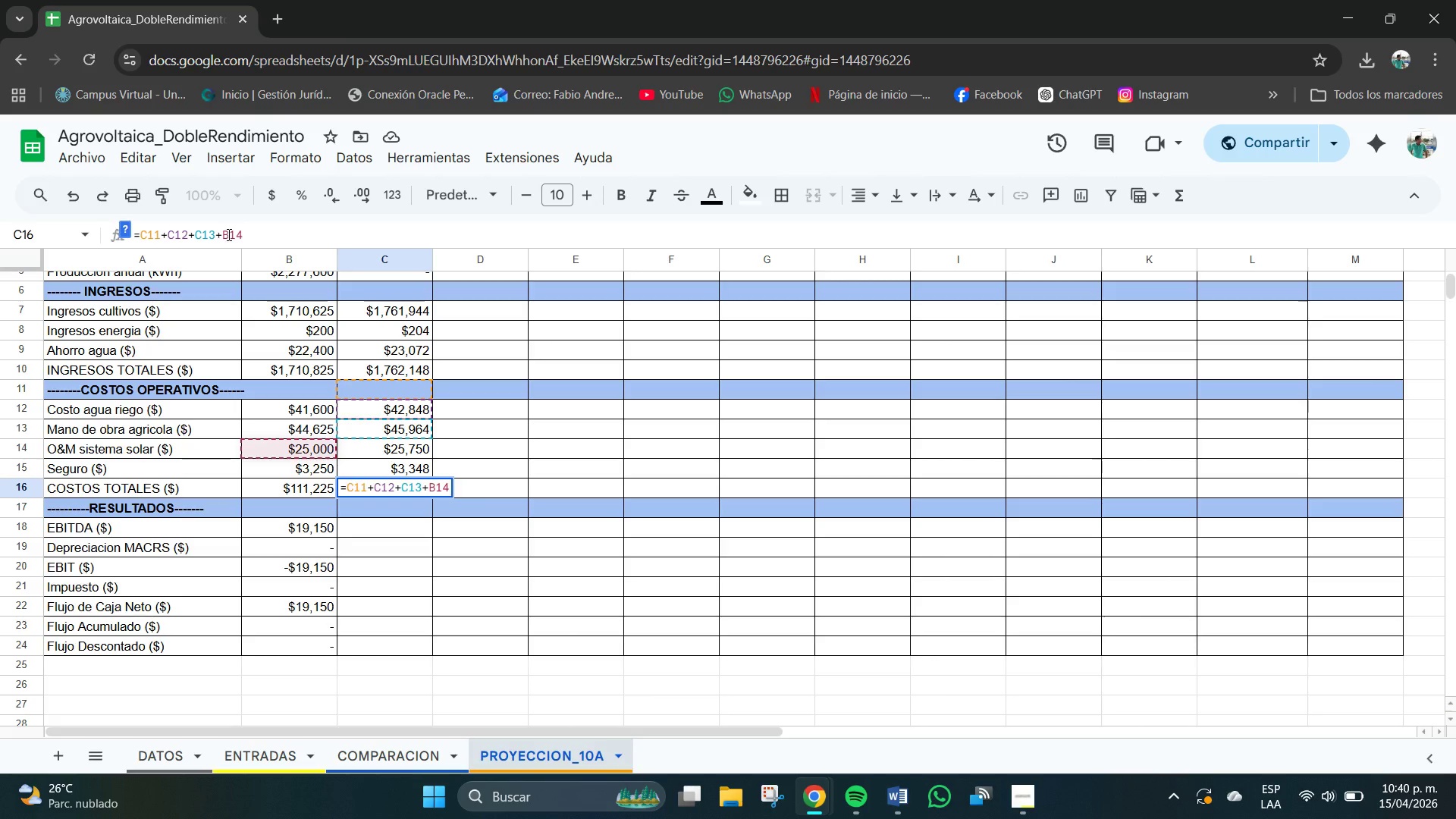 
key(Backspace)
 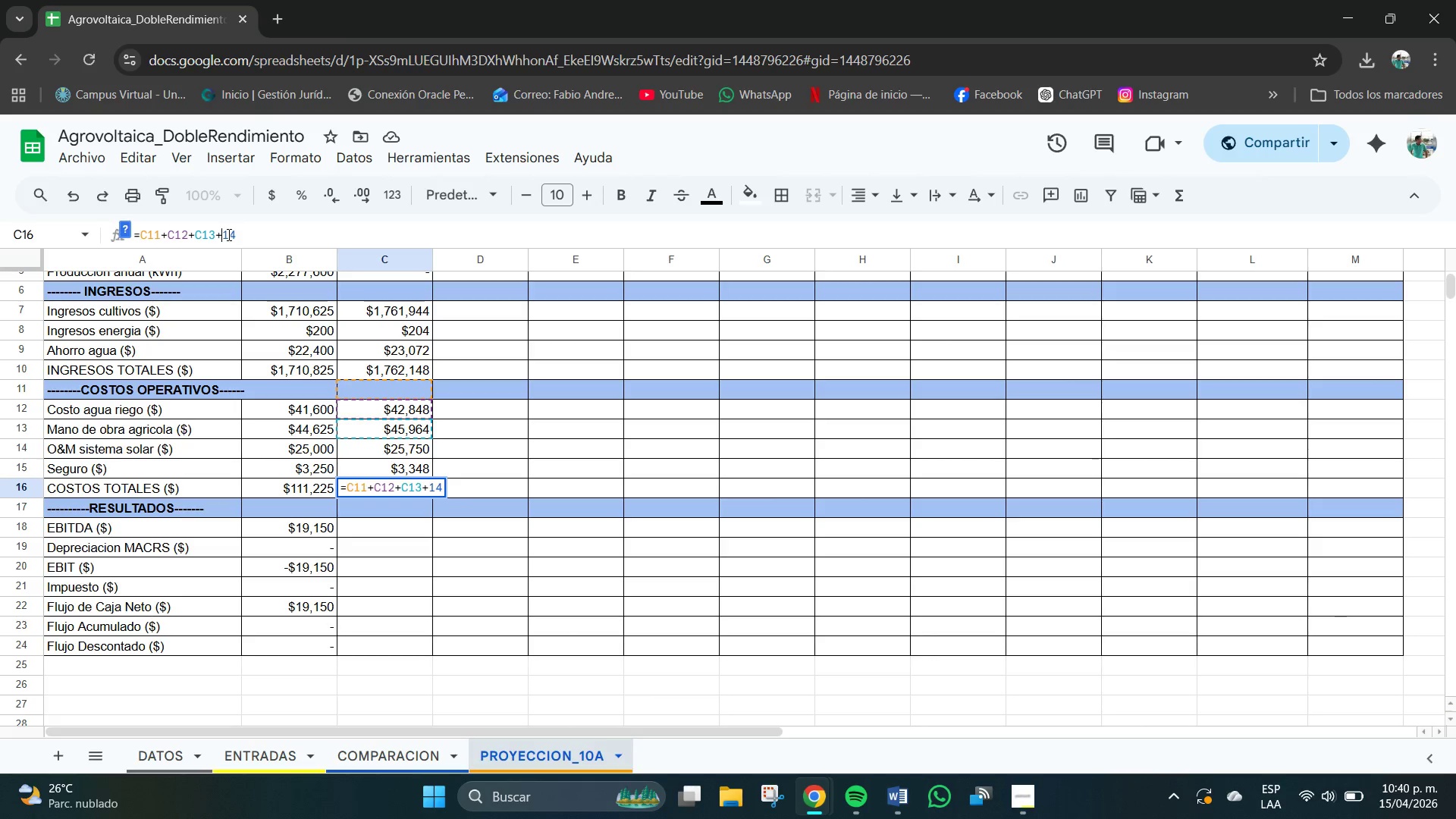 
key(C)
 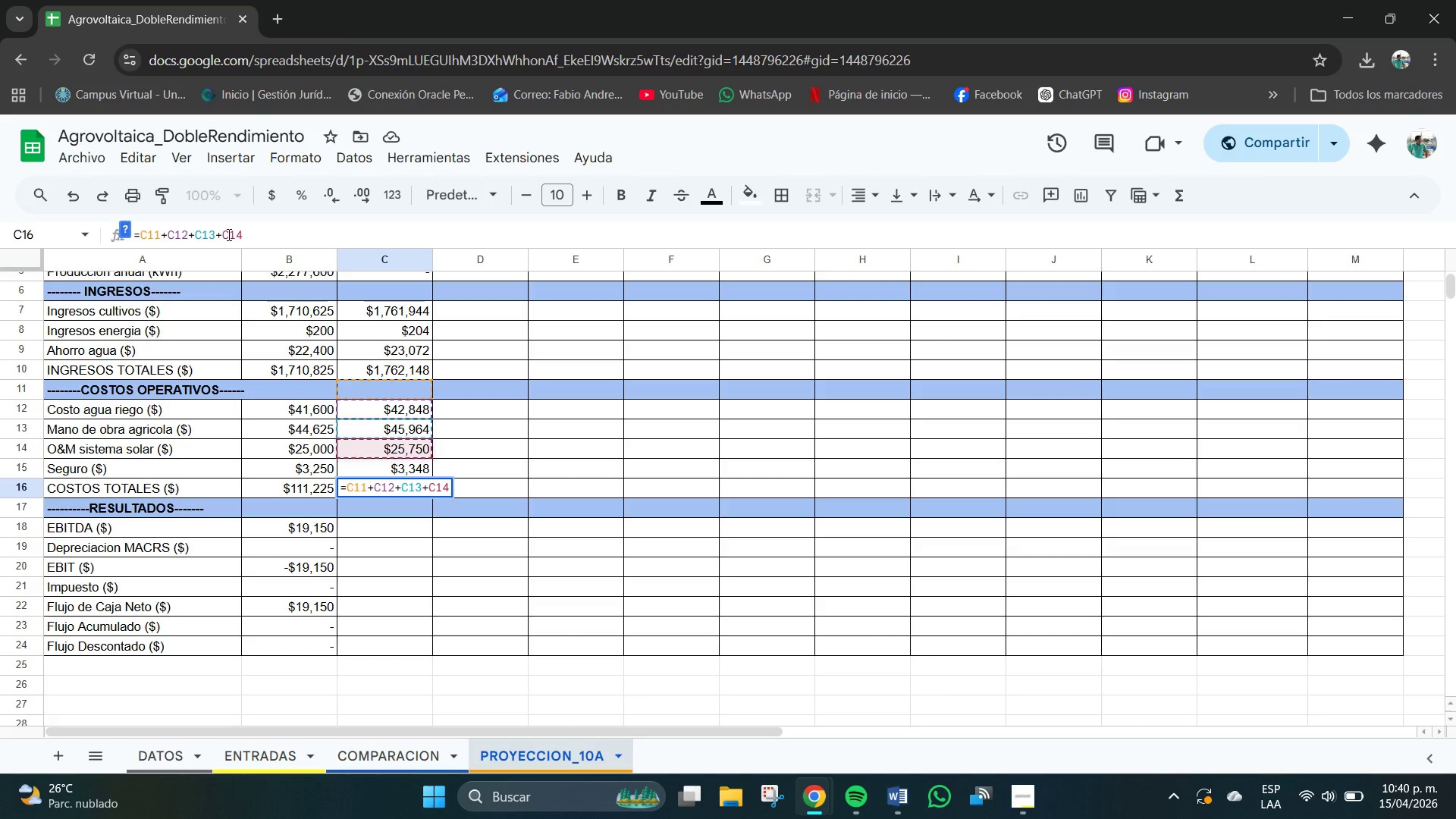 
key(Enter)
 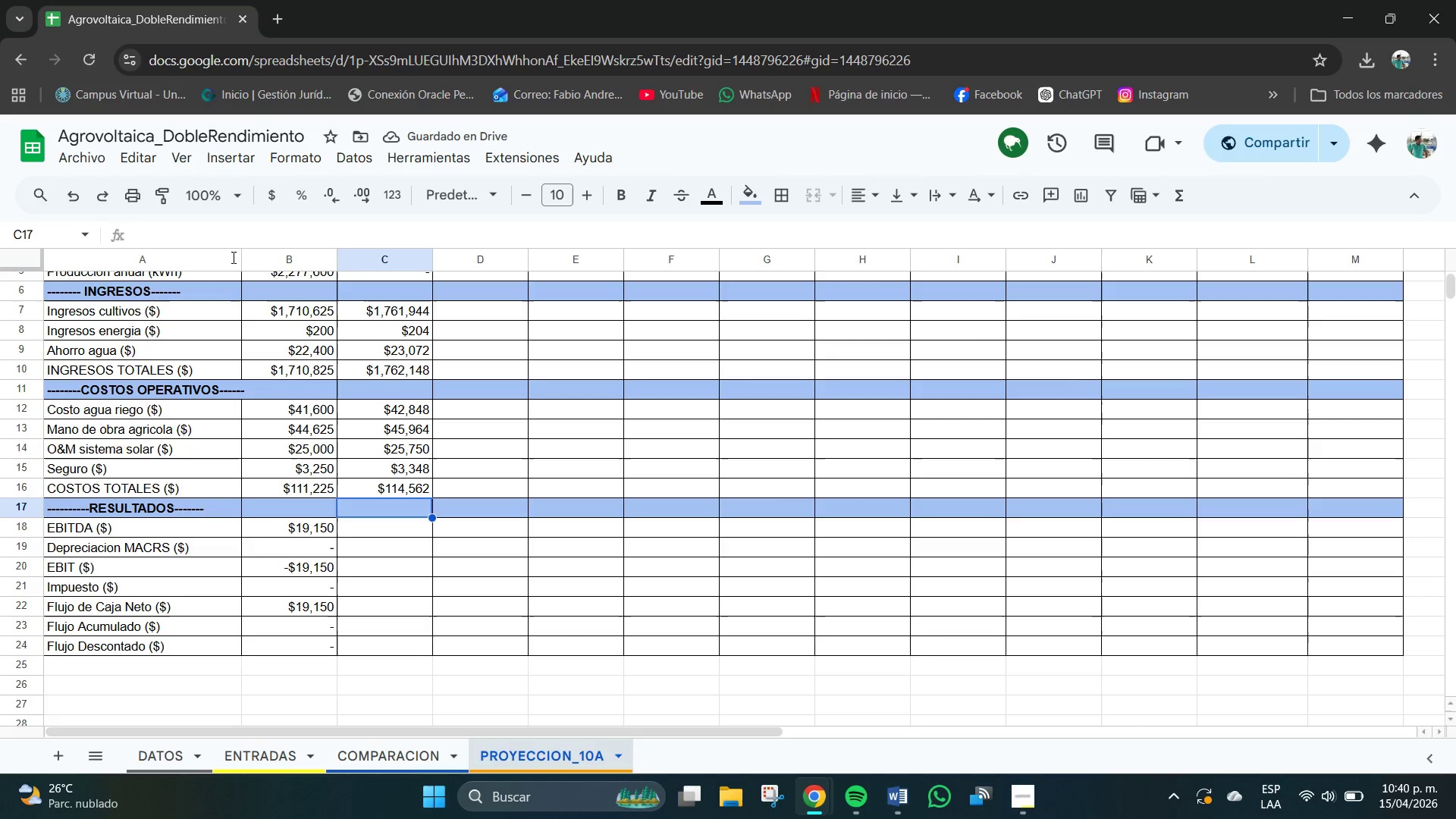 
left_click([324, 545])
 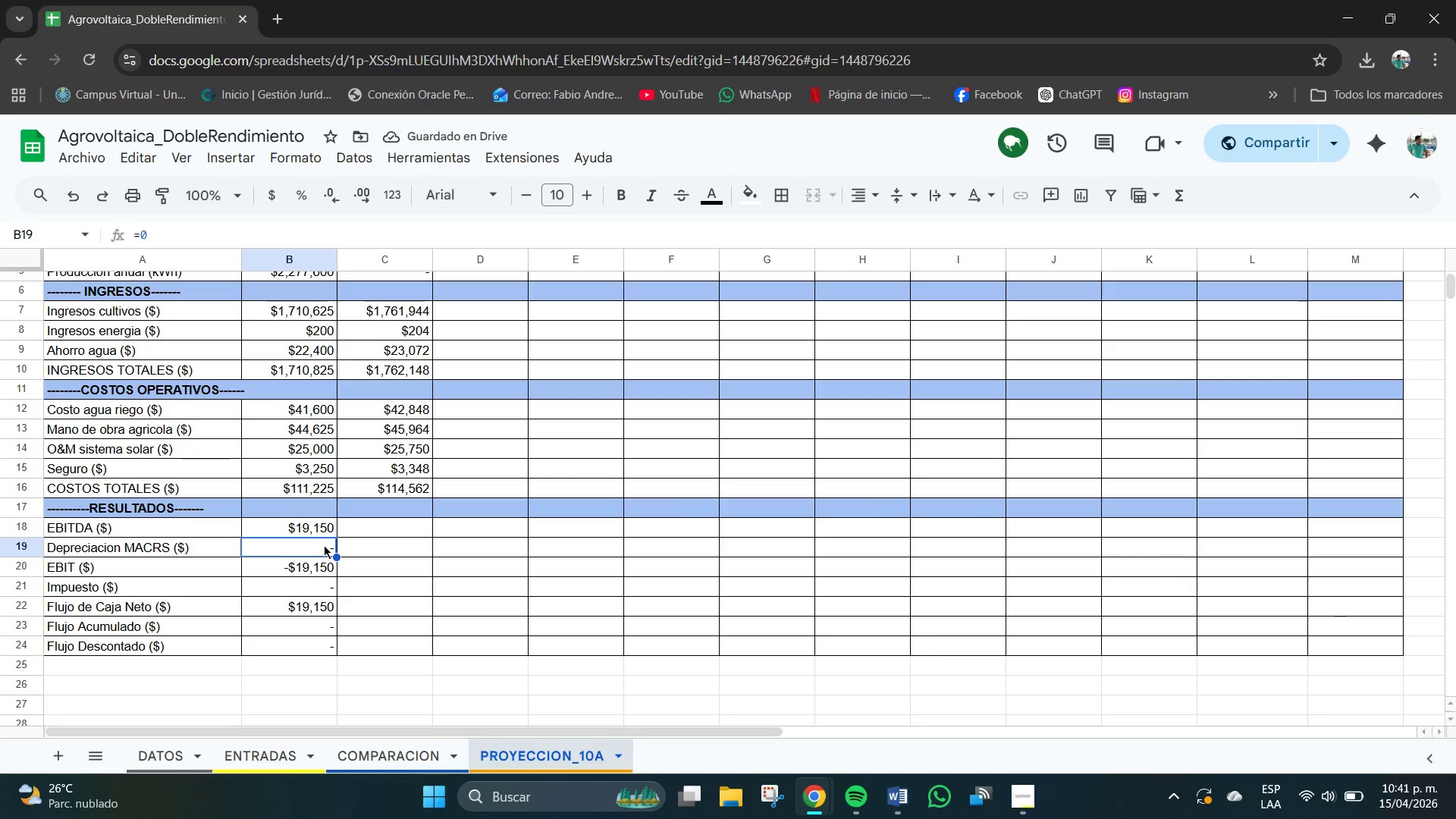 
key(Control+C)
 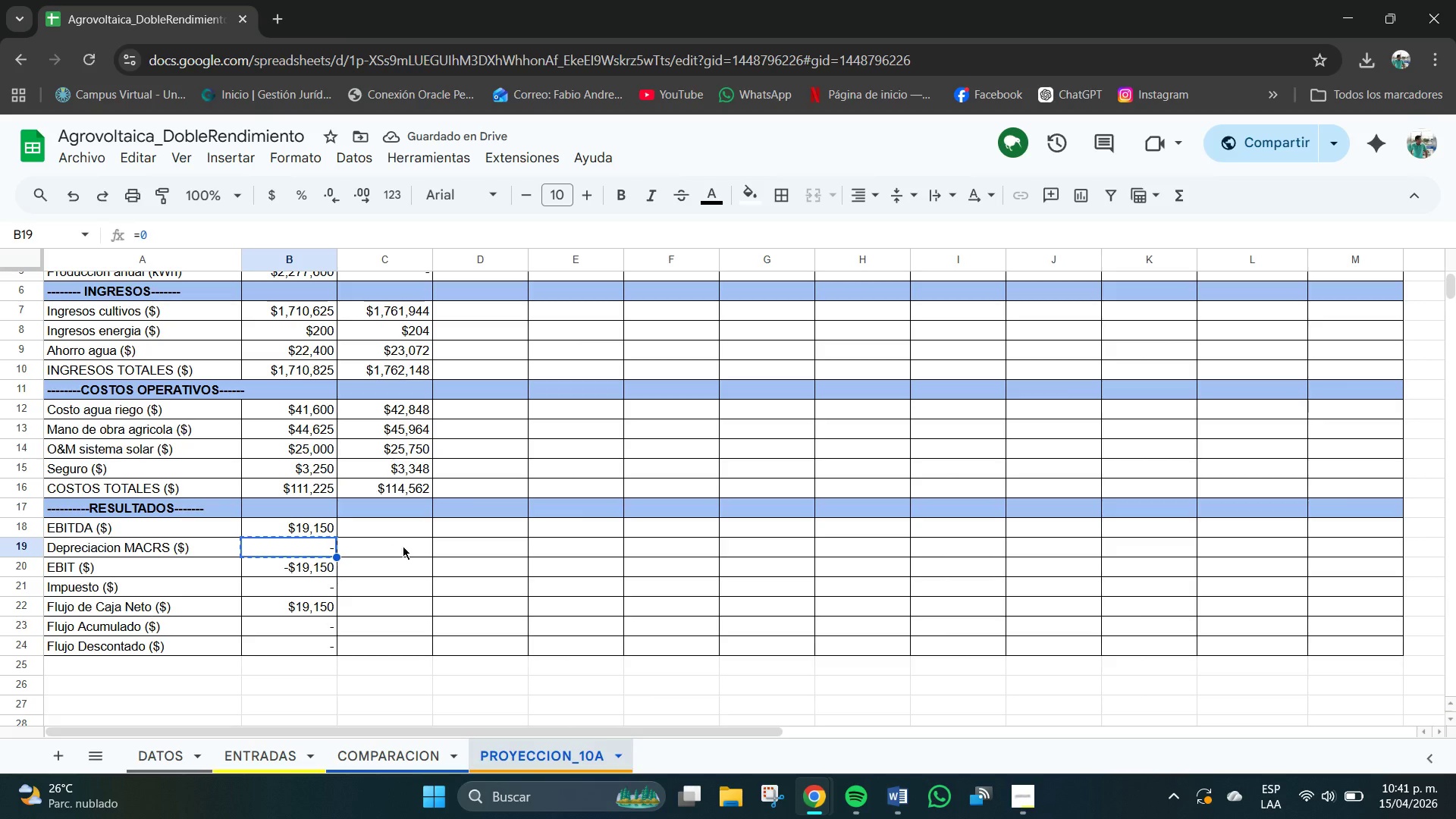 
left_click([405, 546])
 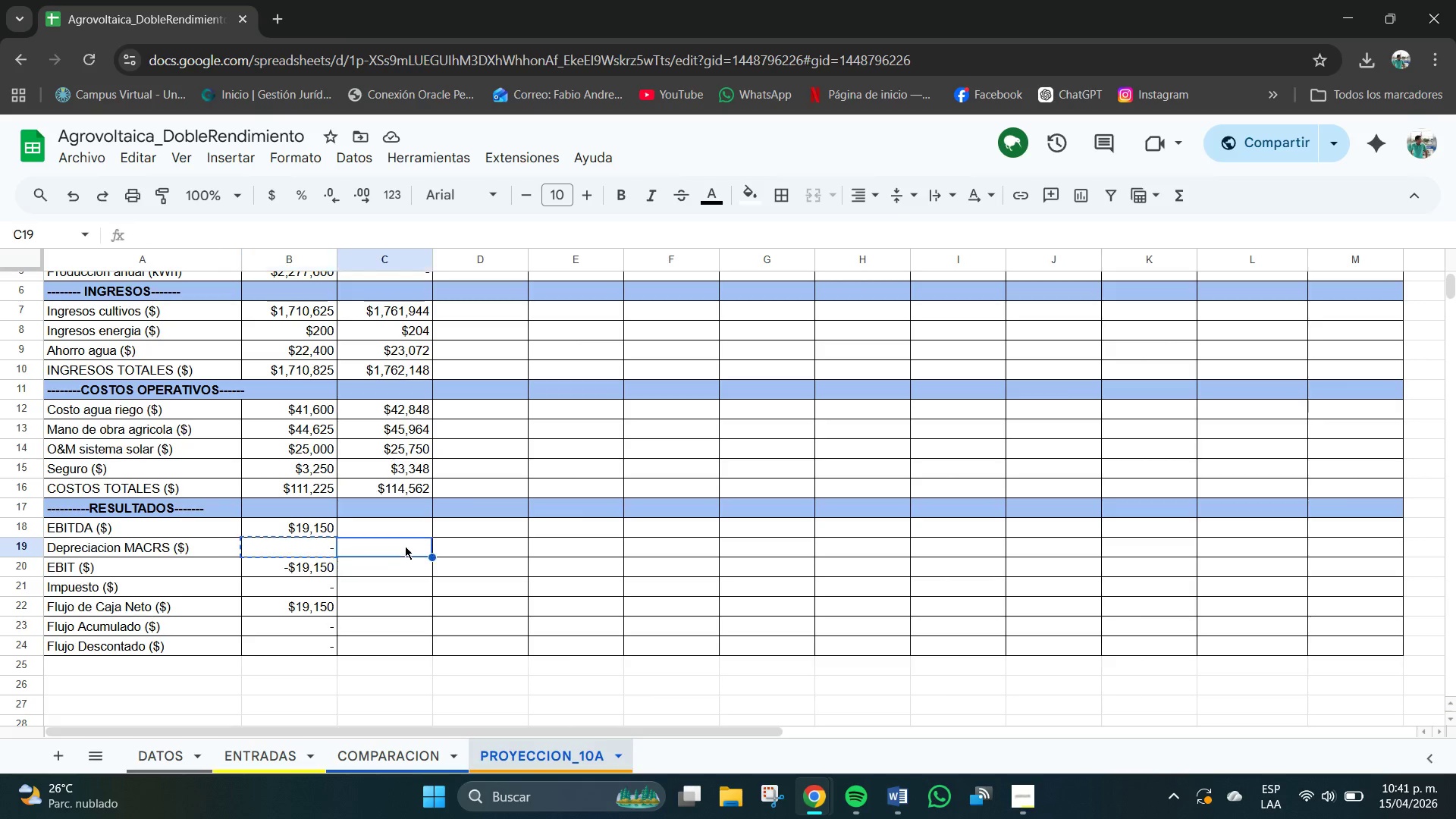 
key(Control+V)
 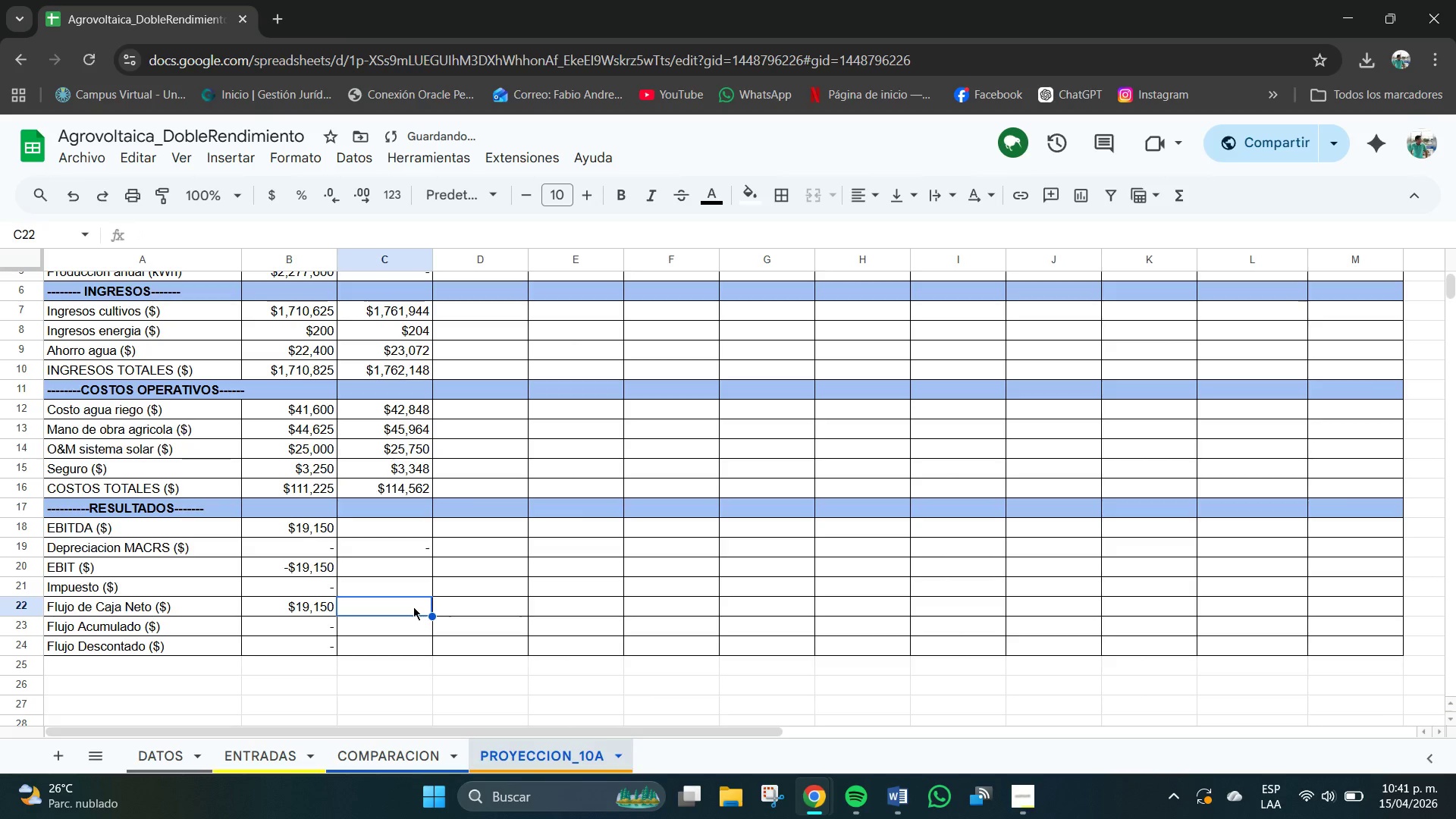 
left_click([422, 584])
 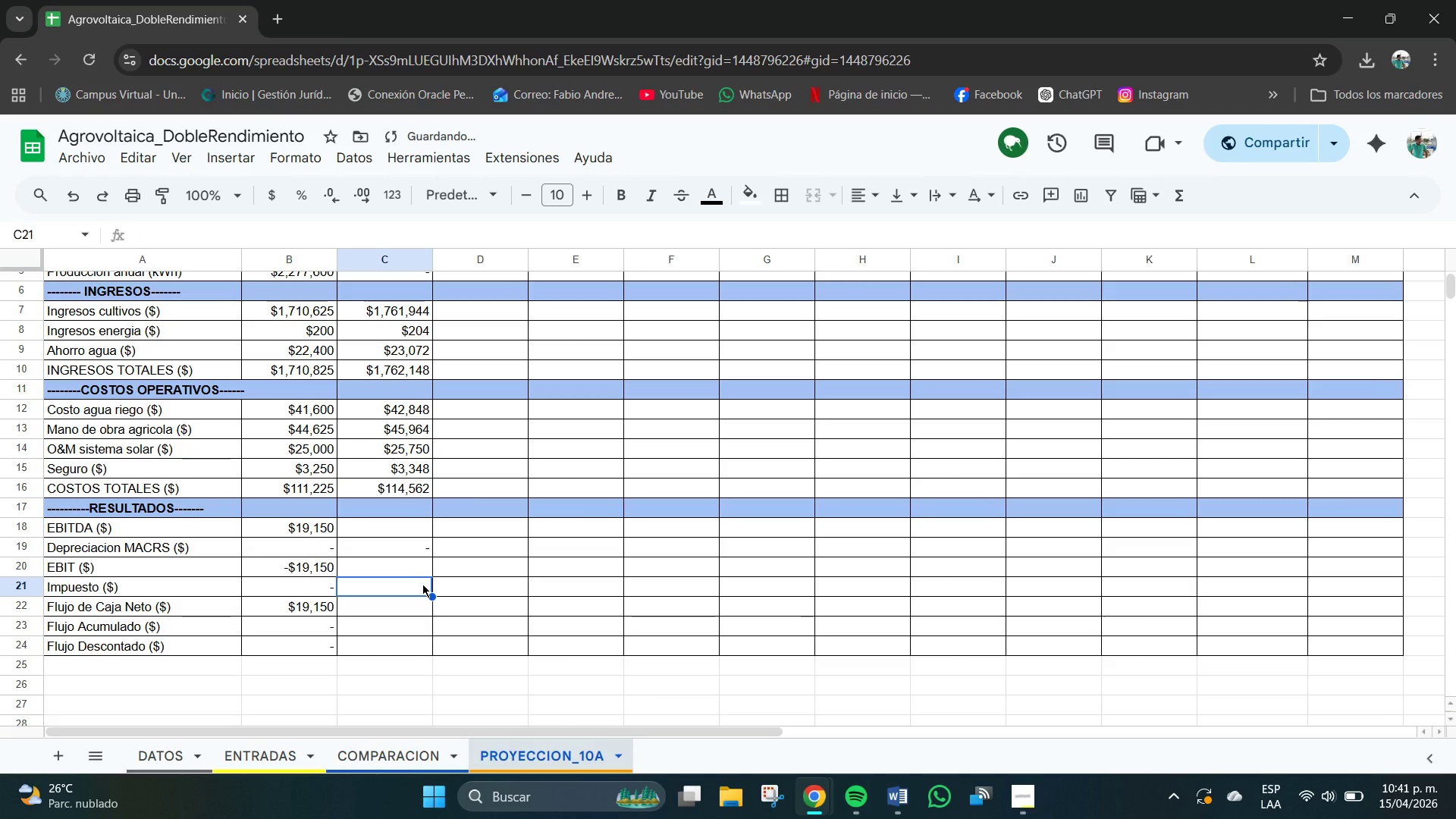 
key(Control+V)
 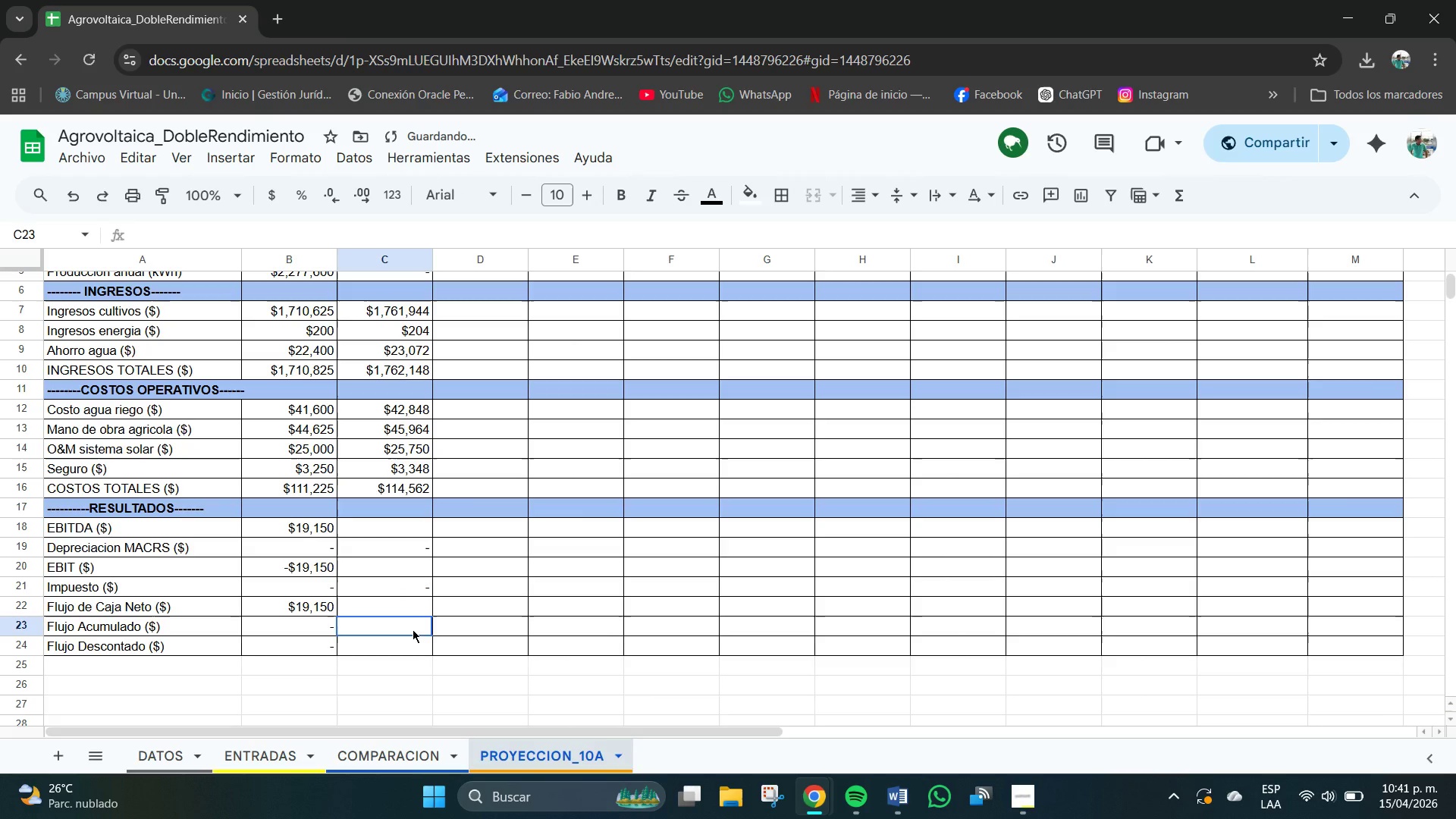 
key(Control+V)
 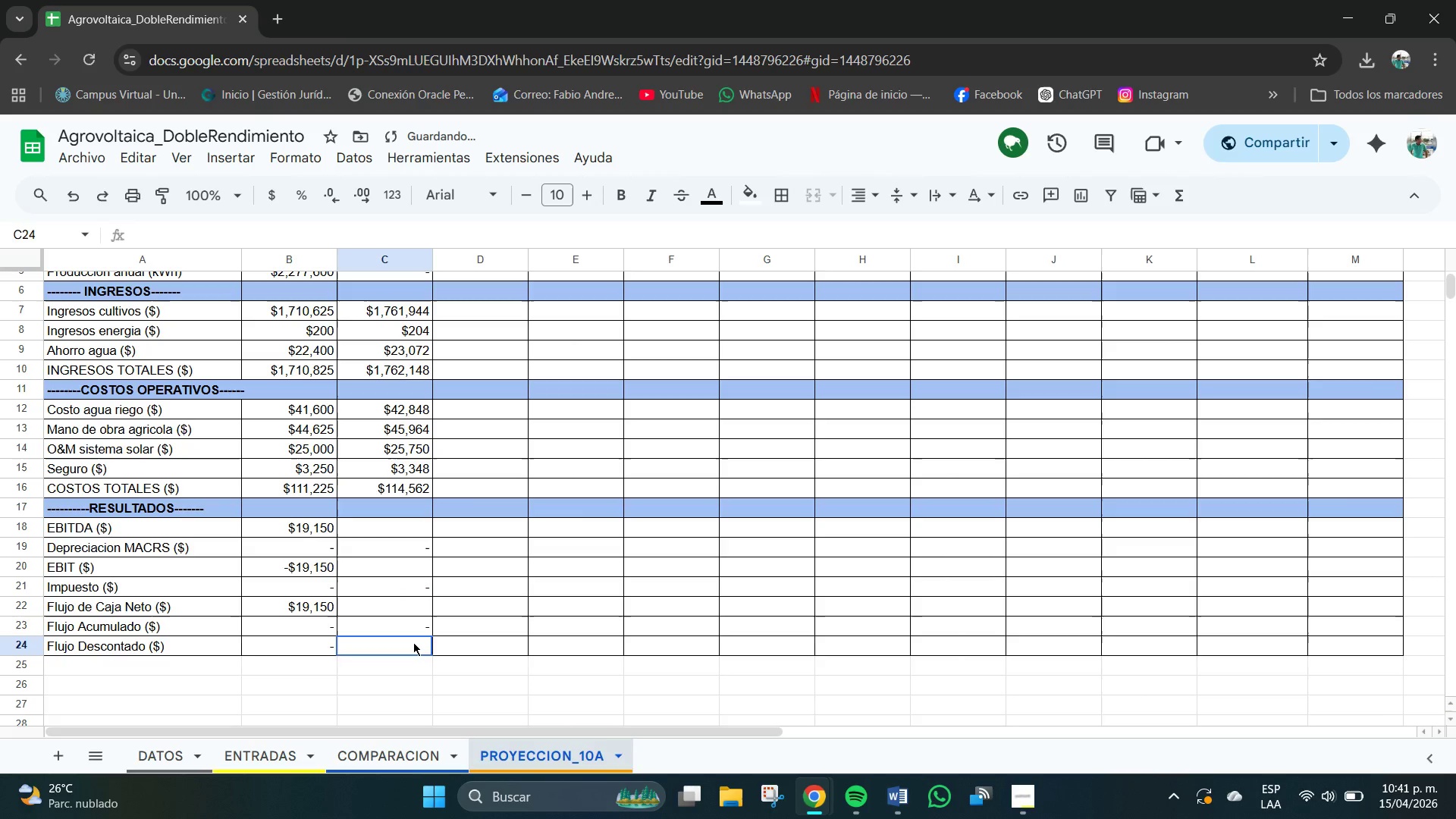 
left_click([413, 642])
 